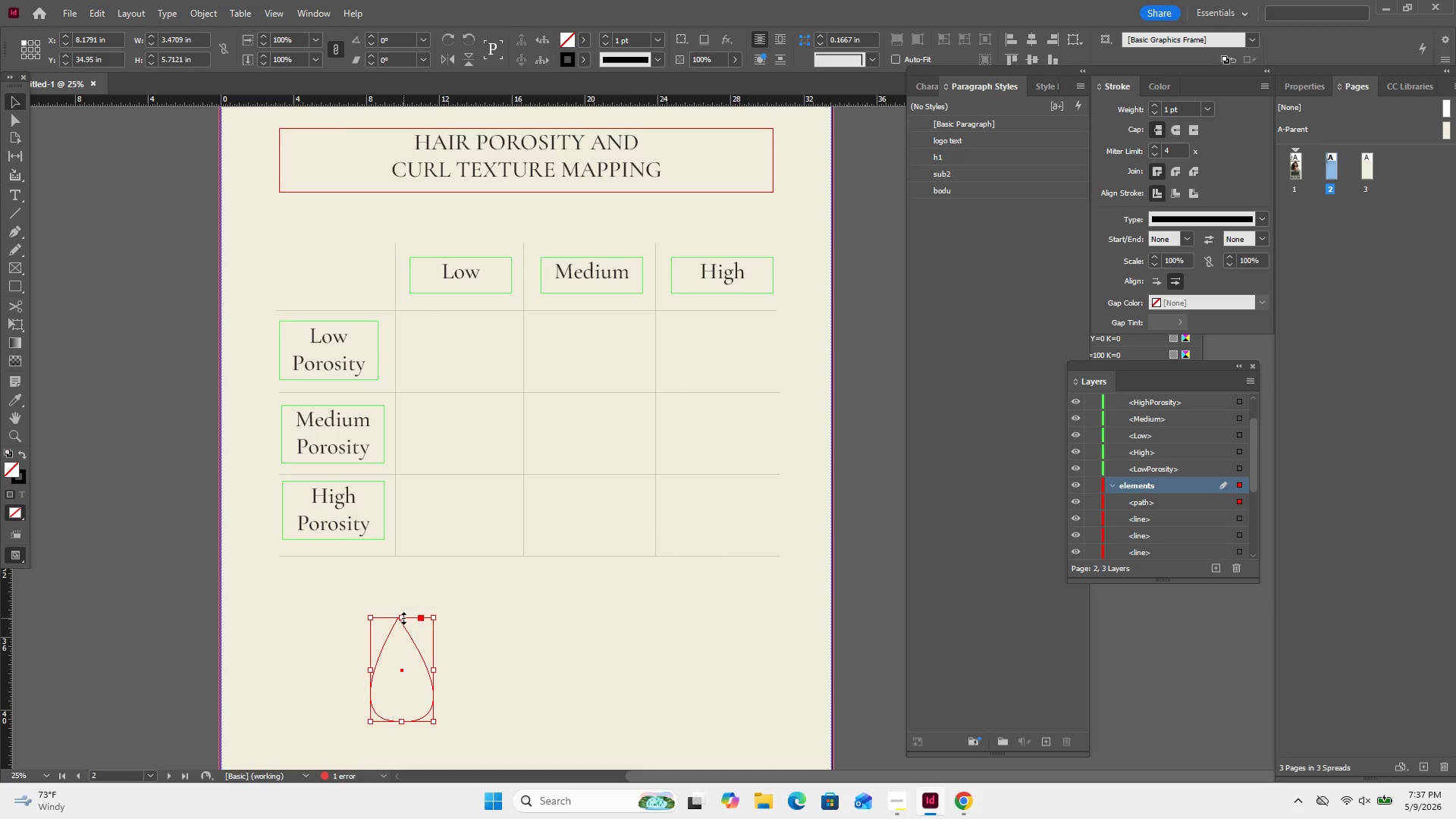 
left_click_drag(start_coordinate=[403, 618], to_coordinate=[403, 601])
 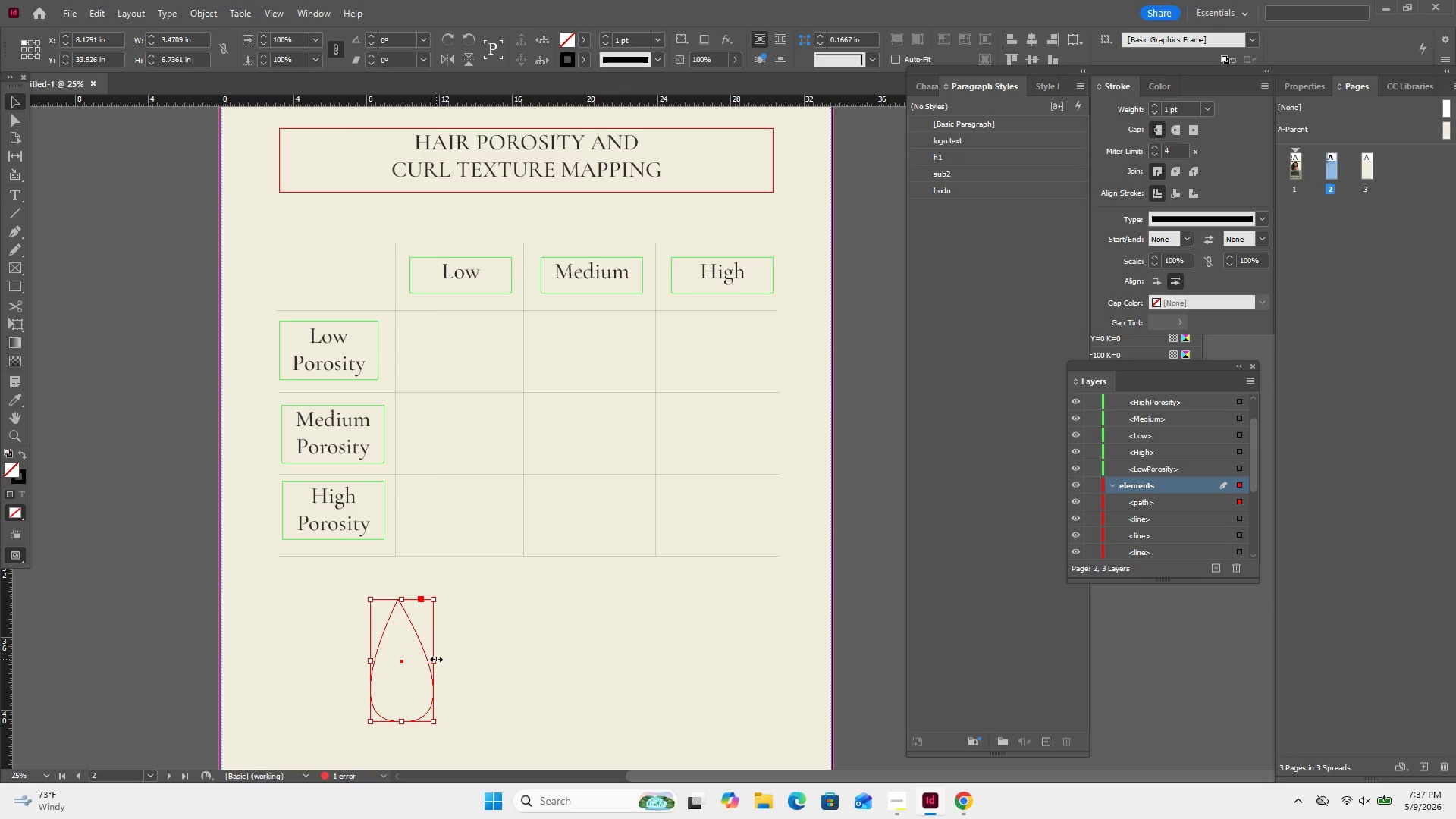 
left_click_drag(start_coordinate=[436, 659], to_coordinate=[426, 663])
 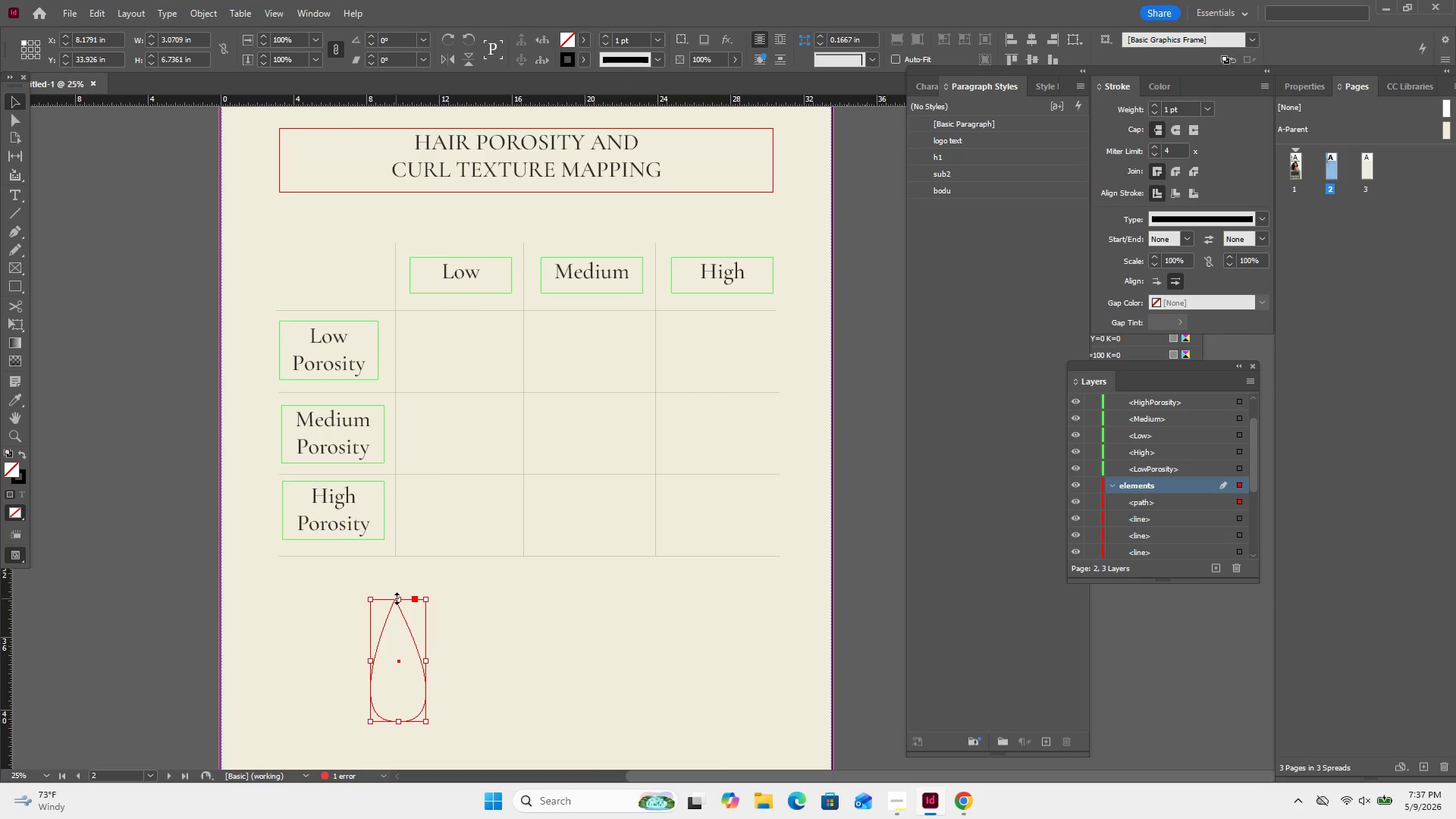 
left_click_drag(start_coordinate=[397, 598], to_coordinate=[388, 643])
 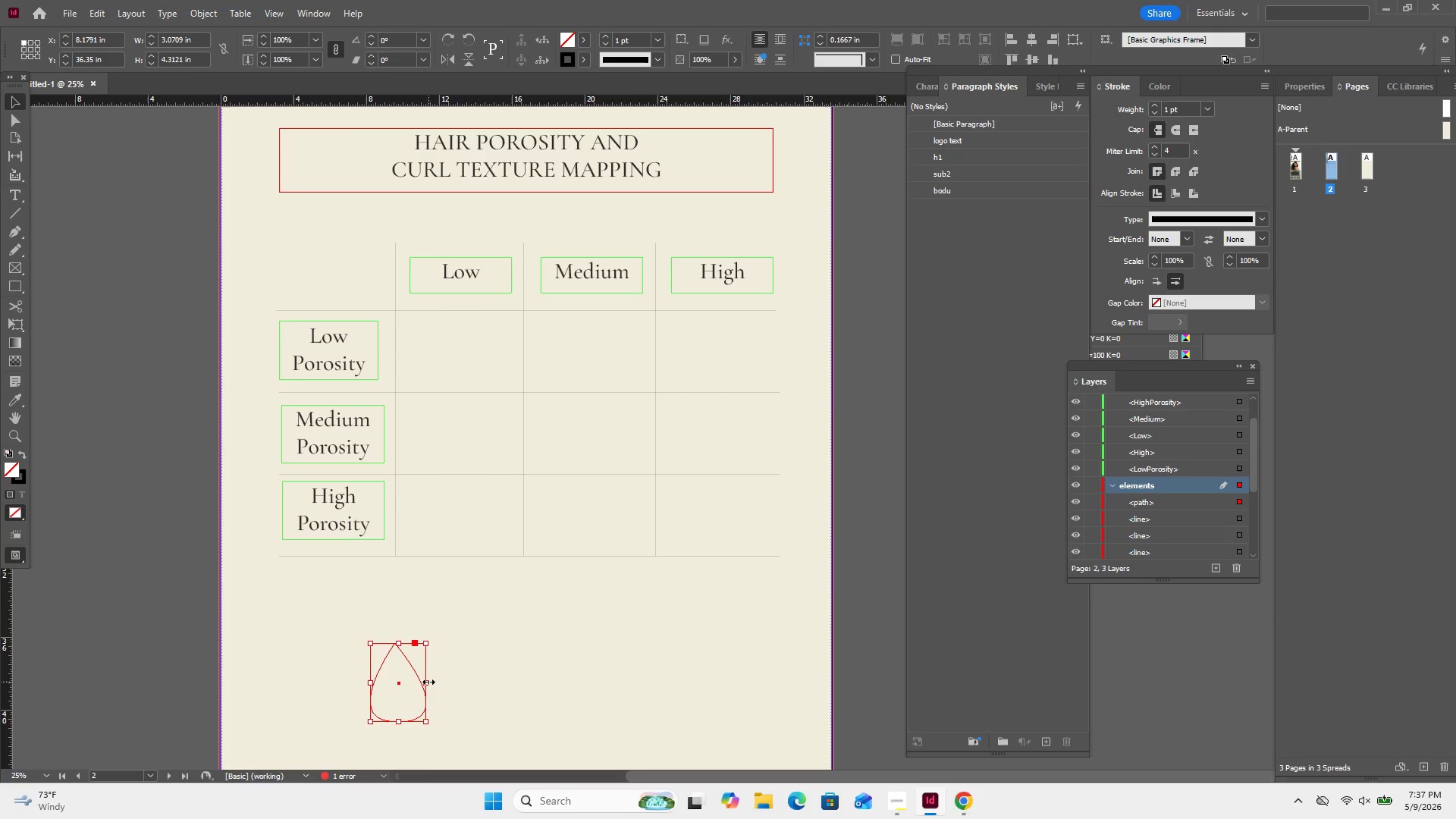 
left_click_drag(start_coordinate=[428, 682], to_coordinate=[408, 682])
 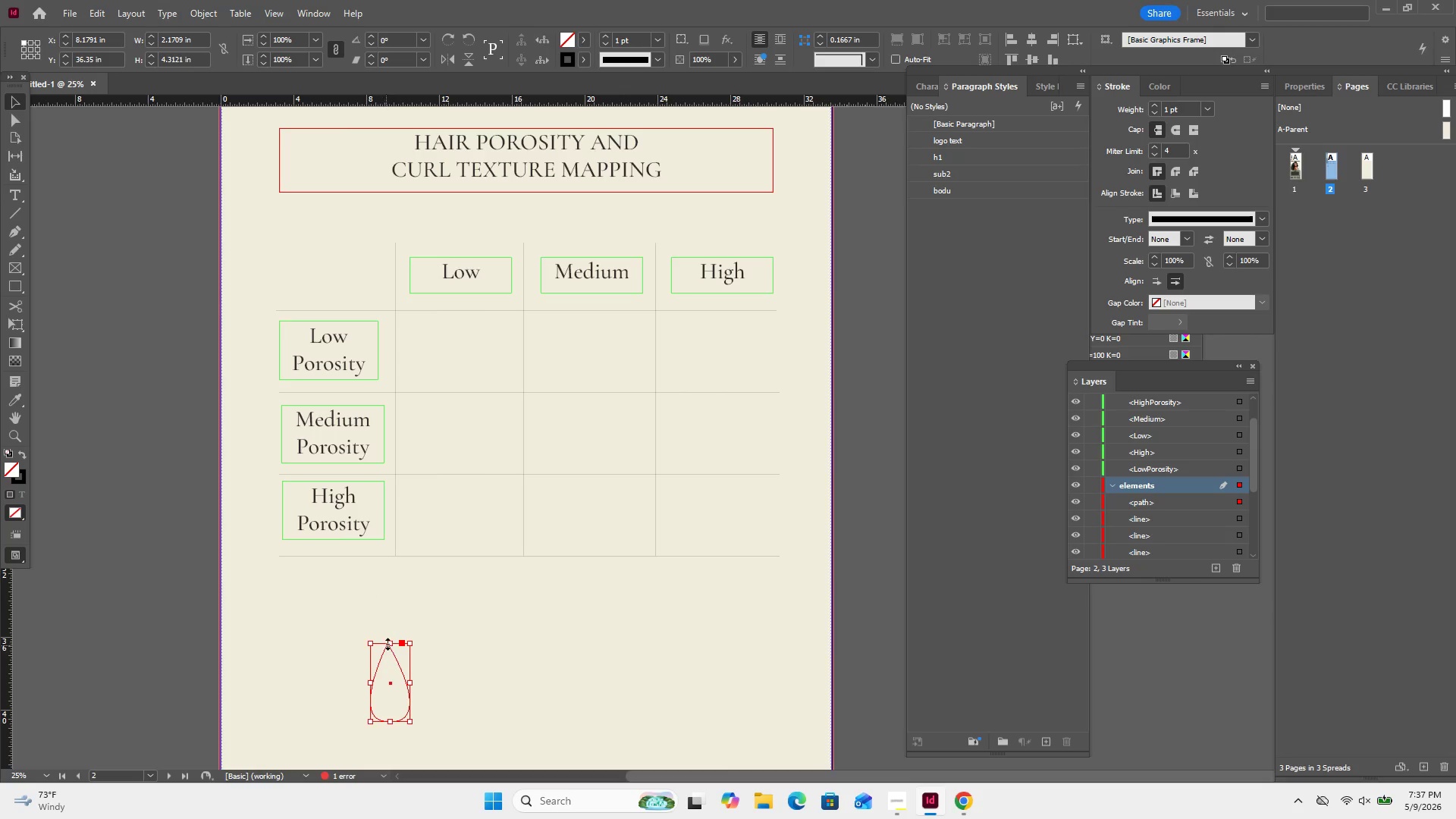 
left_click_drag(start_coordinate=[388, 644], to_coordinate=[388, 652])
 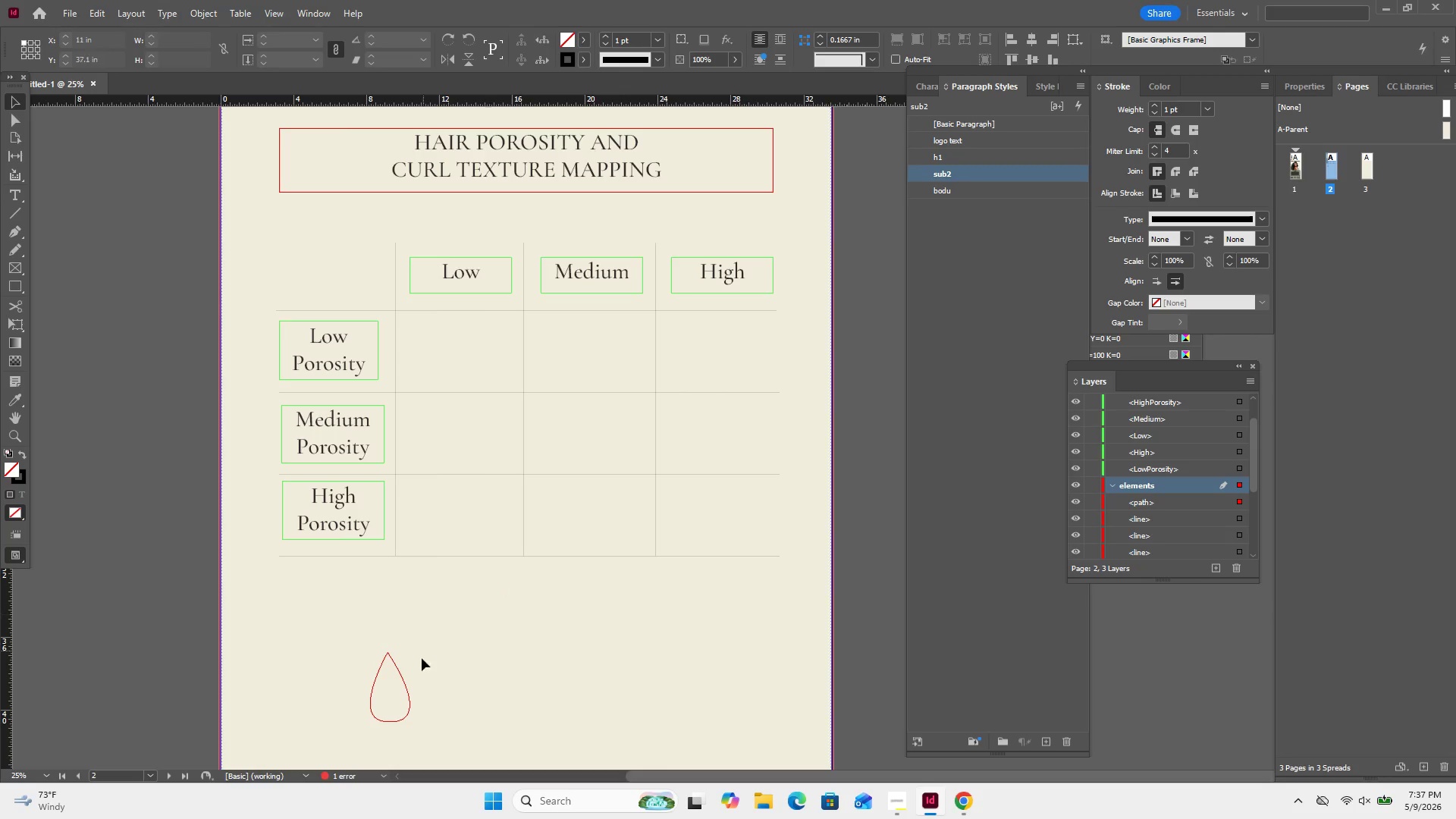 
left_click_drag(start_coordinate=[476, 656], to_coordinate=[334, 696])
 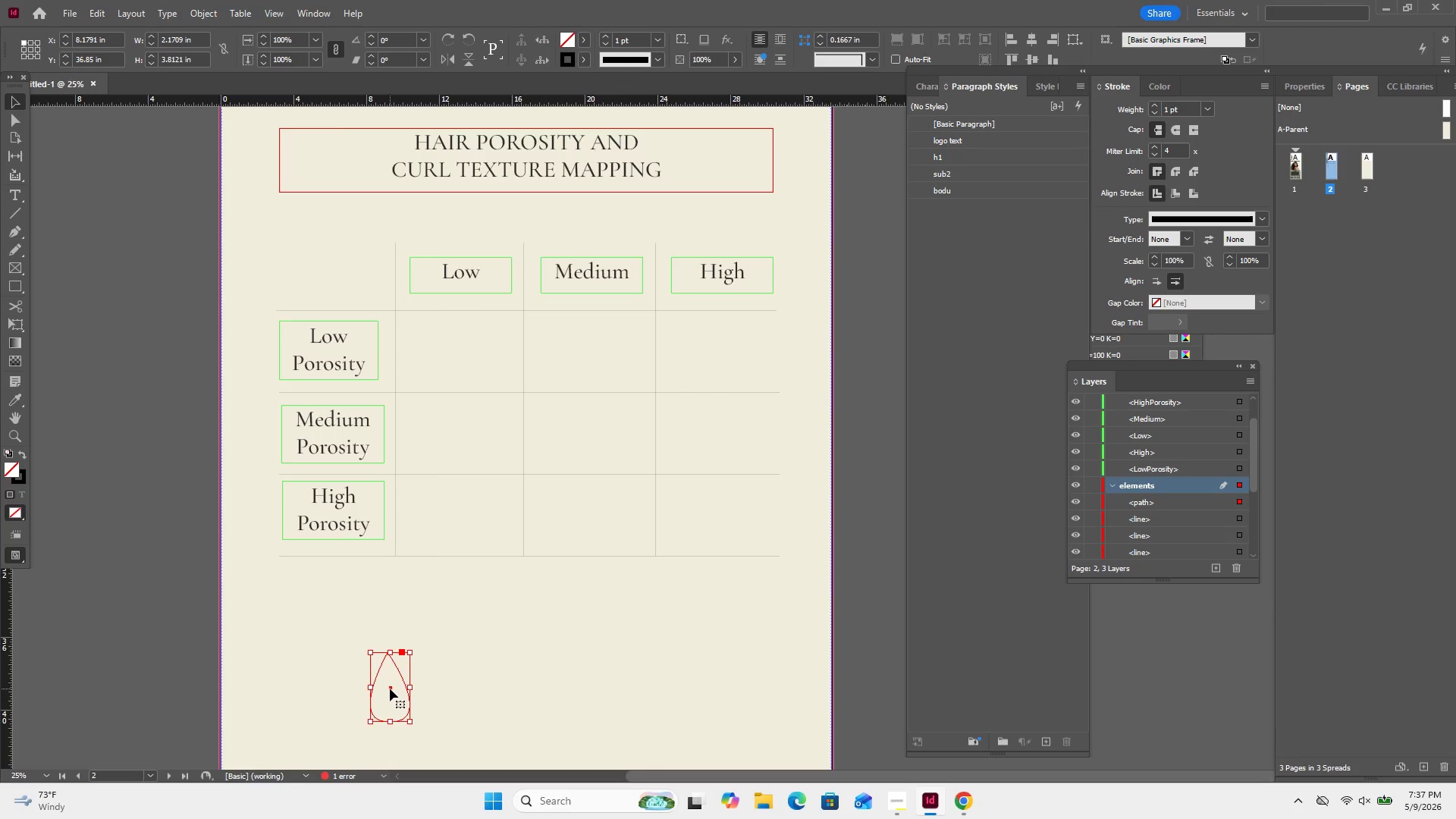 
left_click_drag(start_coordinate=[390, 689], to_coordinate=[463, 350])
 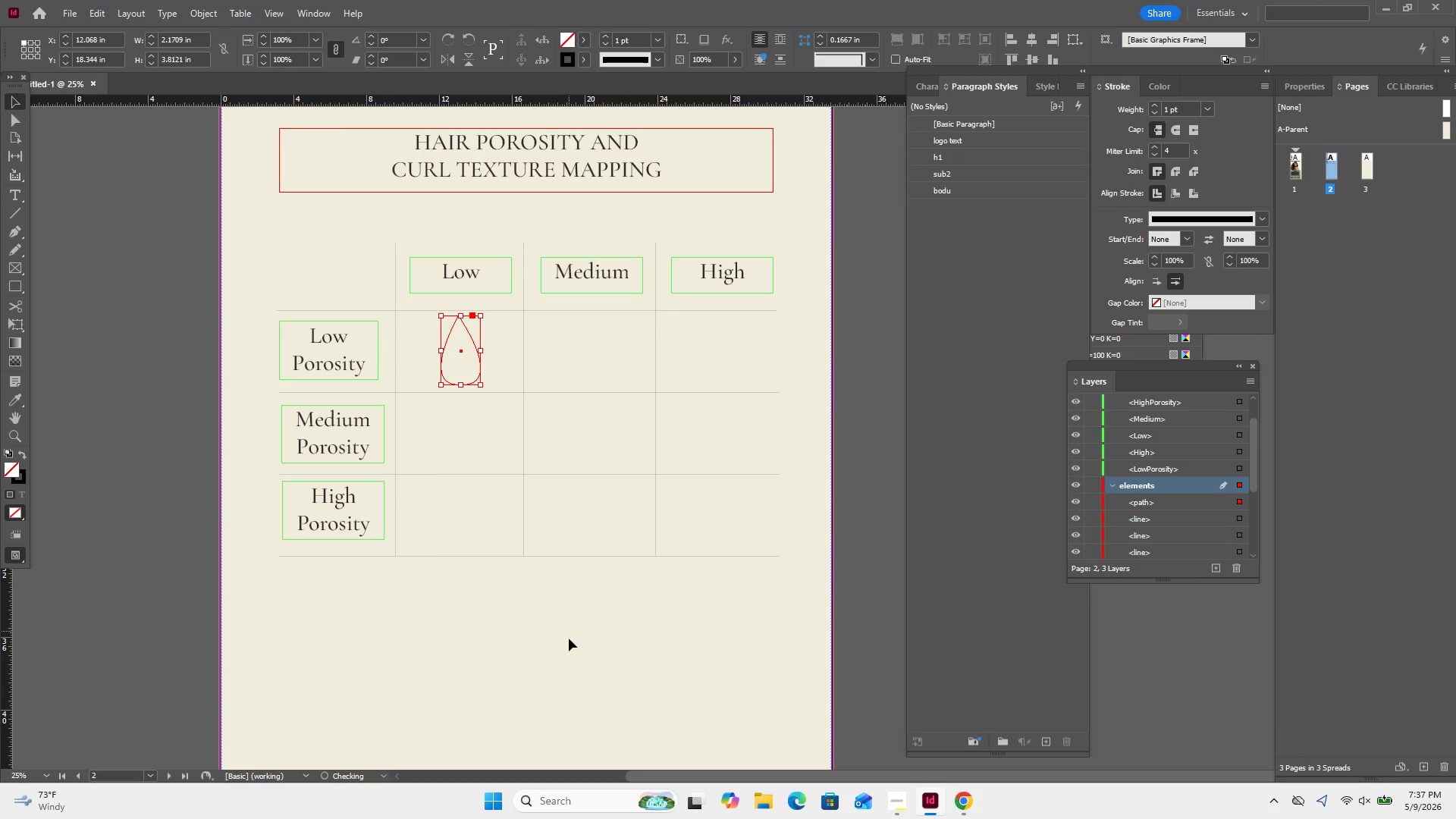 
left_click([569, 639])
 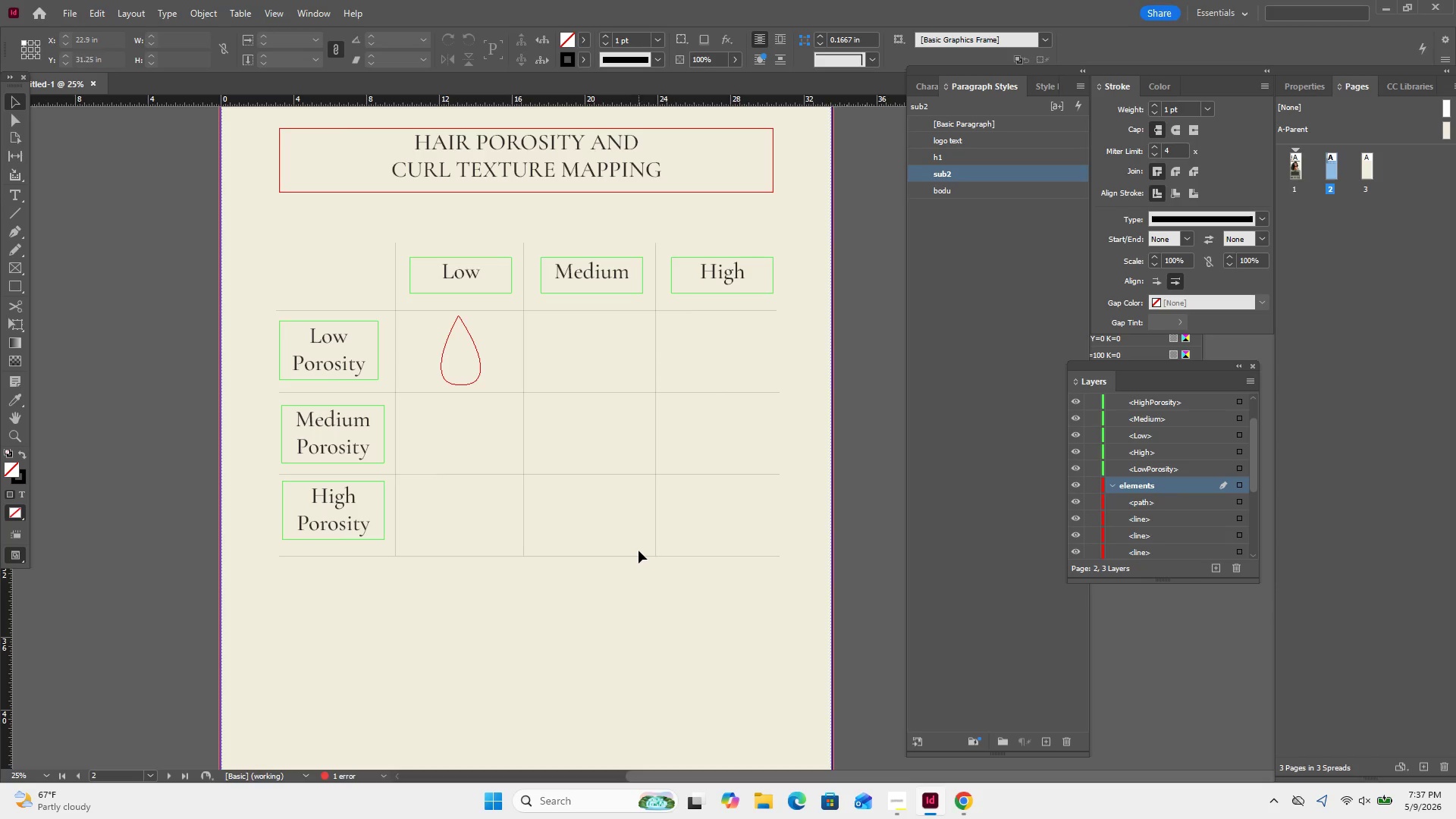 
wait(6.05)
 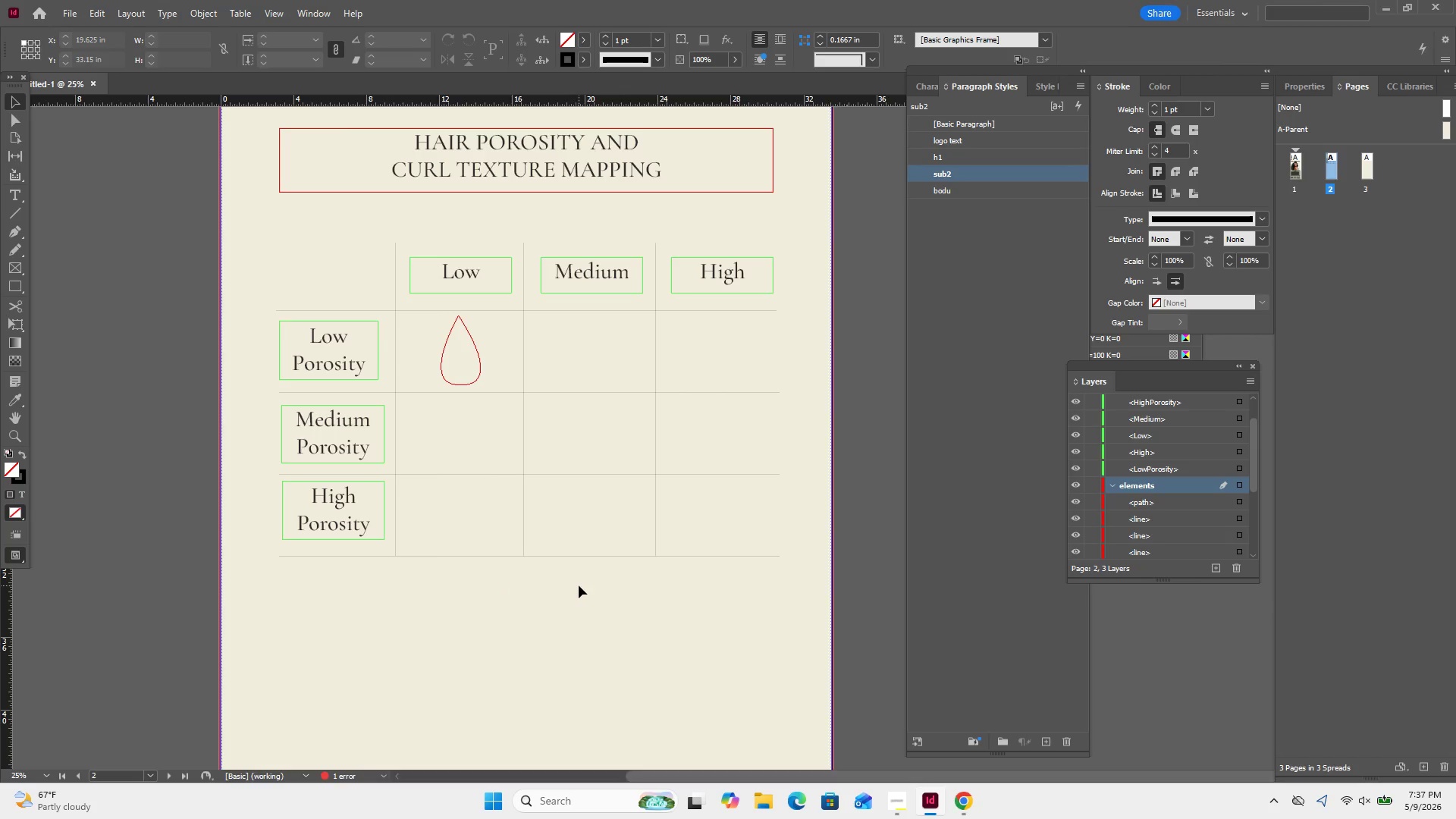 
left_click([461, 387])
 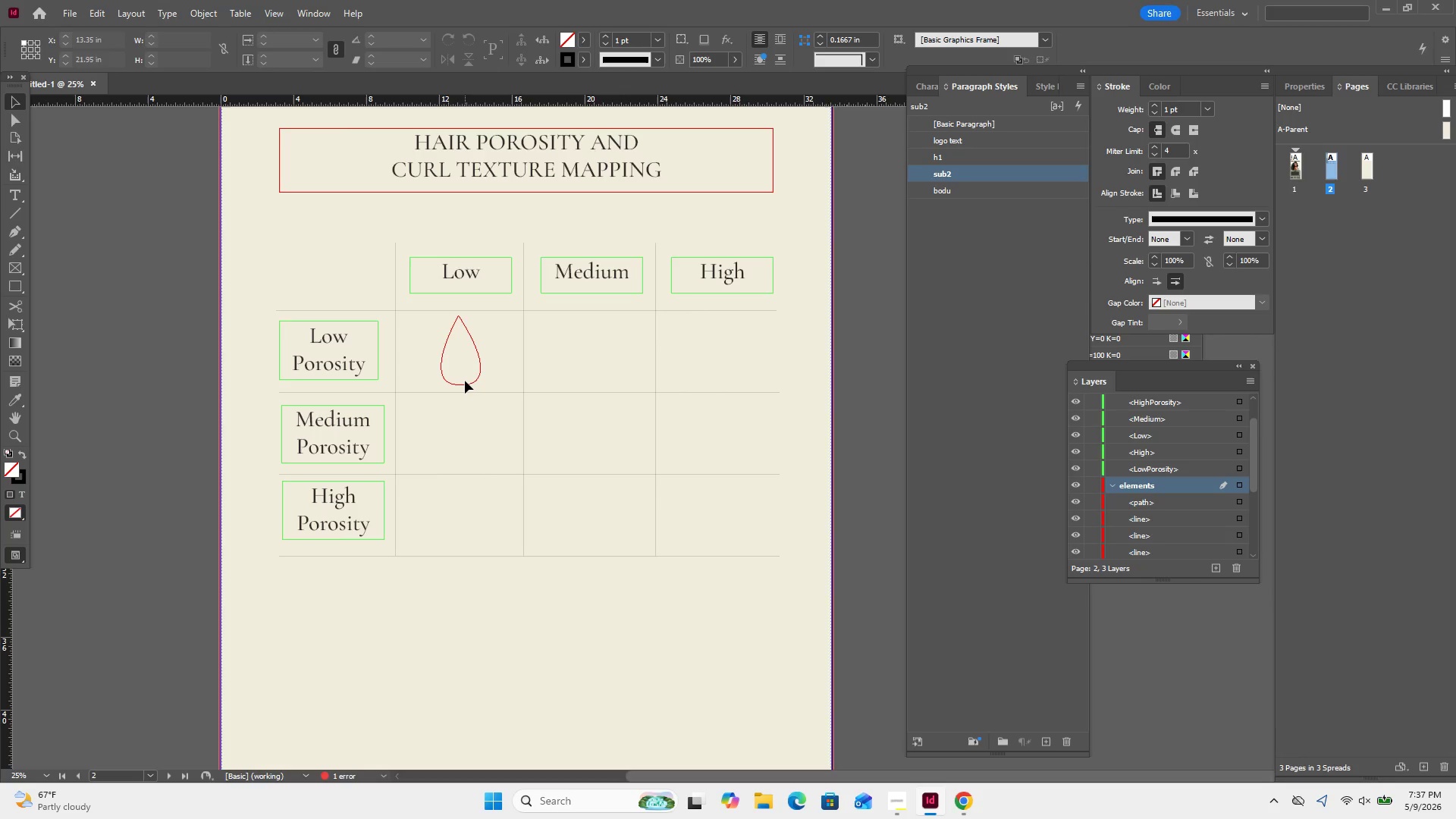 
left_click([465, 381])
 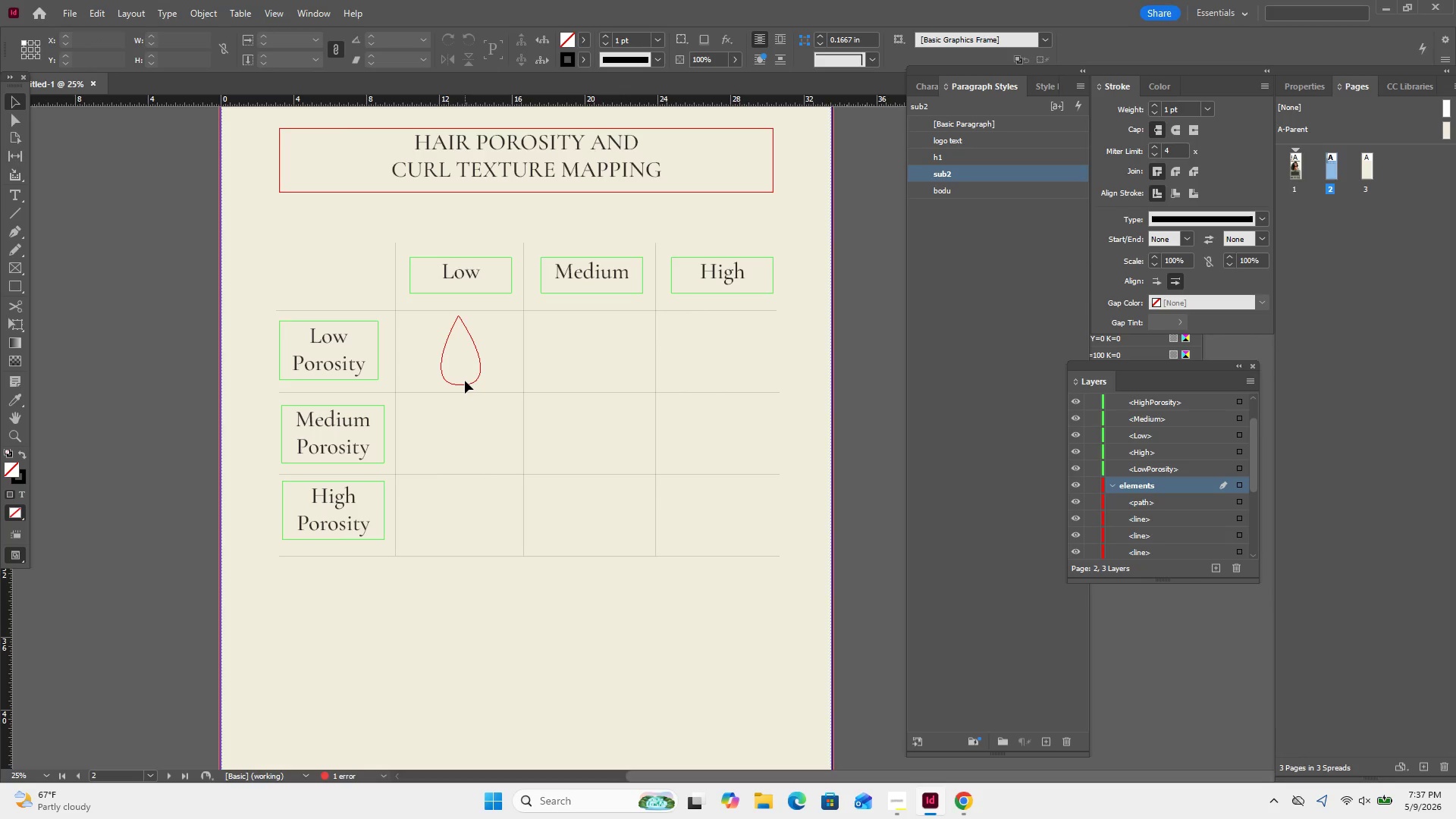 
double_click([465, 381])
 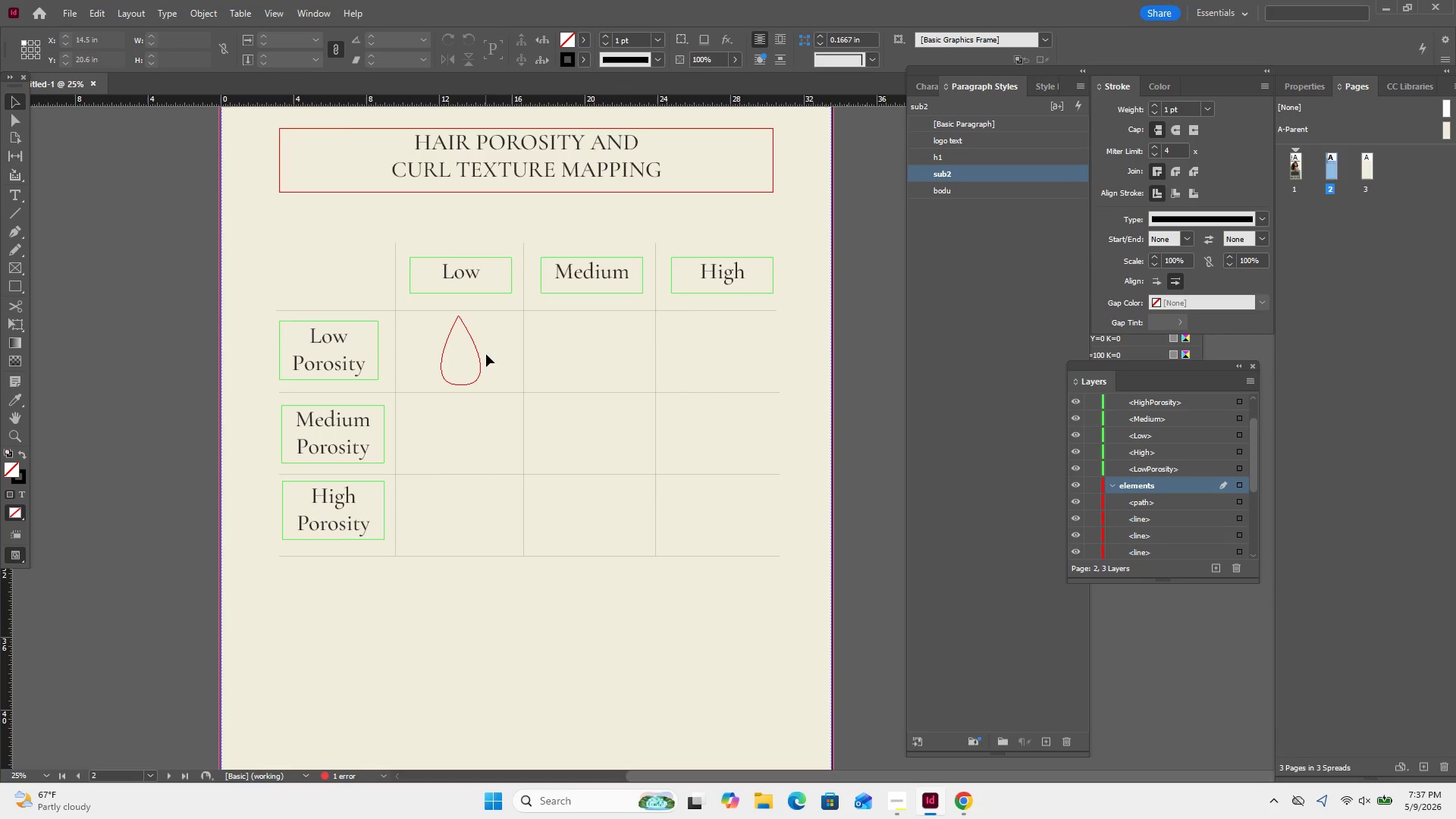 
left_click_drag(start_coordinate=[486, 354], to_coordinate=[424, 367])
 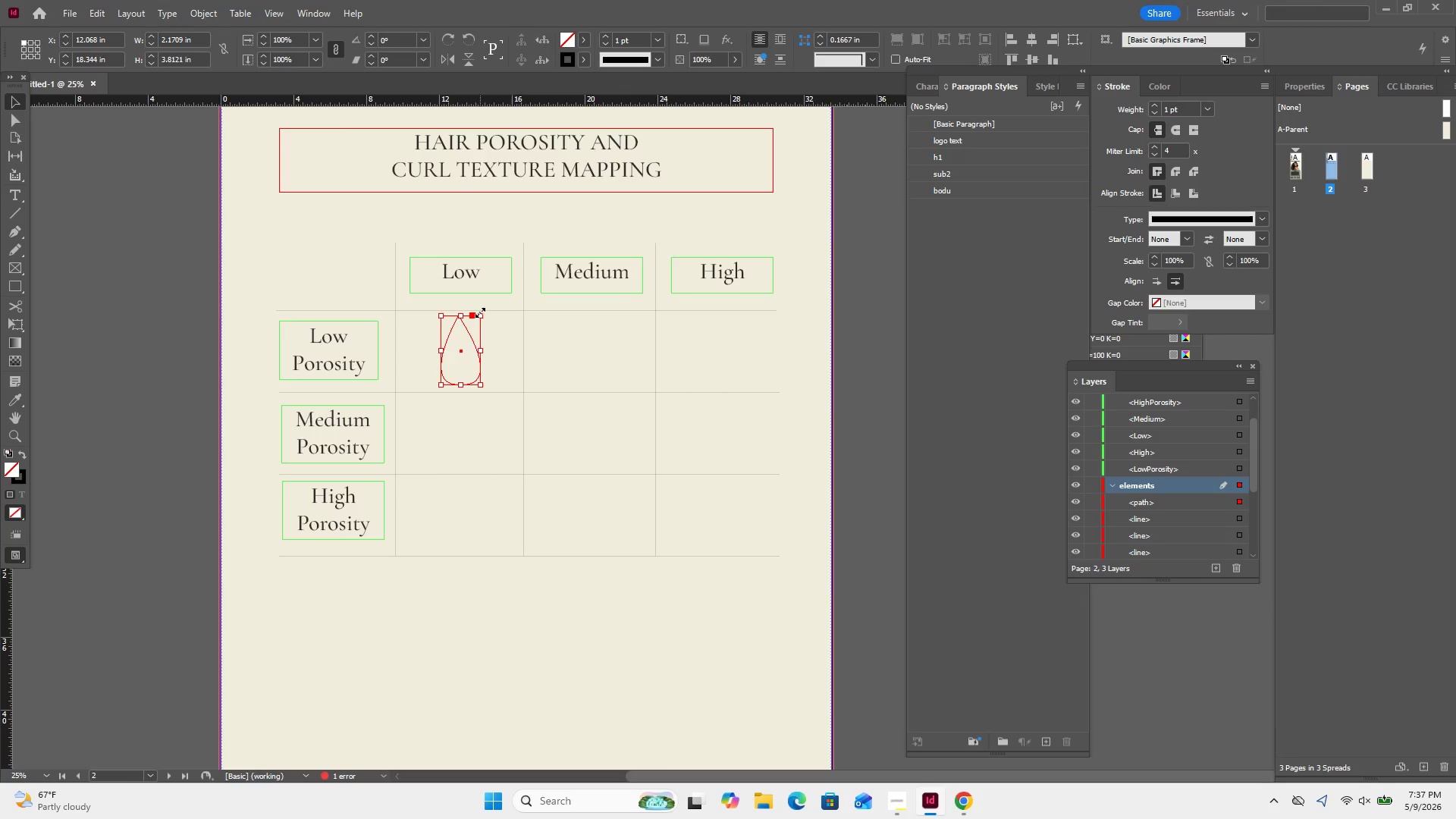 
hold_key(key=ShiftLeft, duration=1.45)
left_click_drag(start_coordinate=[480, 312], to_coordinate=[466, 328])
 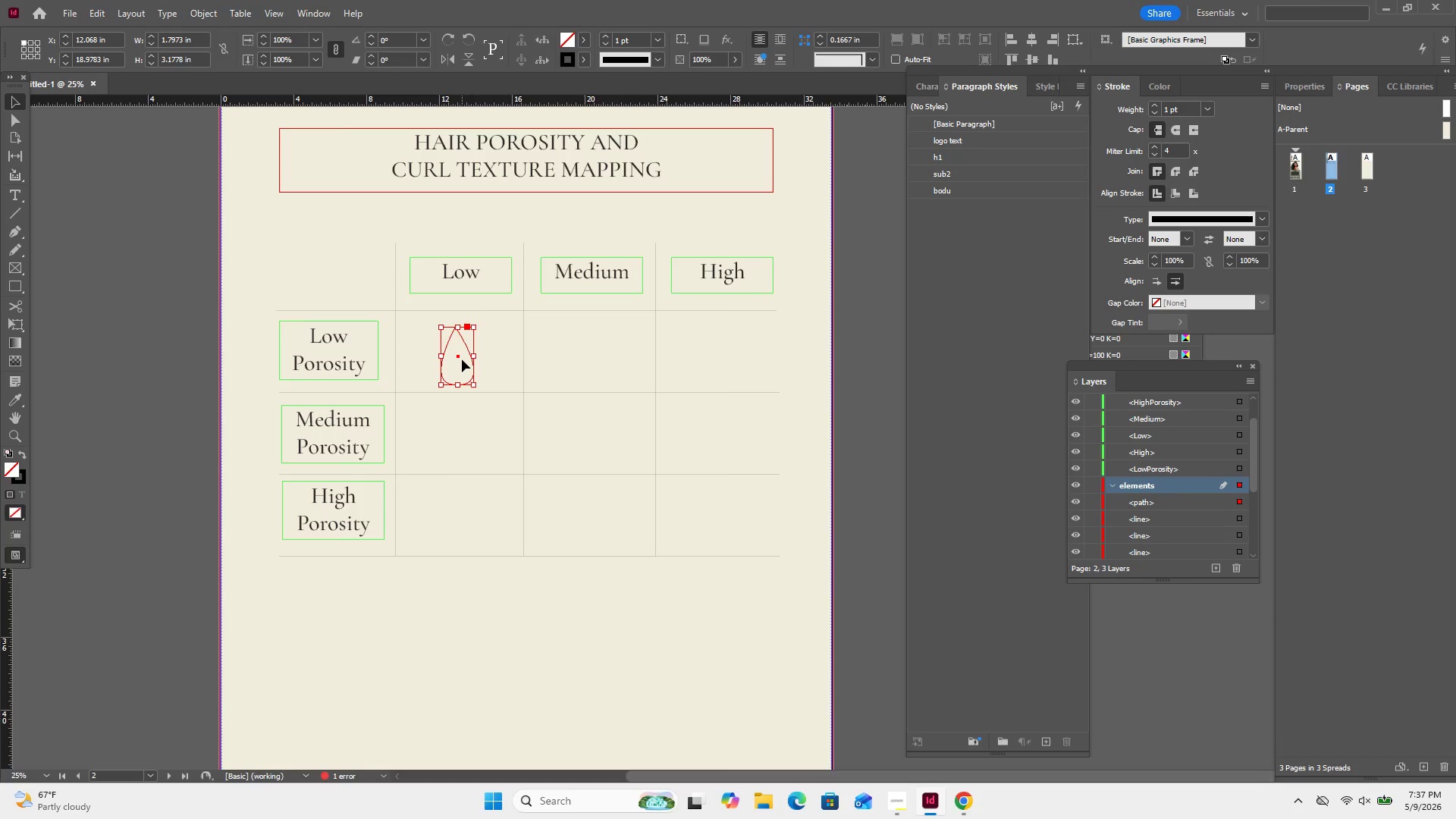 
left_click_drag(start_coordinate=[462, 359], to_coordinate=[470, 344])
 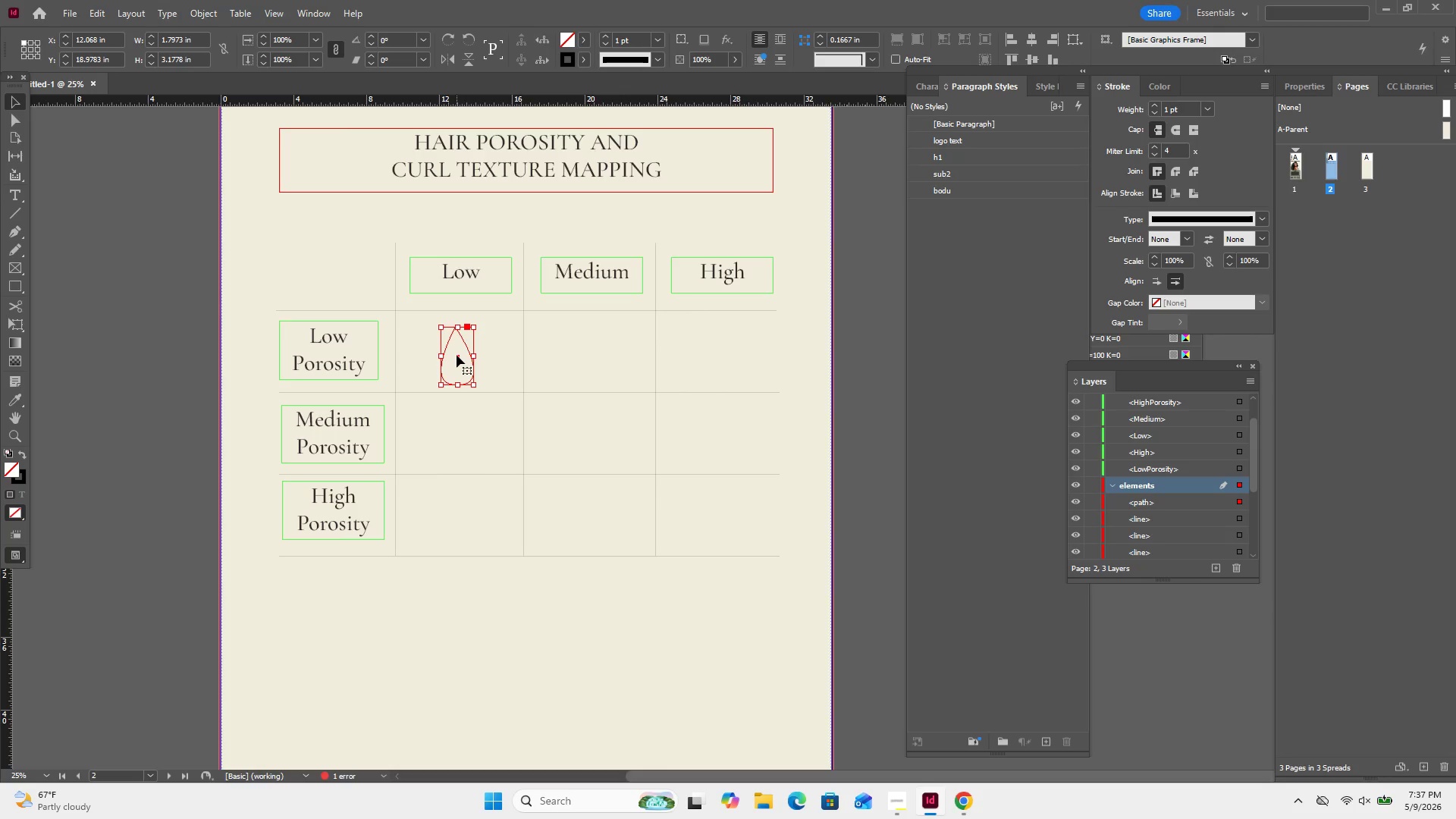 
left_click_drag(start_coordinate=[457, 355], to_coordinate=[466, 351])
 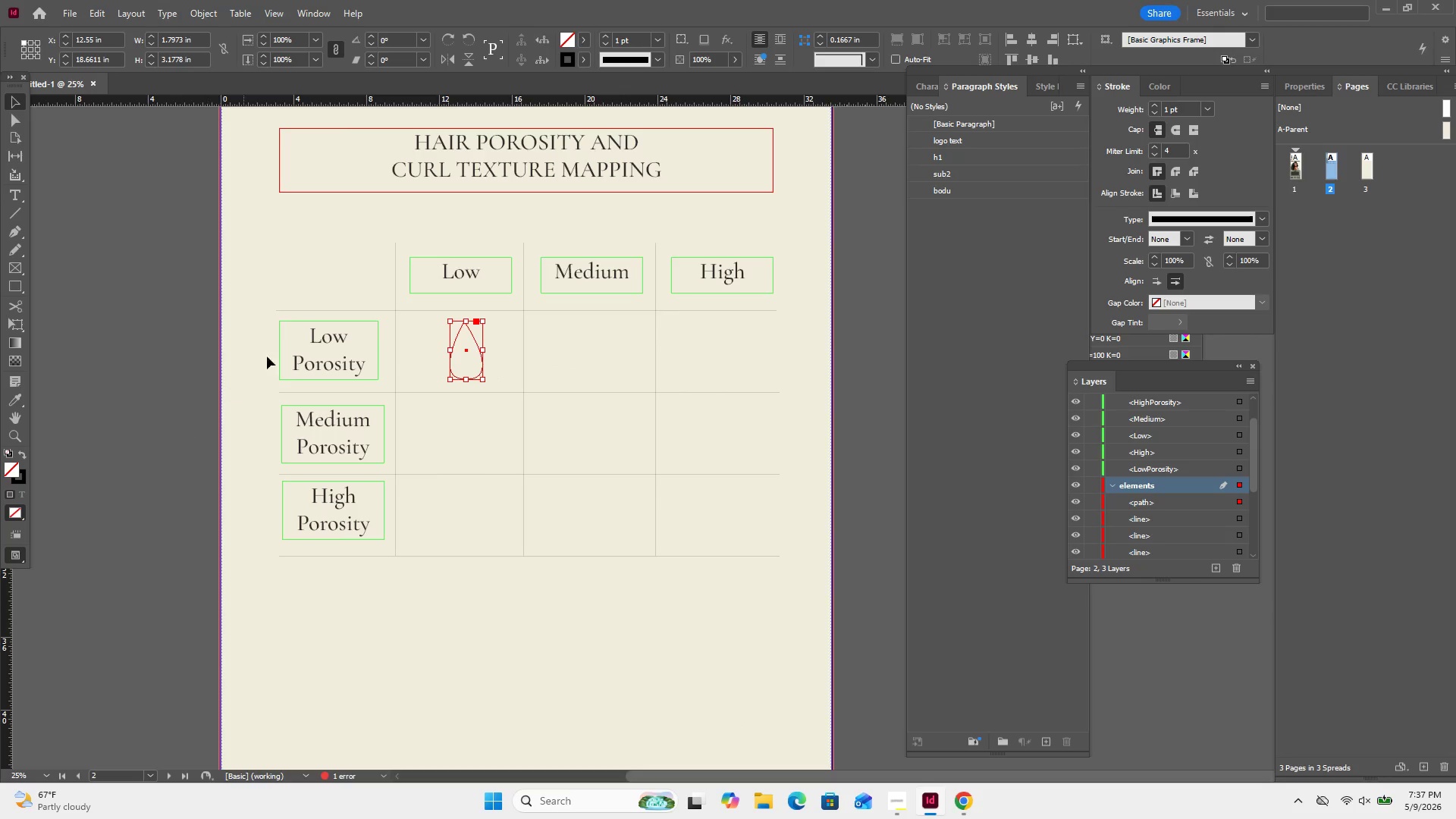 
left_click([485, 283])
 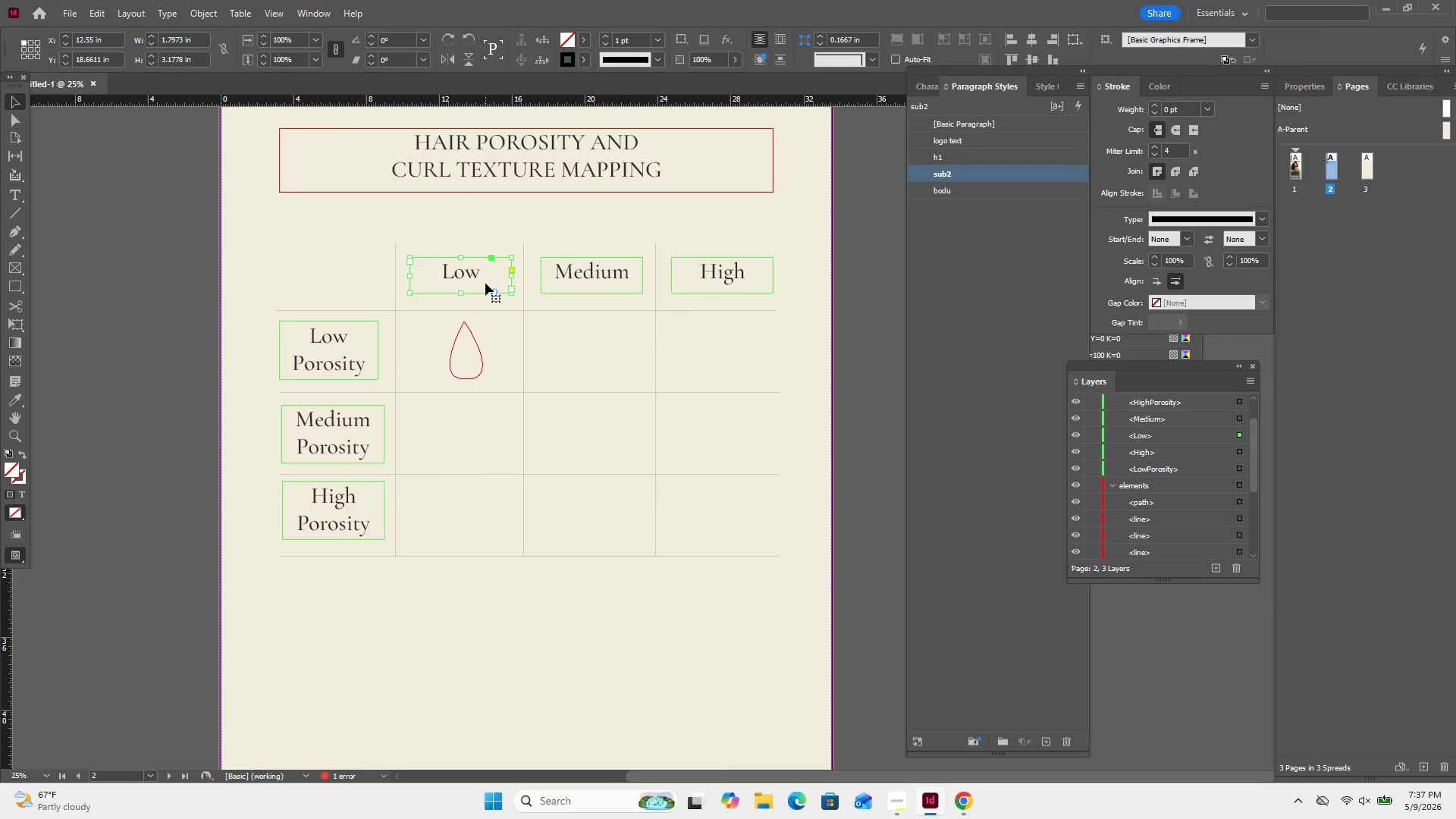 
key(Control+C)
 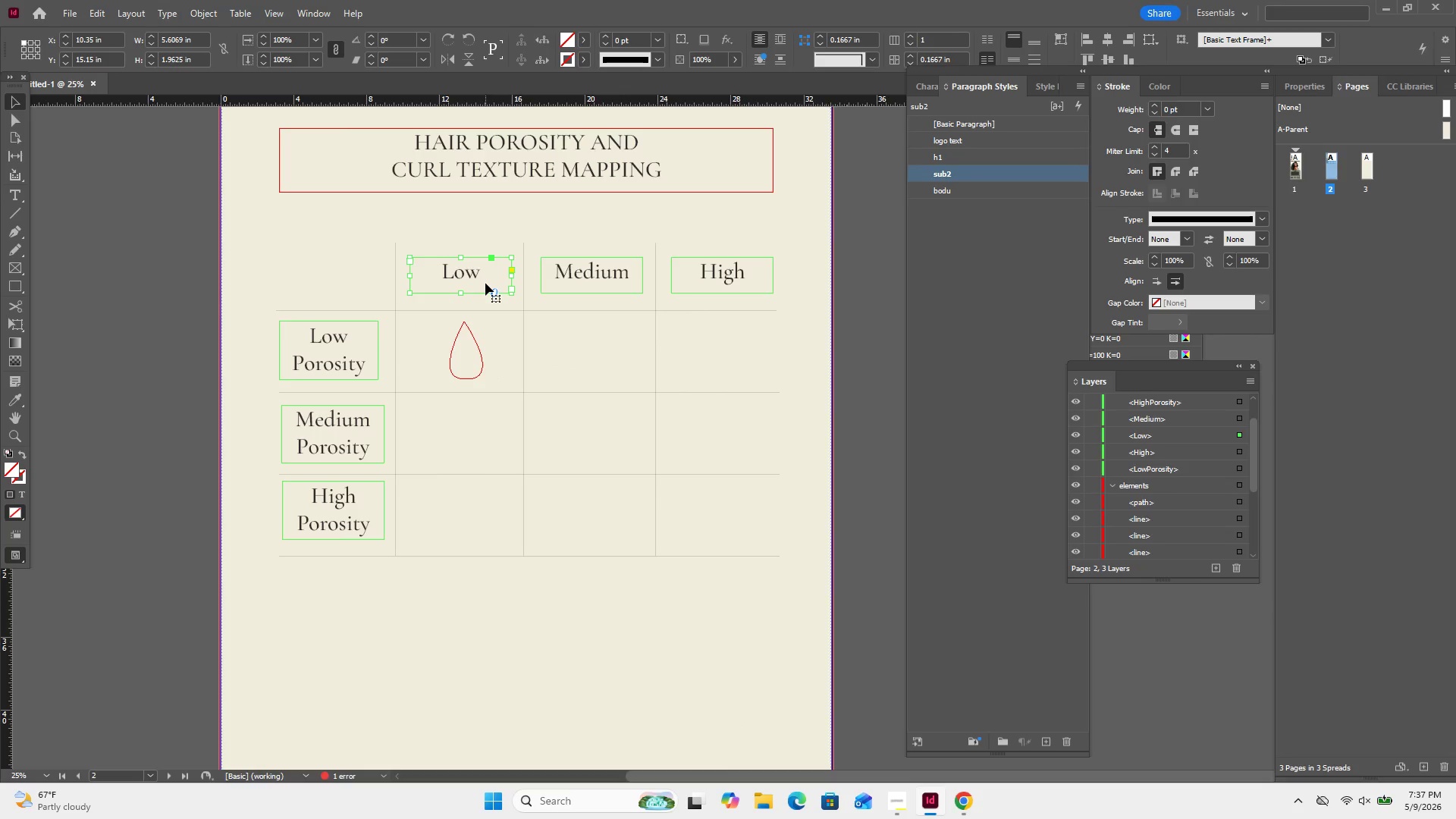 
key(Control+V)
 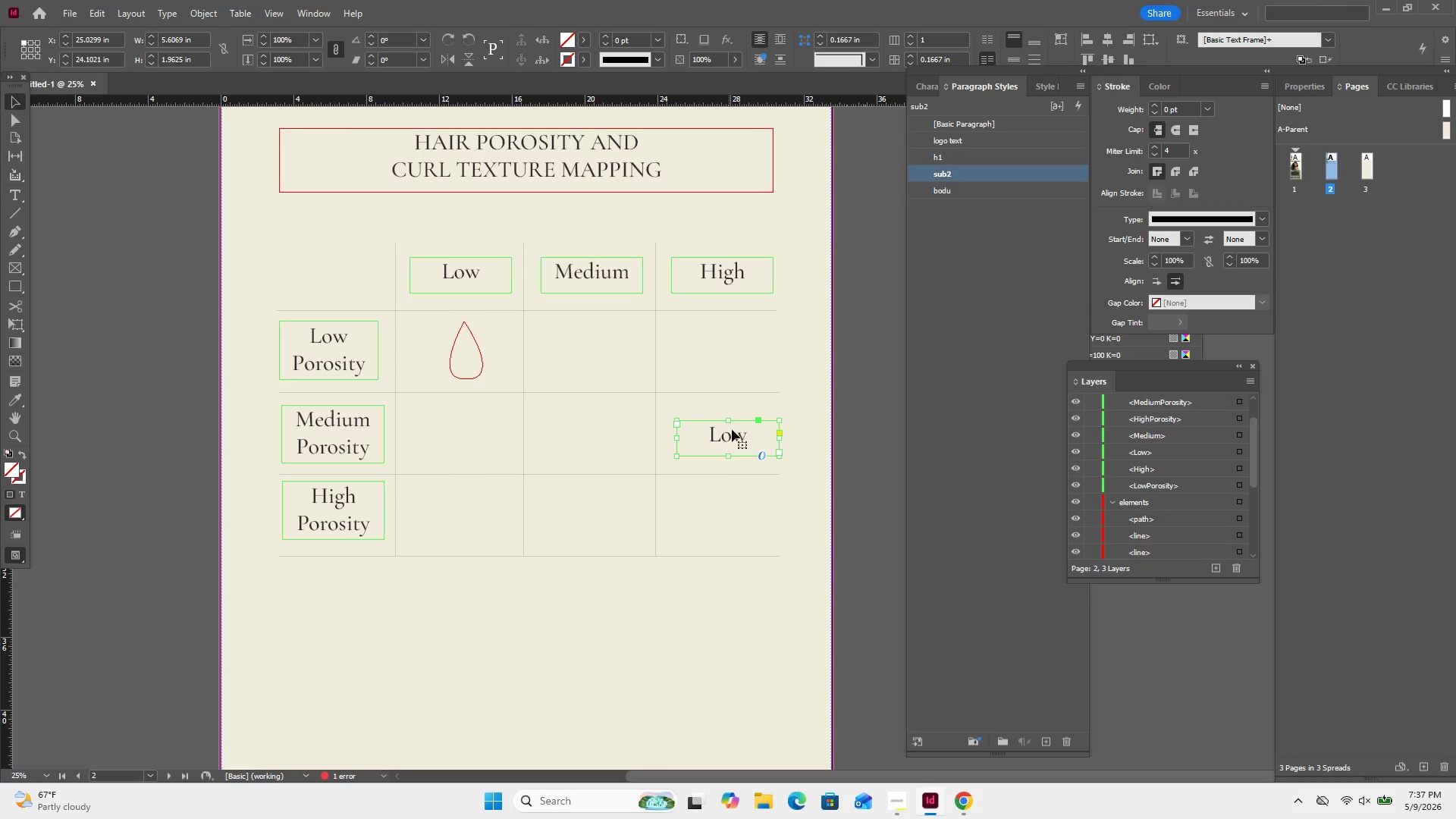 
double_click([731, 433])
 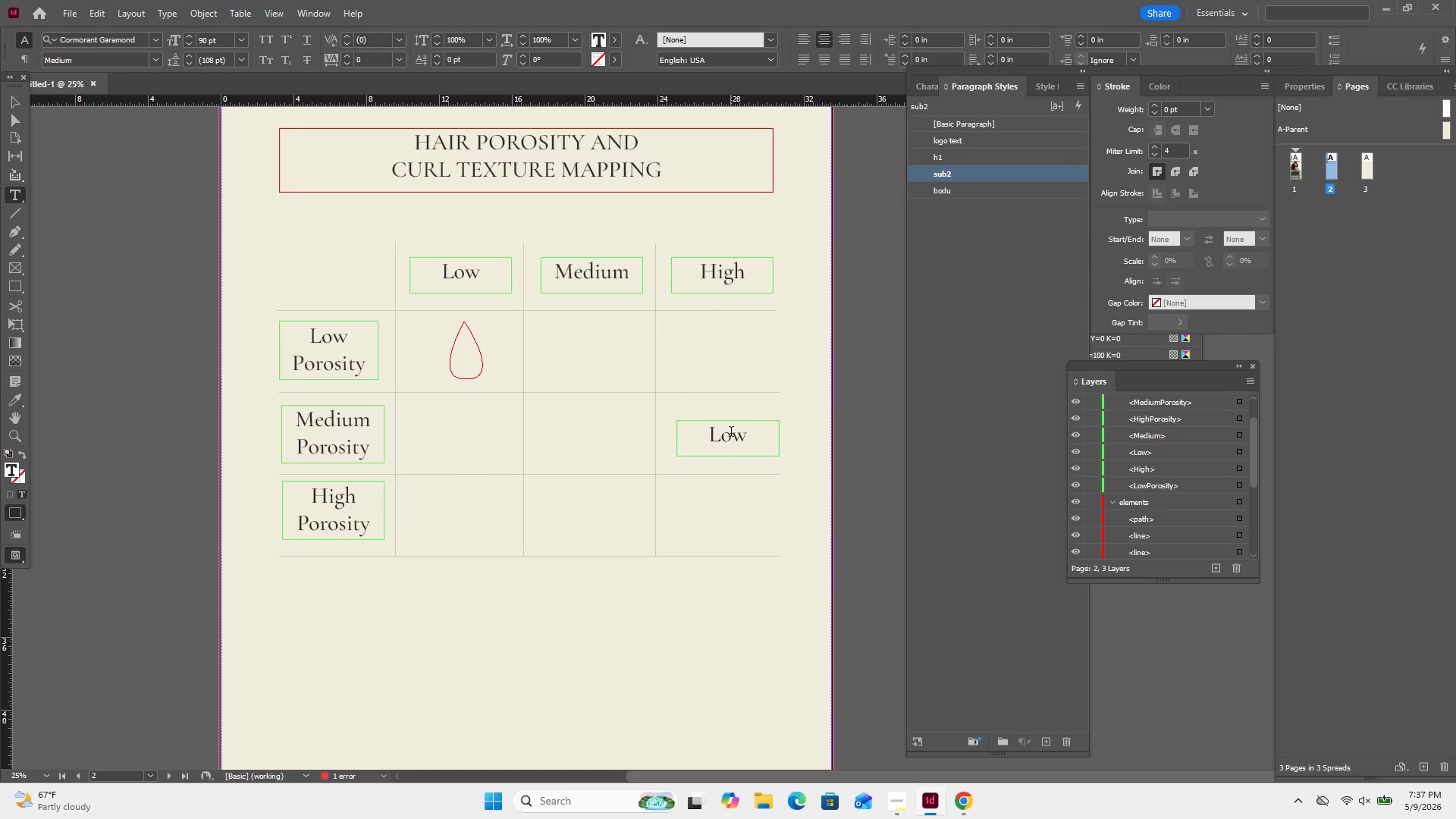 
type(WA)
 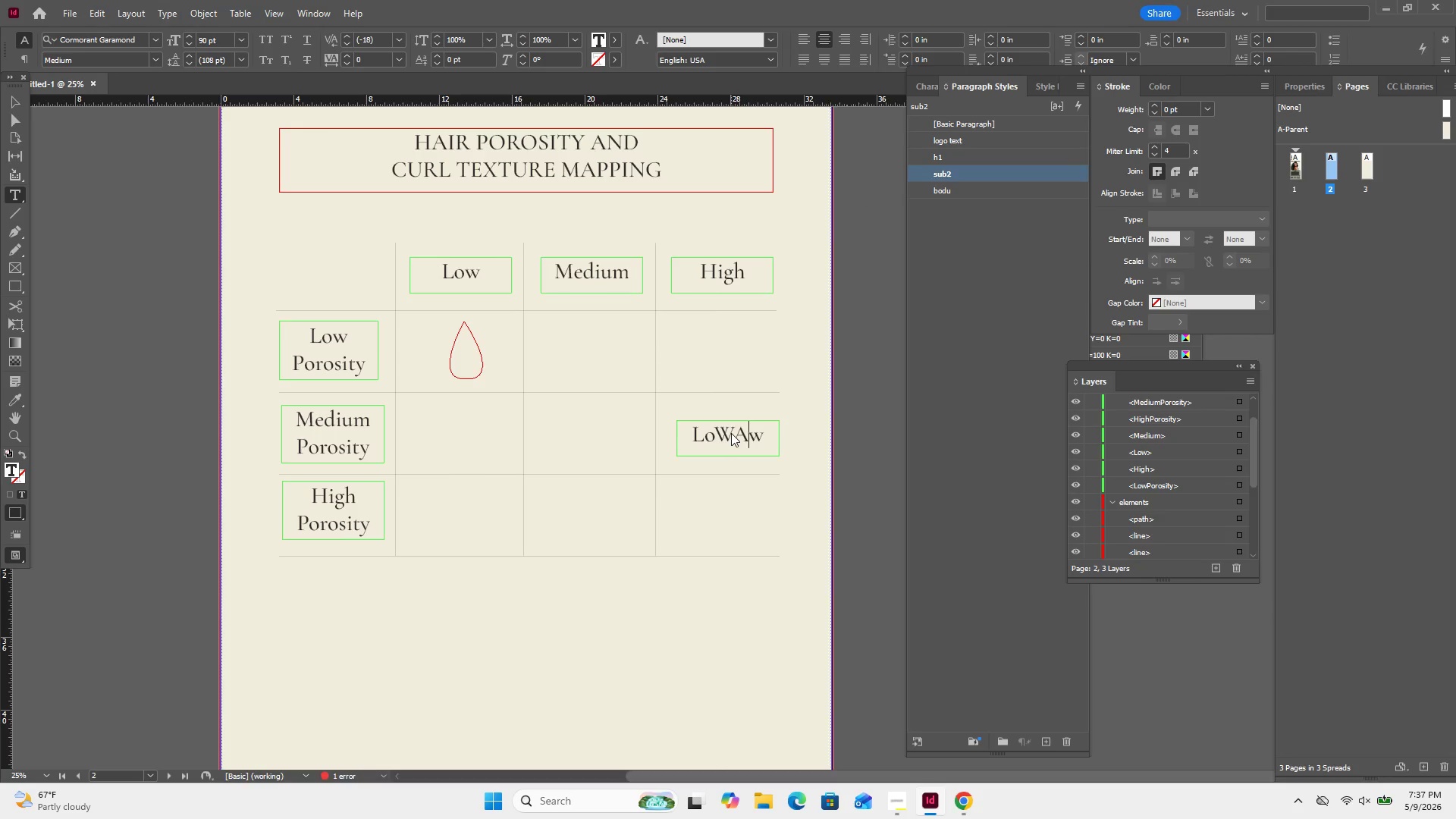 
key(Control+A)
 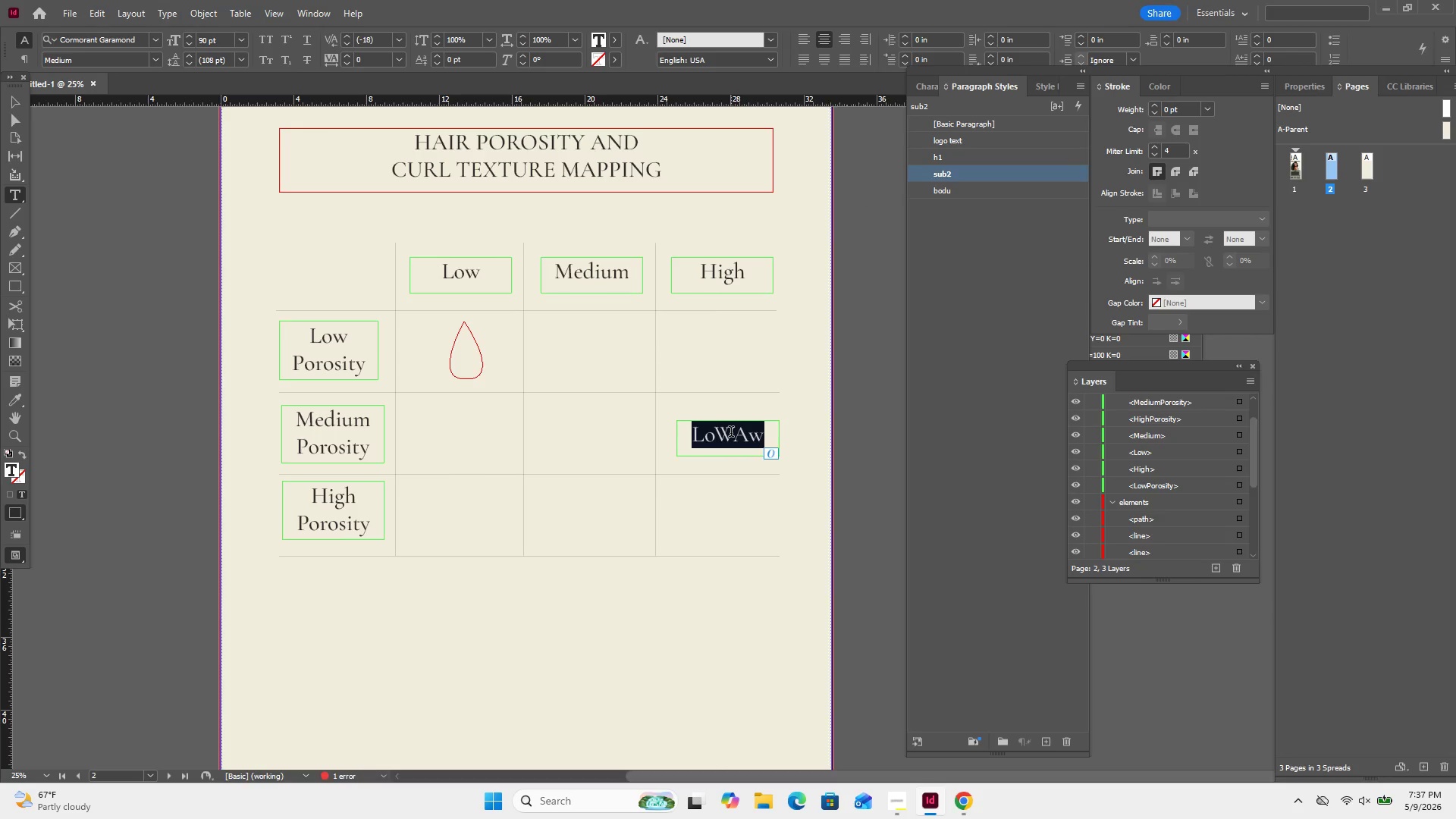 
type(Water )
 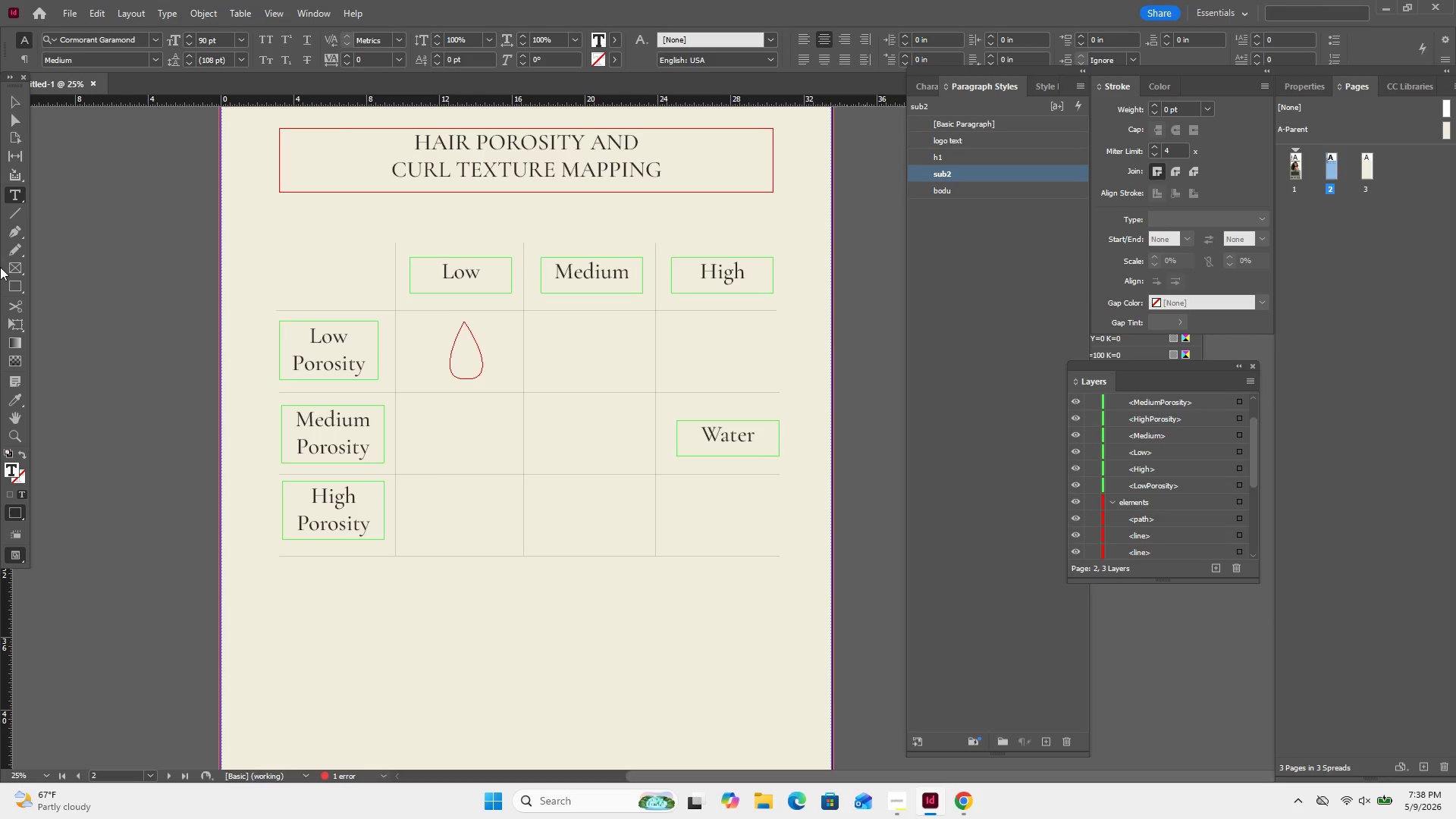 
left_click([21, 107])
 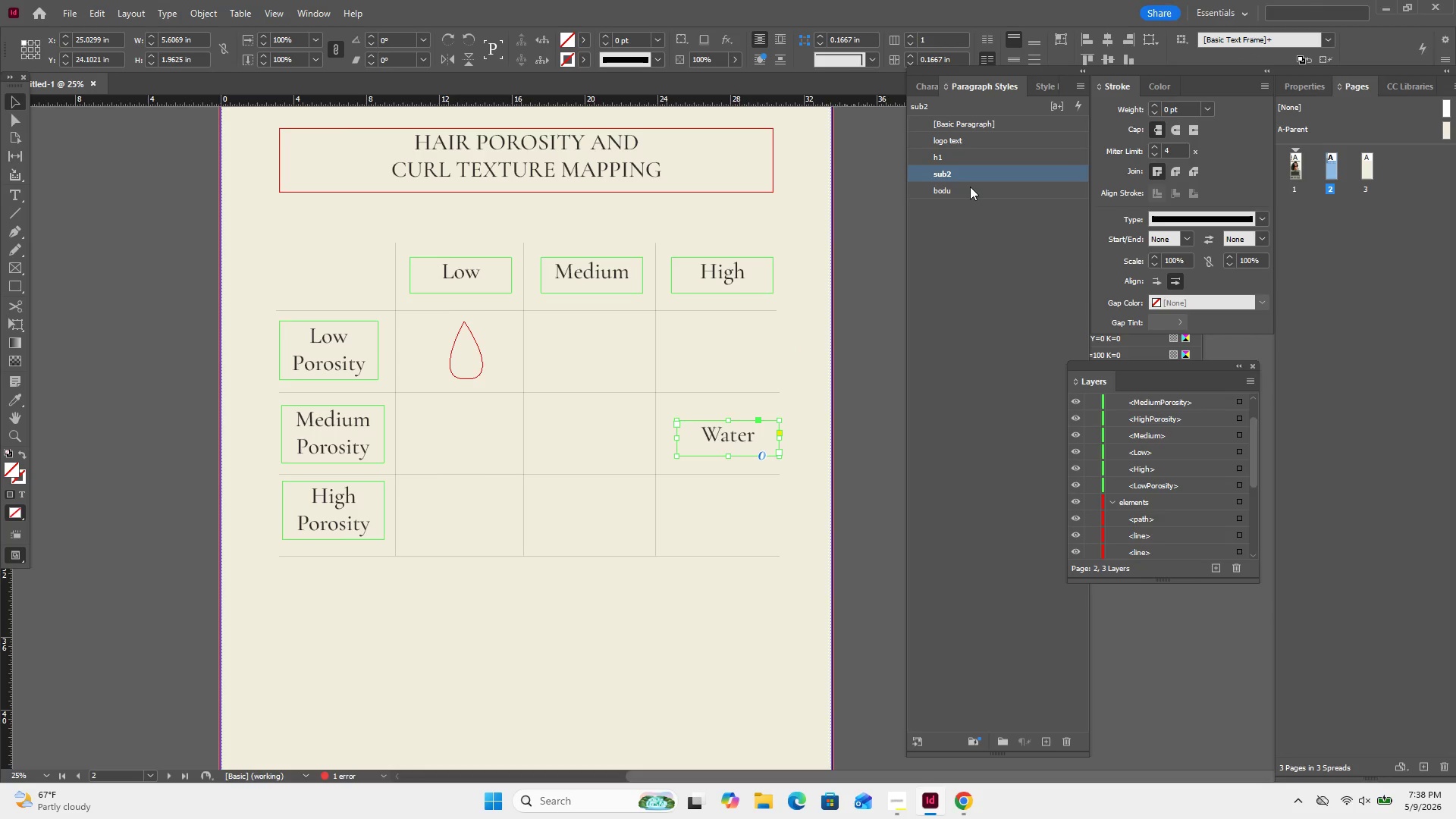 
left_click([970, 187])
 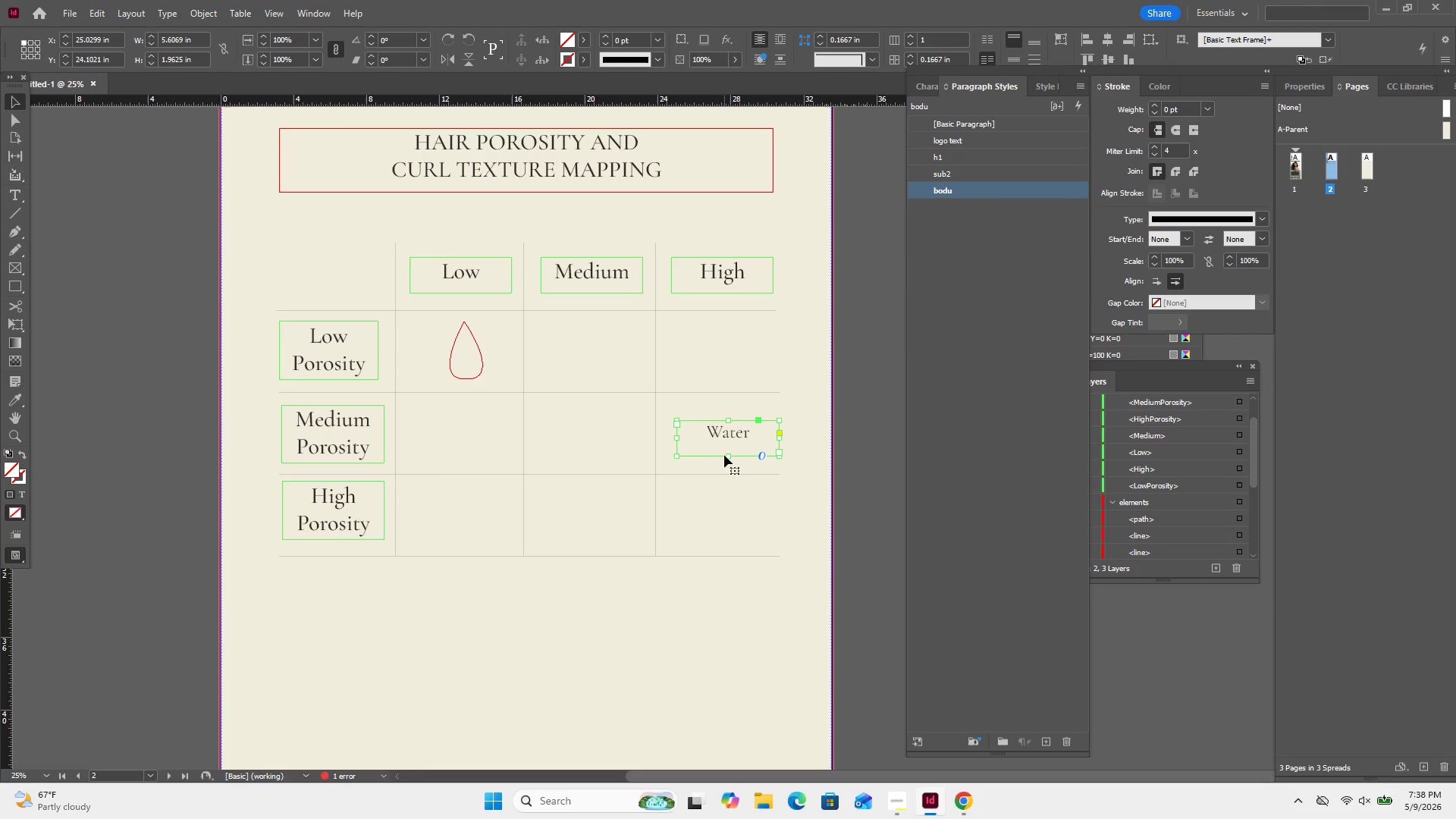 
left_click_drag(start_coordinate=[728, 454], to_coordinate=[730, 441])
 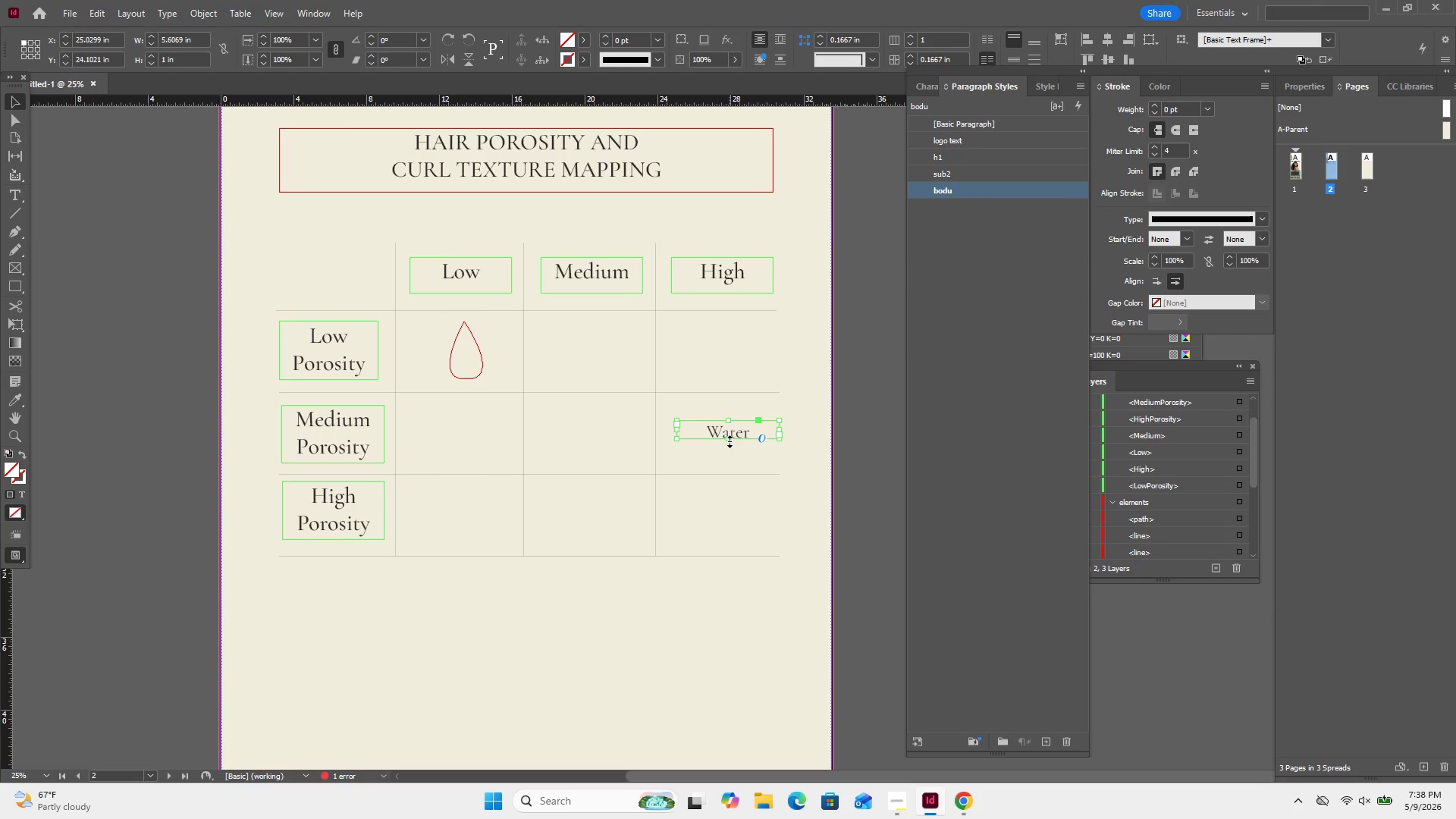 
wait(9.25)
 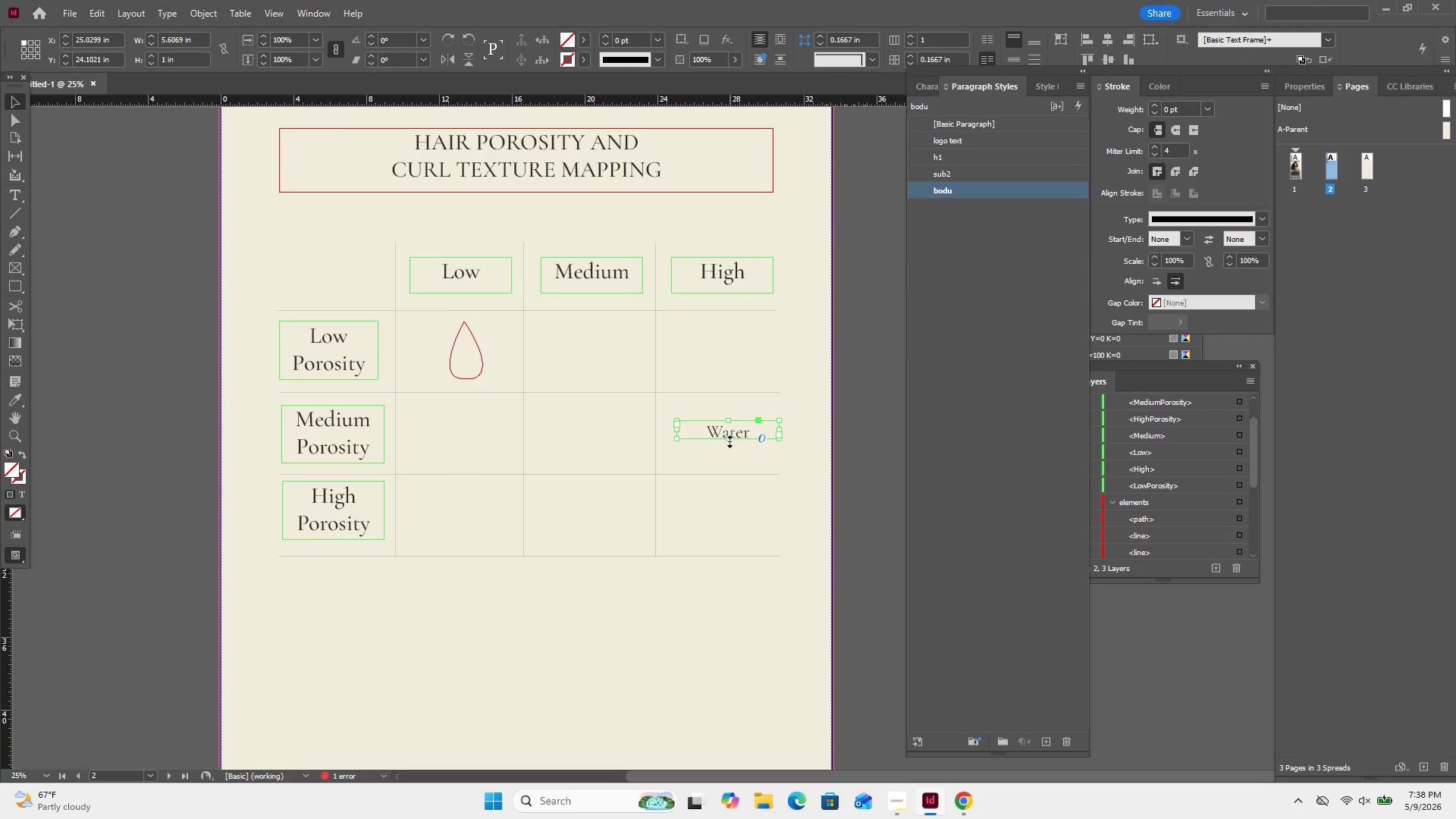 
left_click_drag(start_coordinate=[747, 432], to_coordinate=[489, 392])
 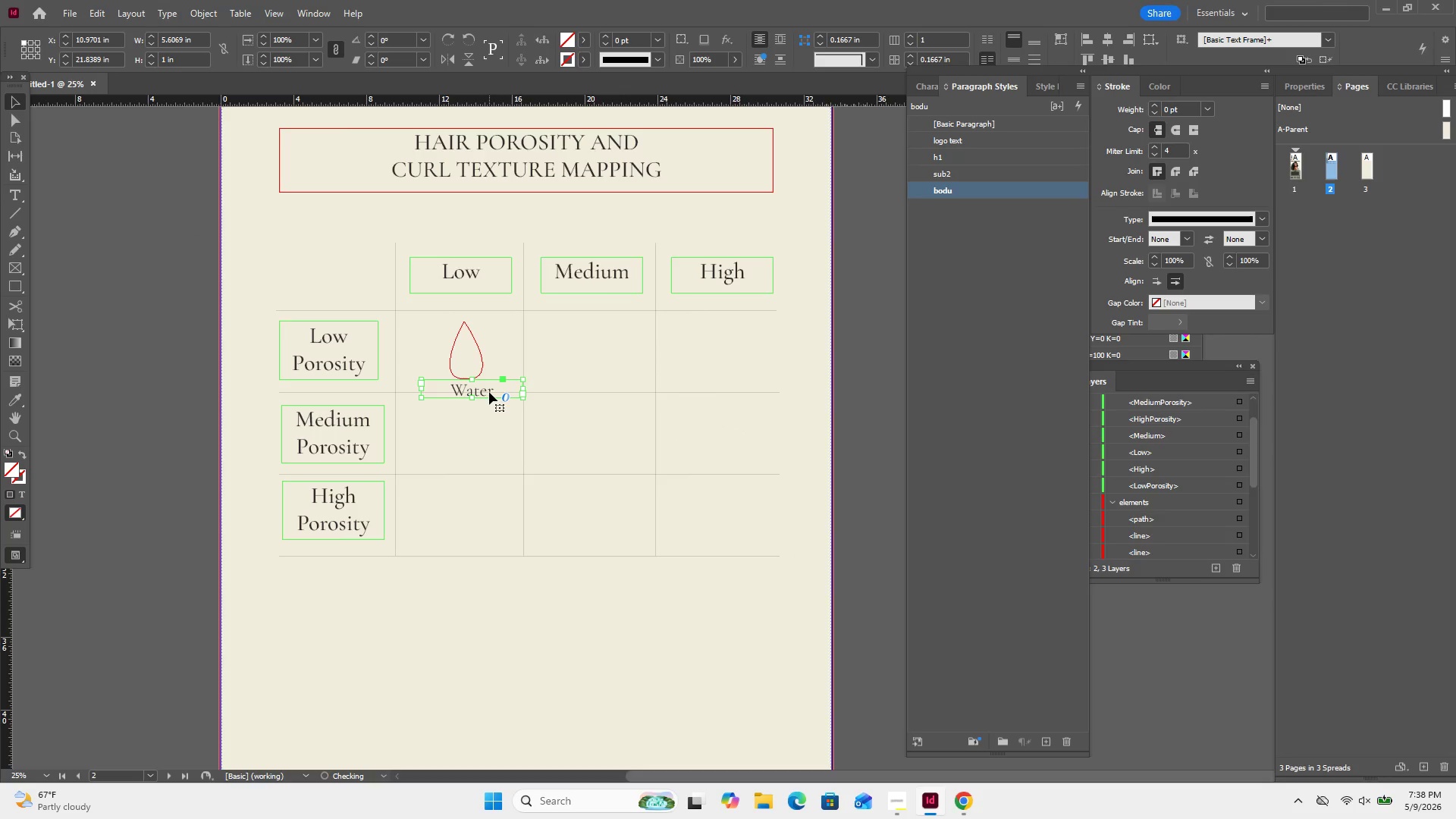 
left_click_drag(start_coordinate=[489, 392], to_coordinate=[471, 396])
 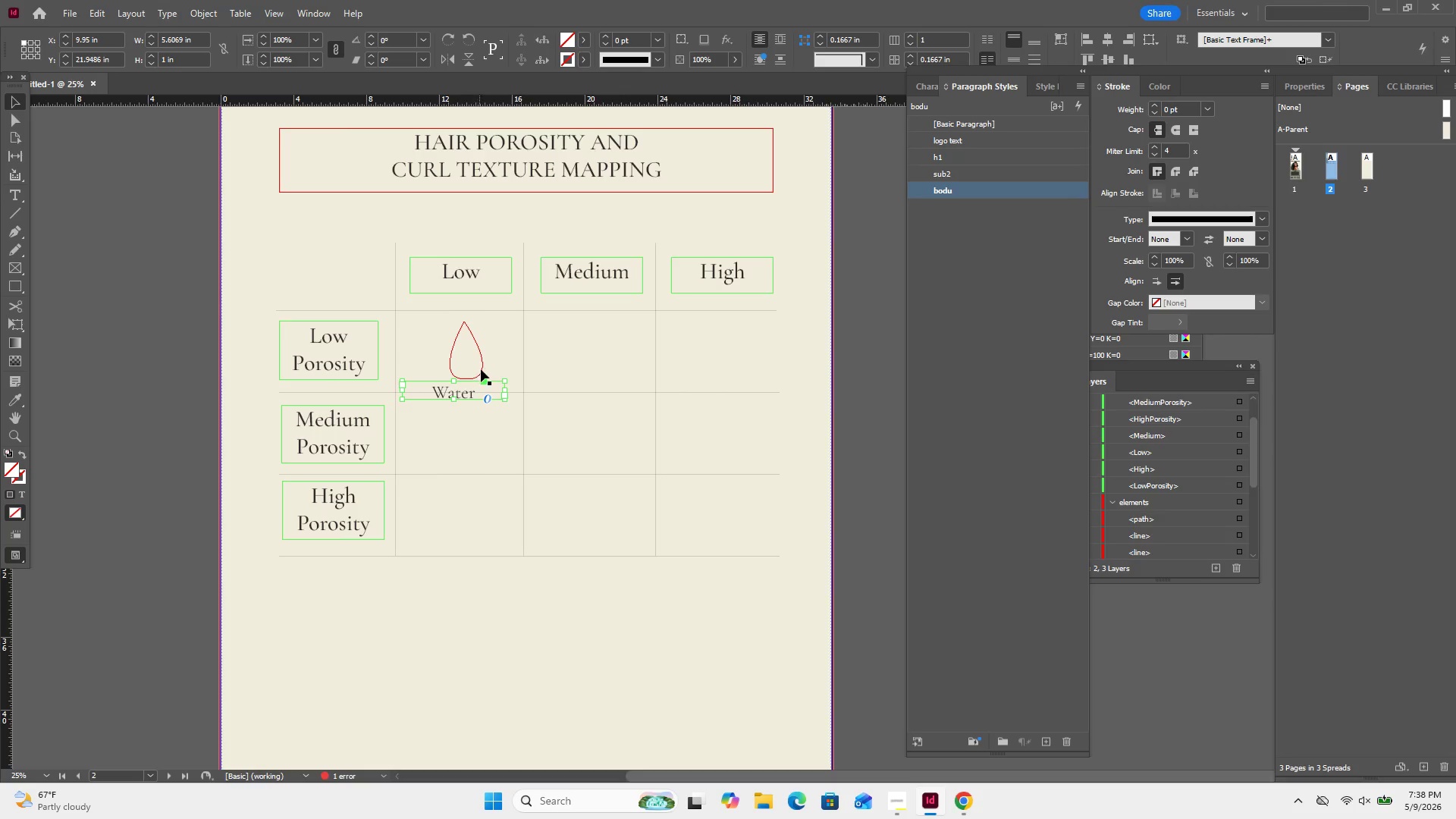 
left_click([482, 369])
 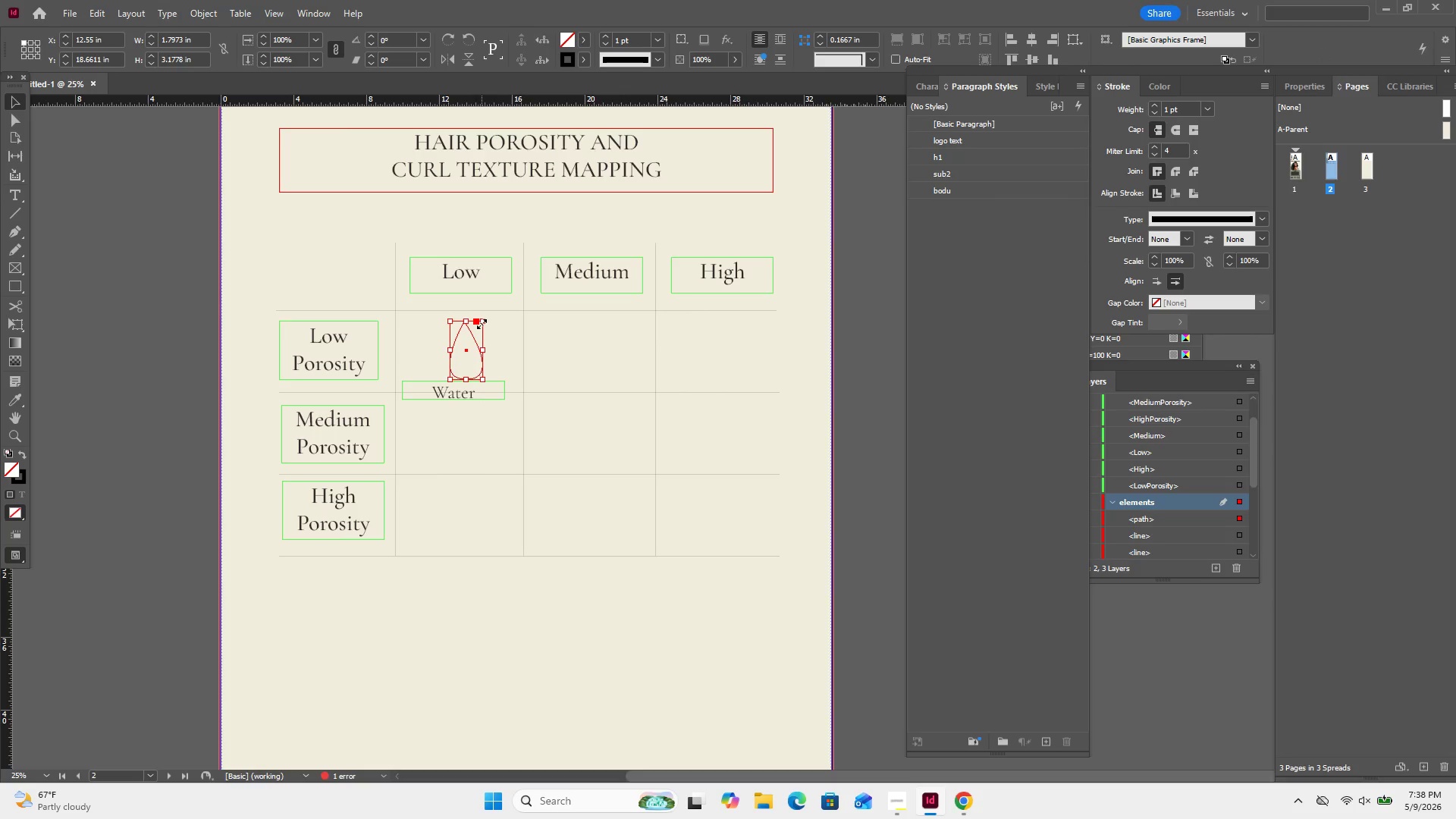 
hold_key(key=ShiftLeft, duration=1.2)
left_click_drag(start_coordinate=[482, 324], to_coordinate=[479, 330])
 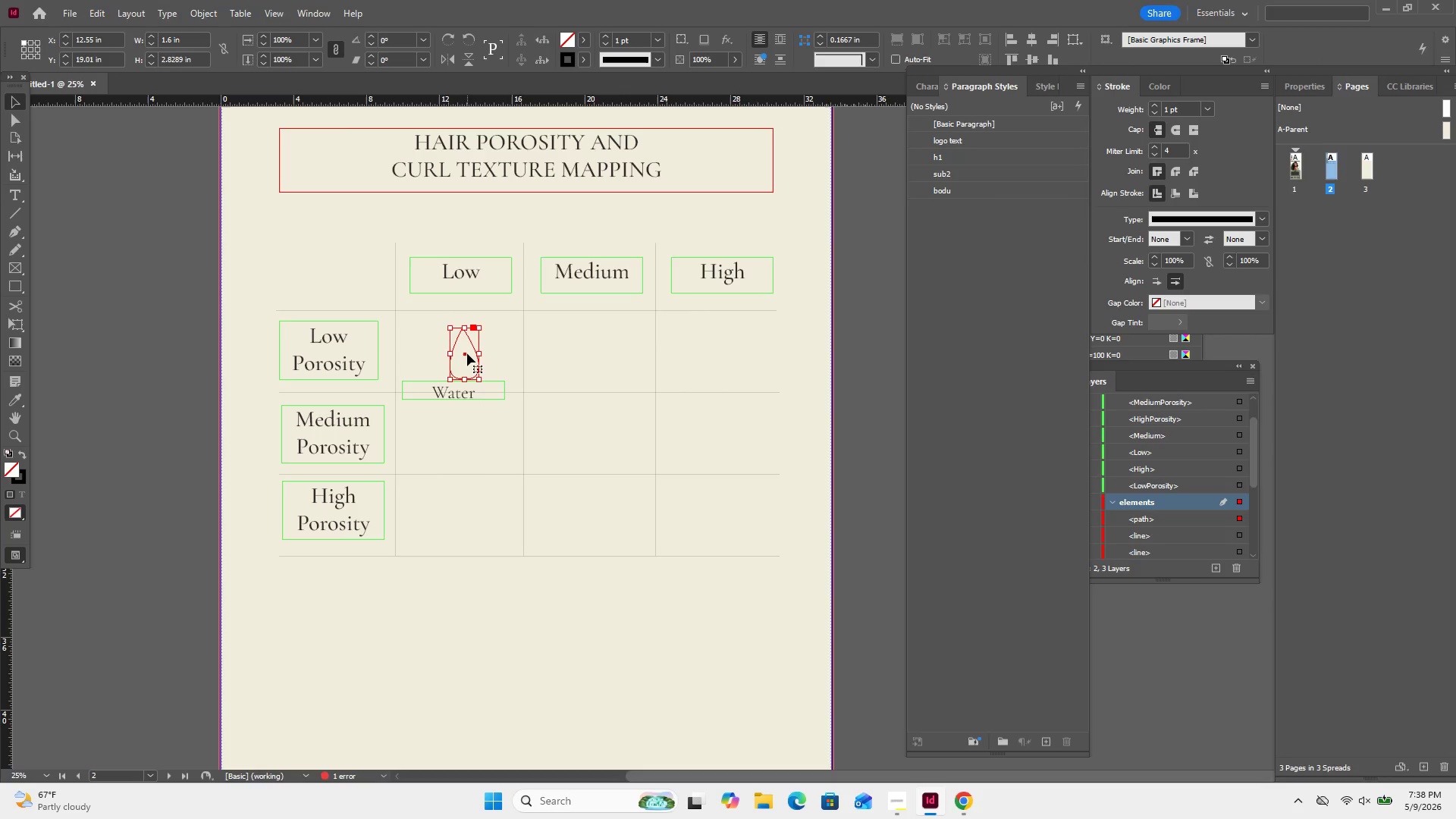 
left_click_drag(start_coordinate=[466, 354], to_coordinate=[470, 344])
 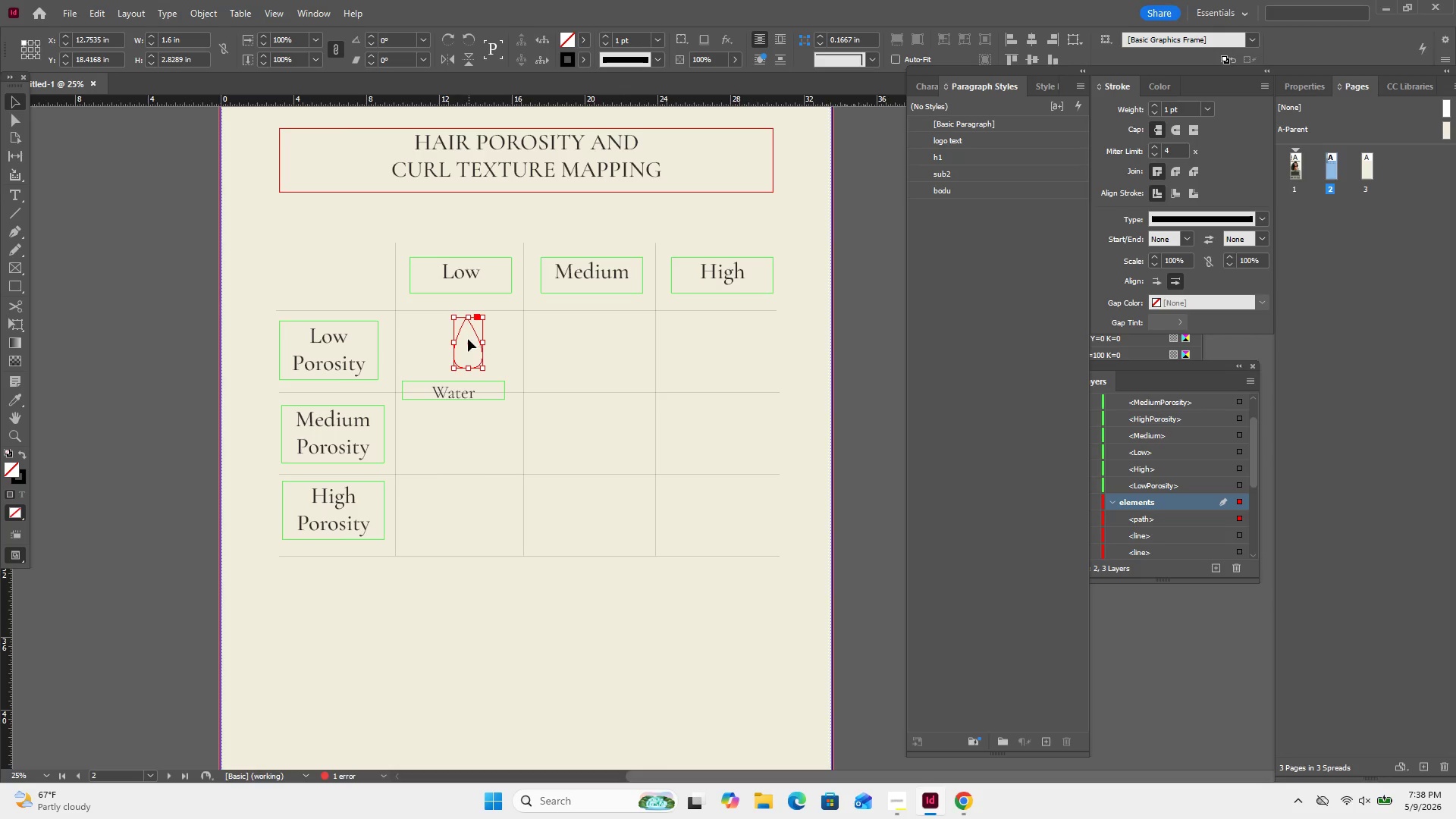 
left_click_drag(start_coordinate=[468, 340], to_coordinate=[464, 342])
 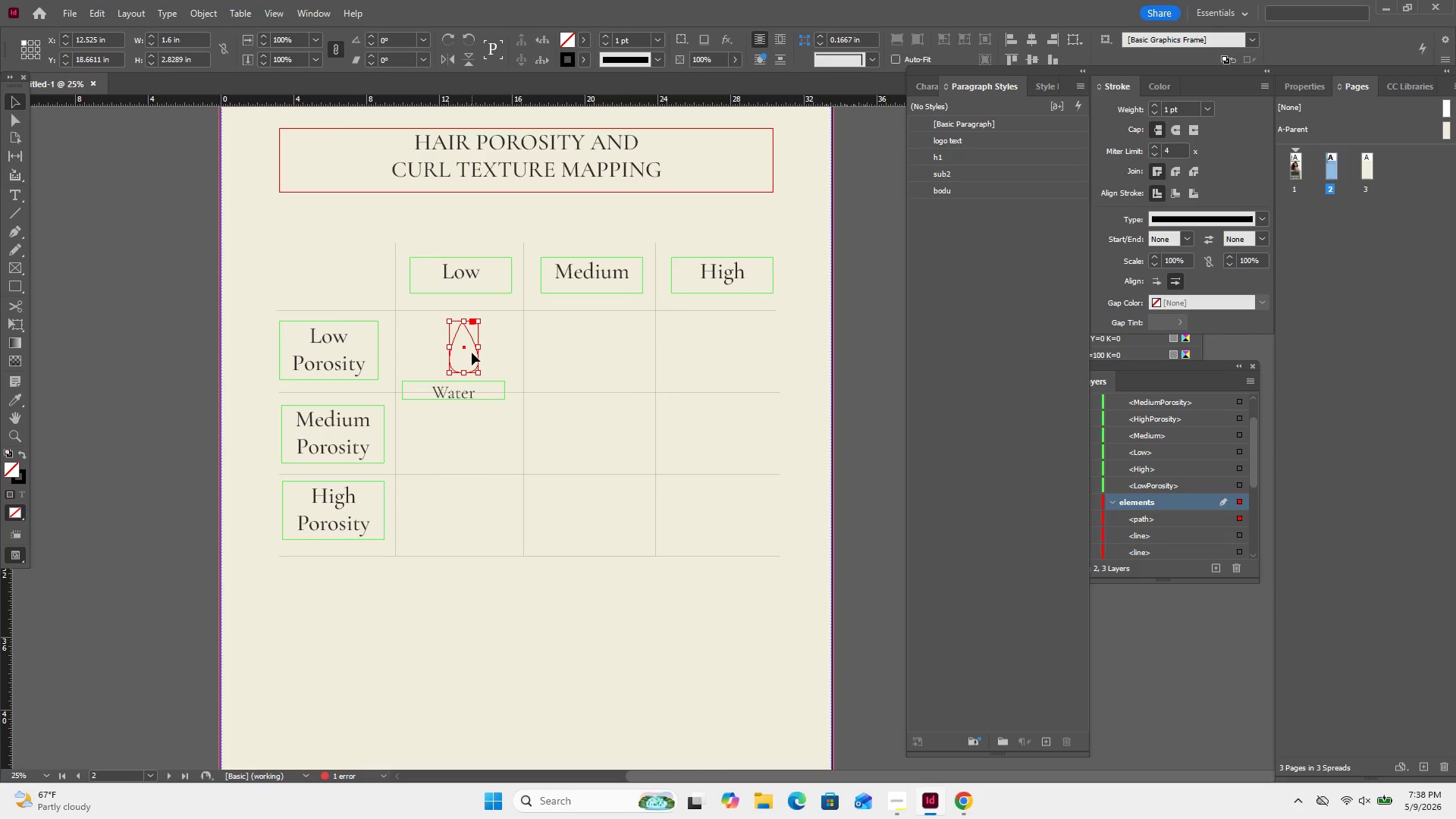 
key(ArrowUp)
 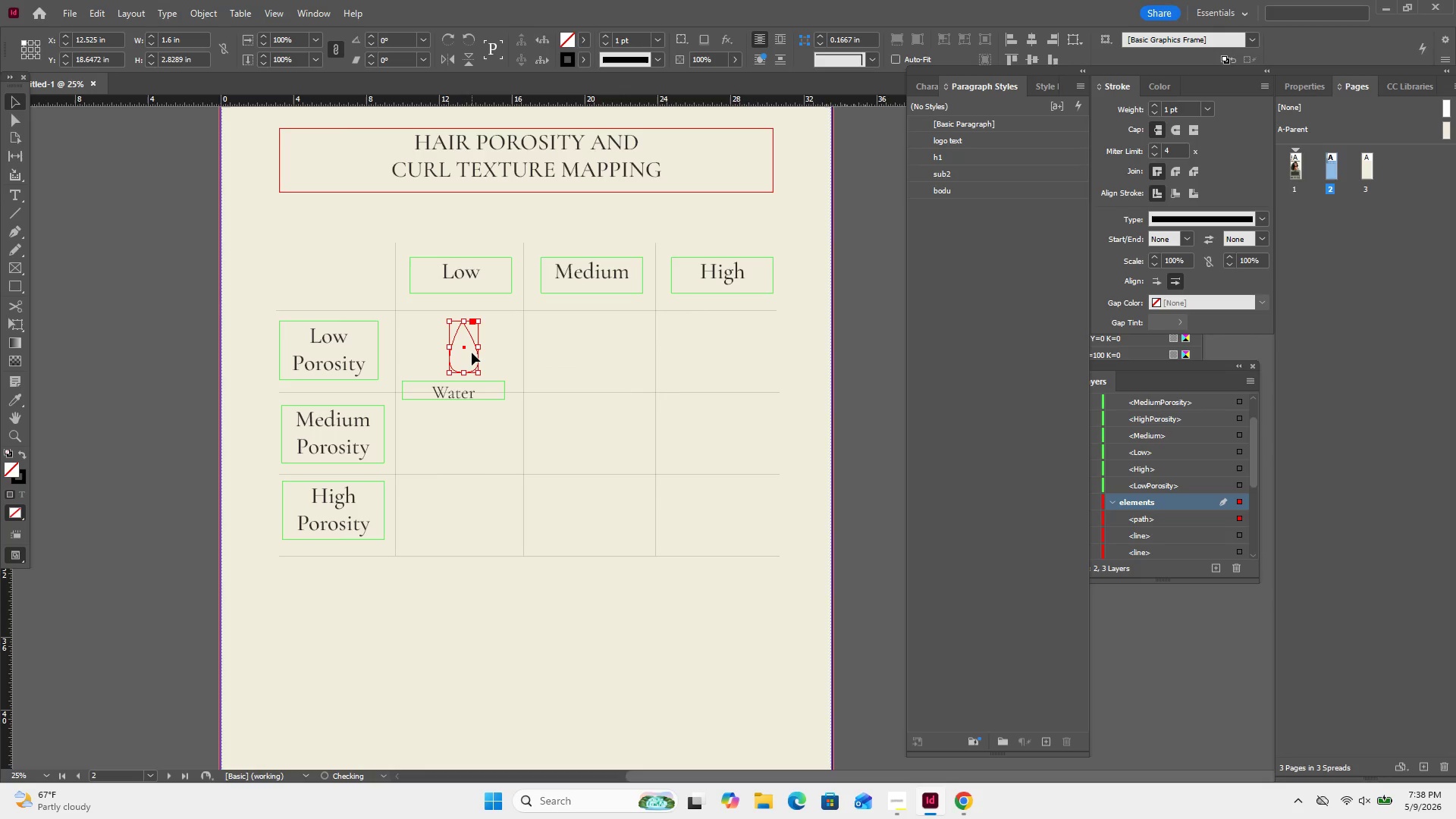 
hold_key(key=ArrowUp, duration=0.94)
 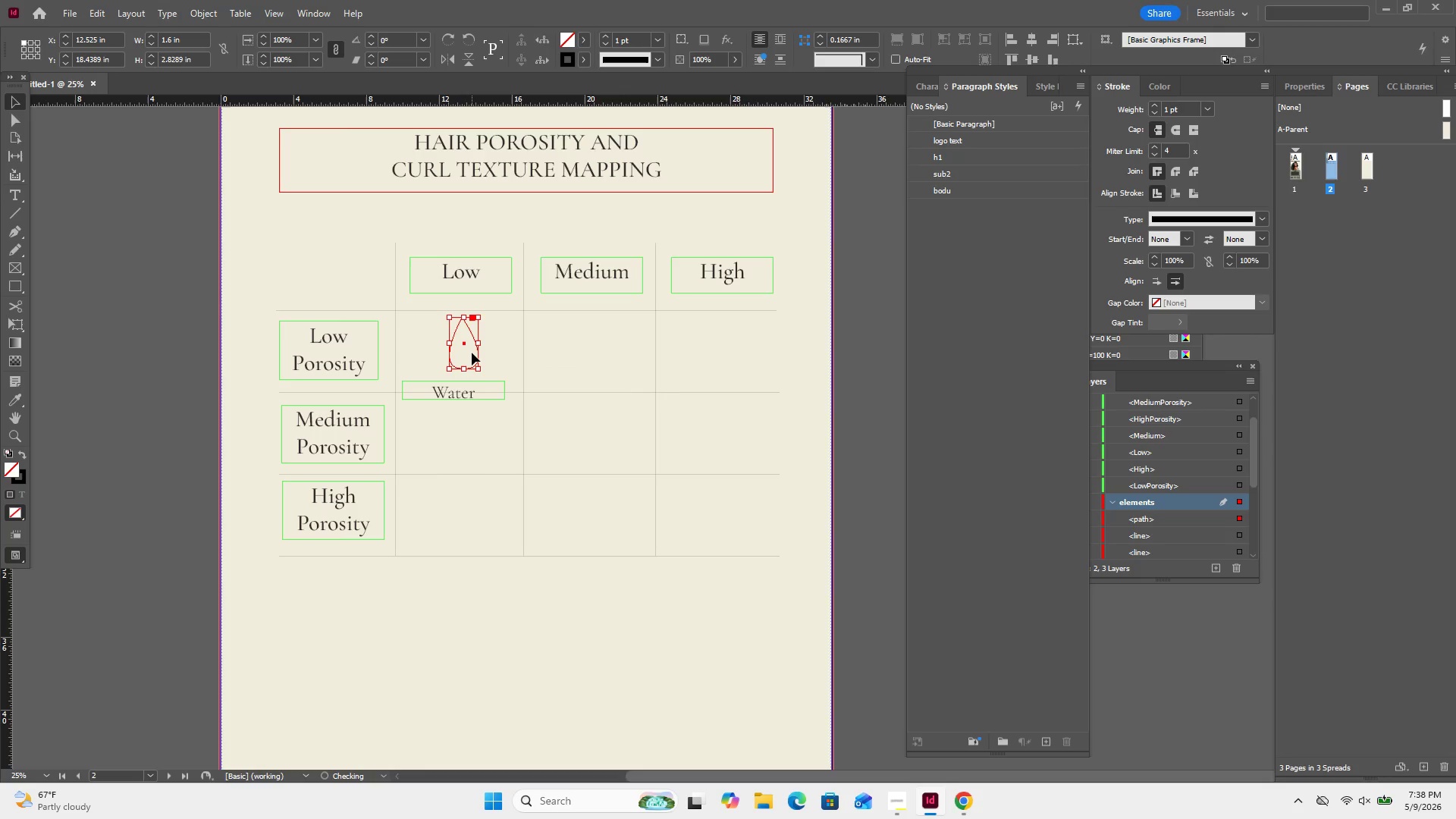 
key(ArrowUp)
 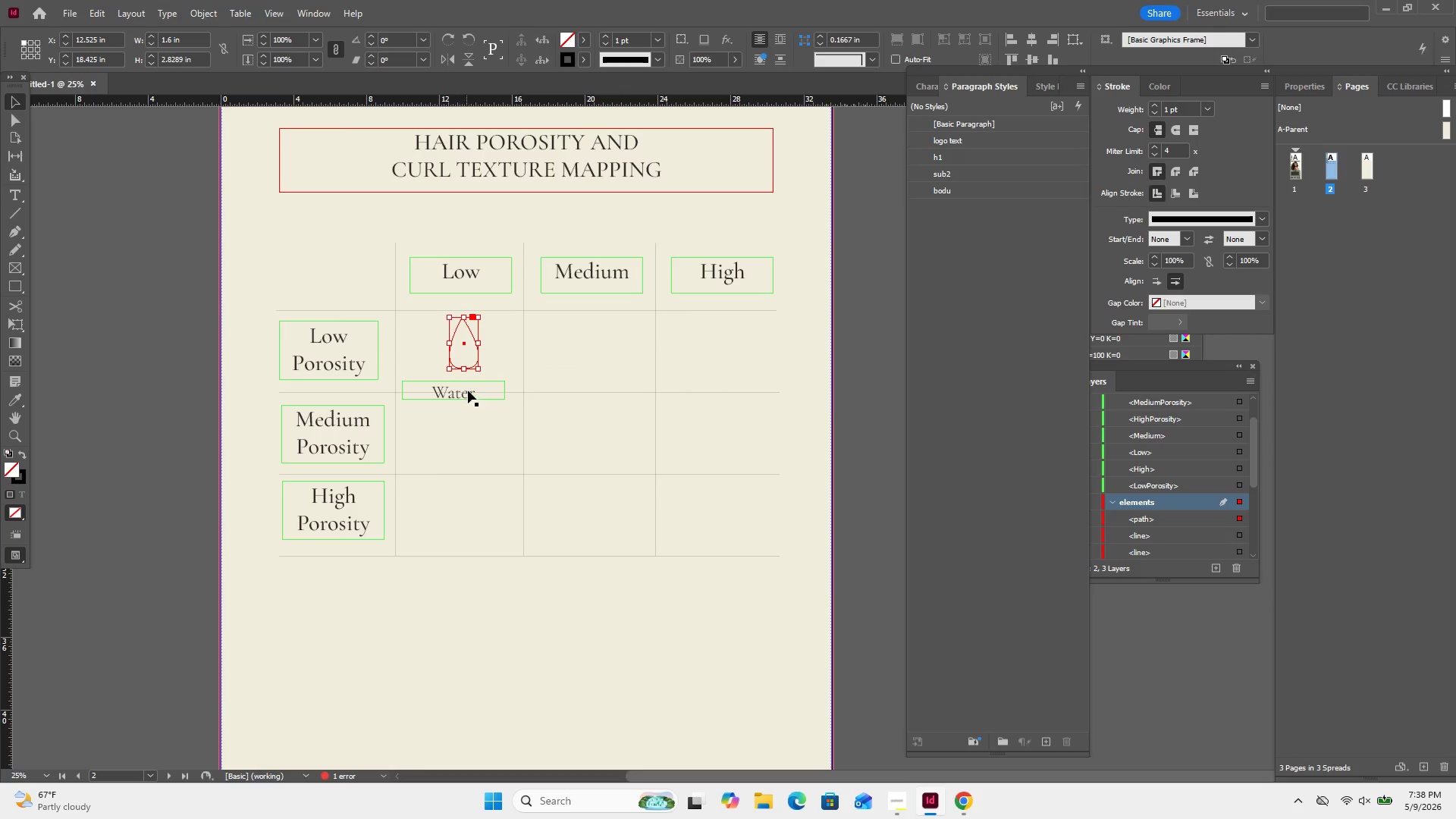 
left_click_drag(start_coordinate=[468, 391], to_coordinate=[475, 382])
 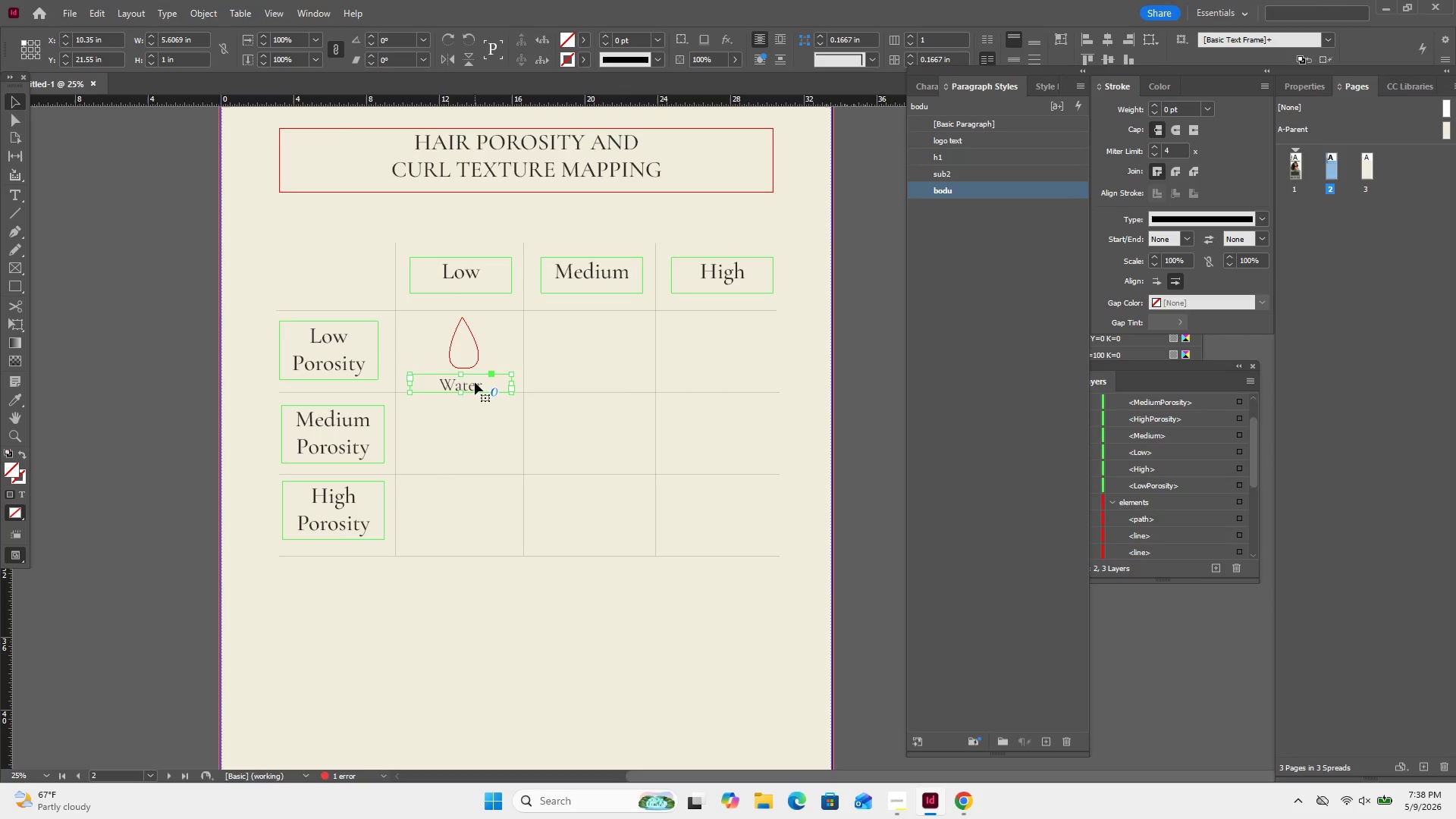 
left_click_drag(start_coordinate=[476, 379], to_coordinate=[480, 375])
 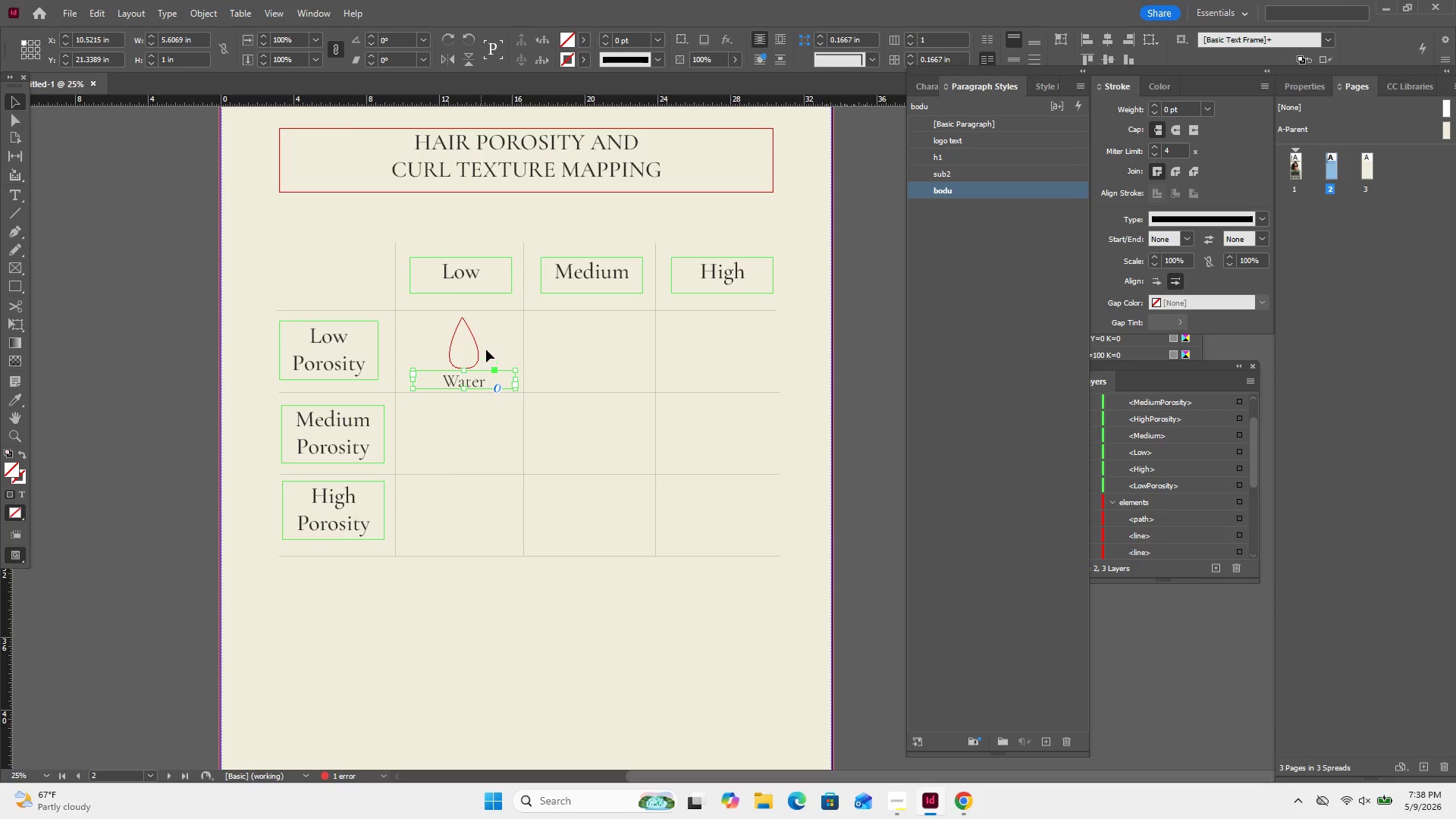 
left_click_drag(start_coordinate=[498, 342], to_coordinate=[464, 355])
 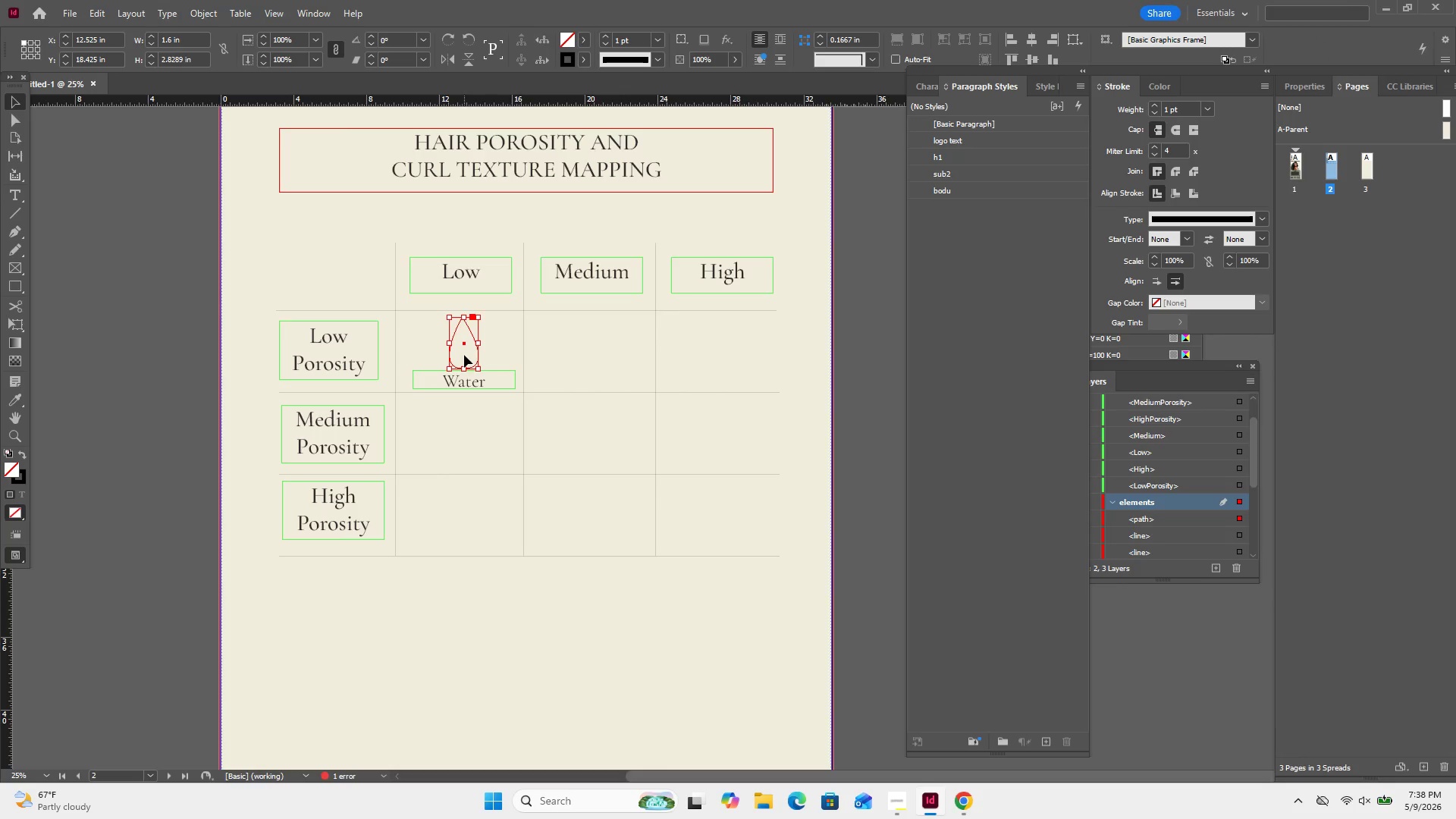 
hold_key(key=ArrowUp, duration=0.67)
 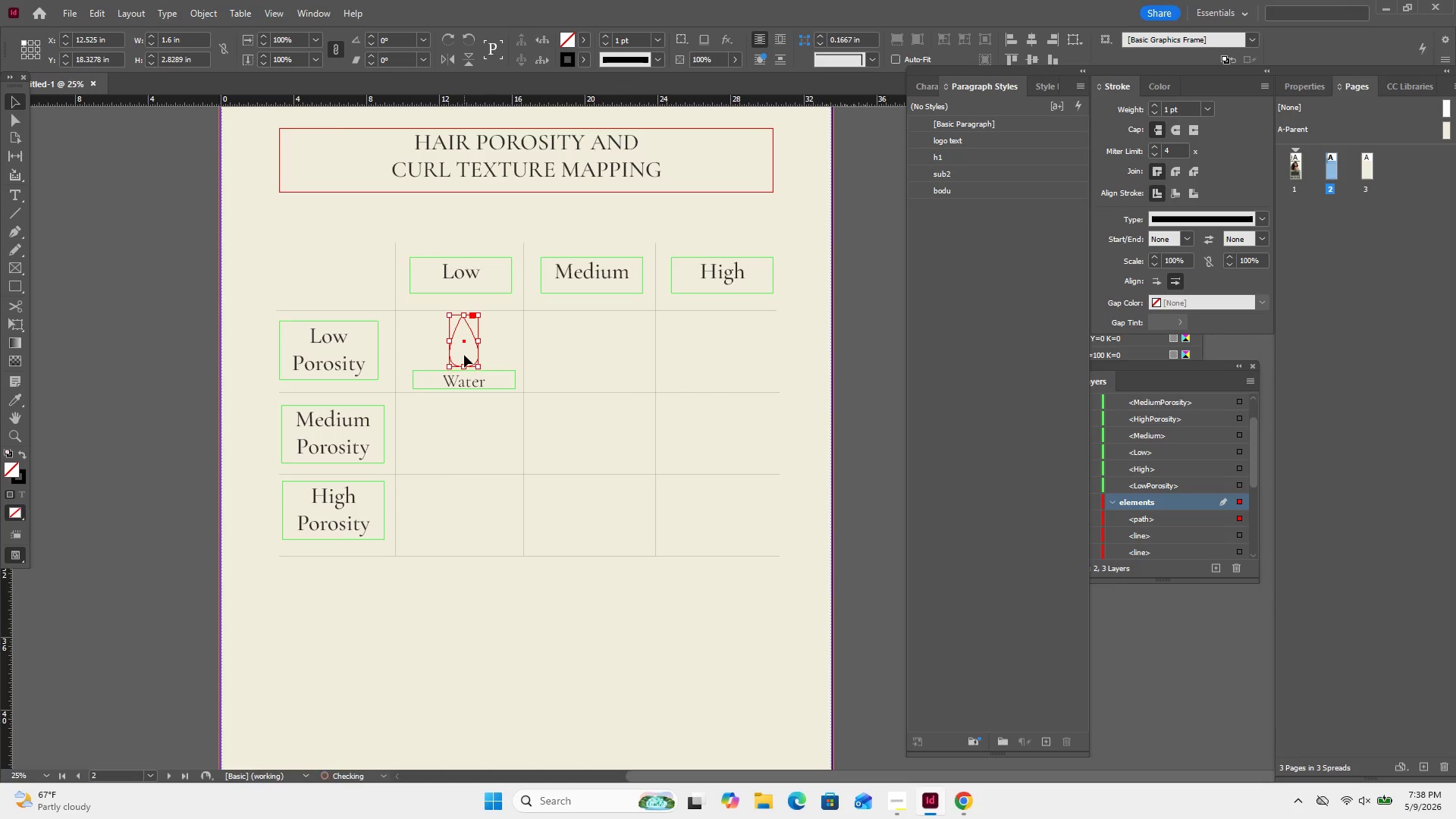 
key(ArrowUp)
 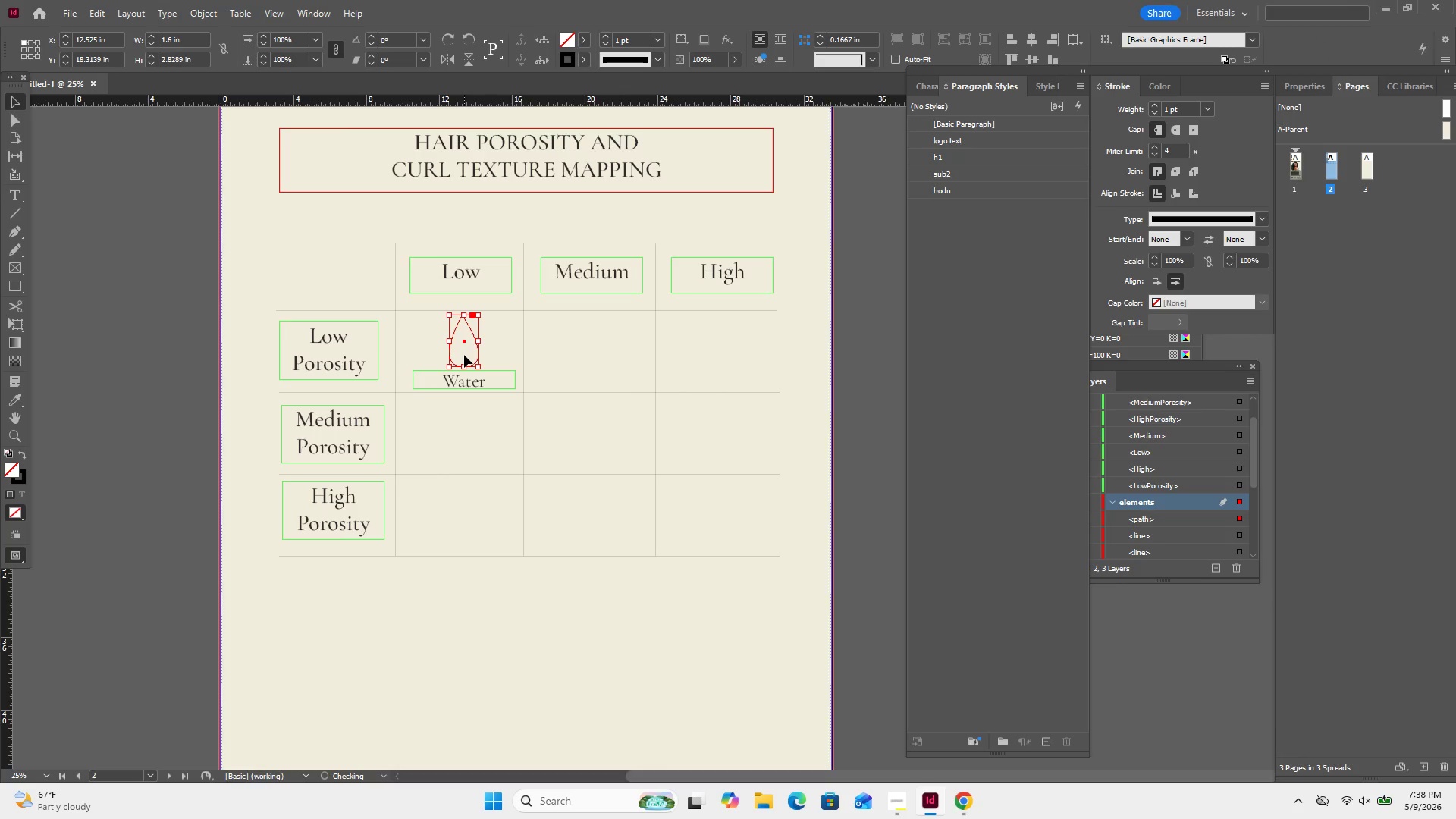 
key(ArrowUp)
 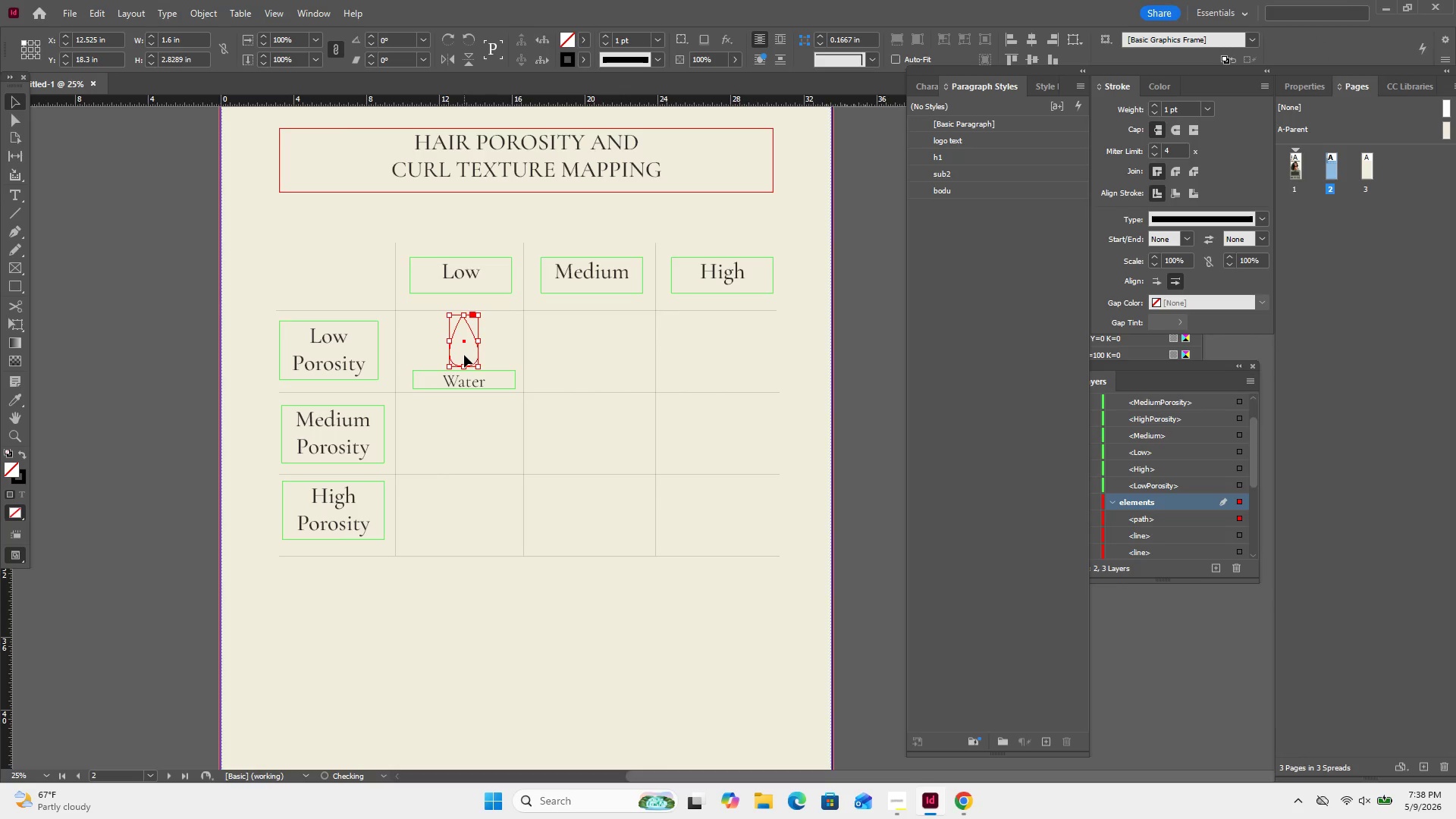 
key(ArrowUp)
 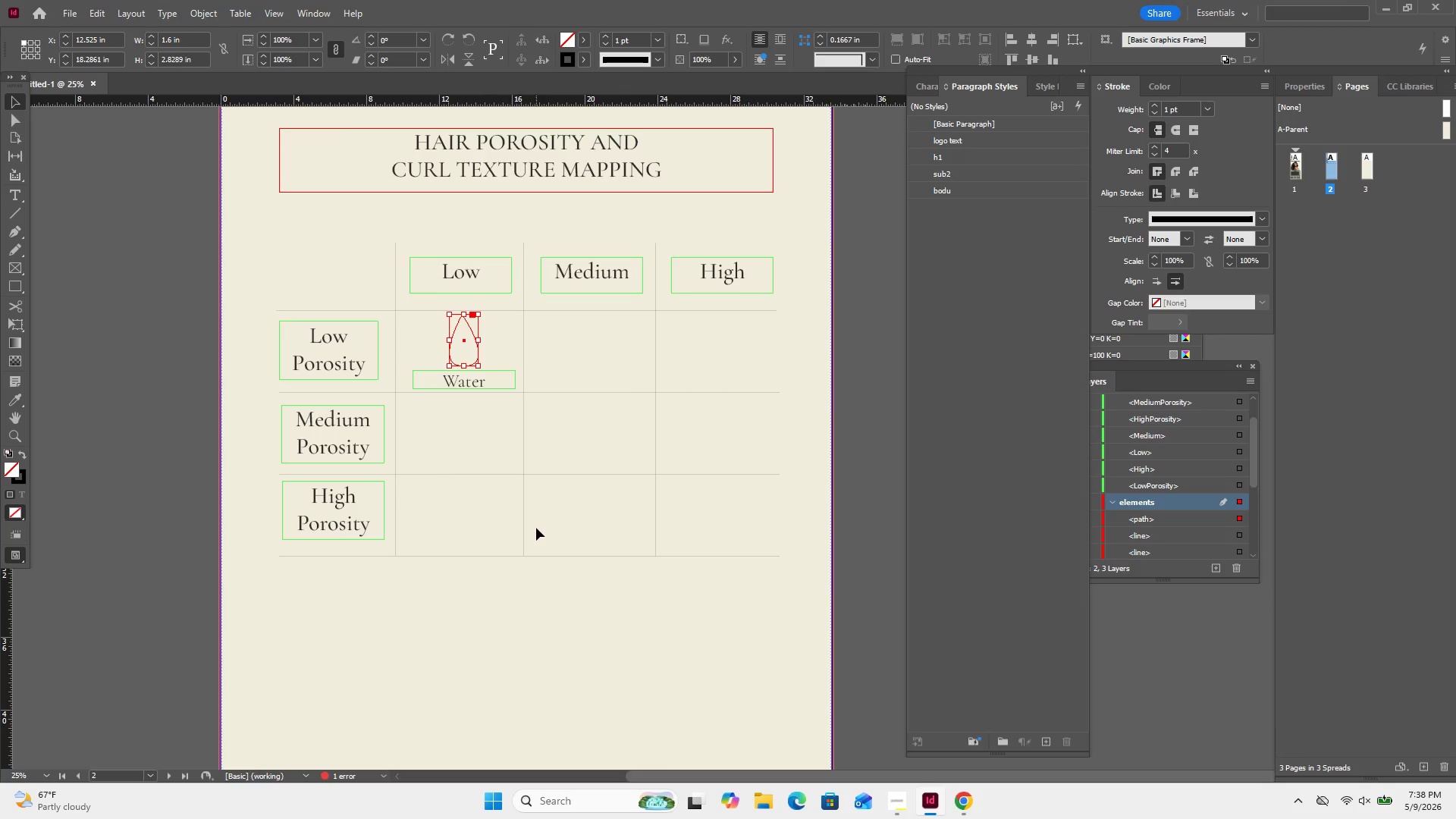 
left_click([566, 570])
 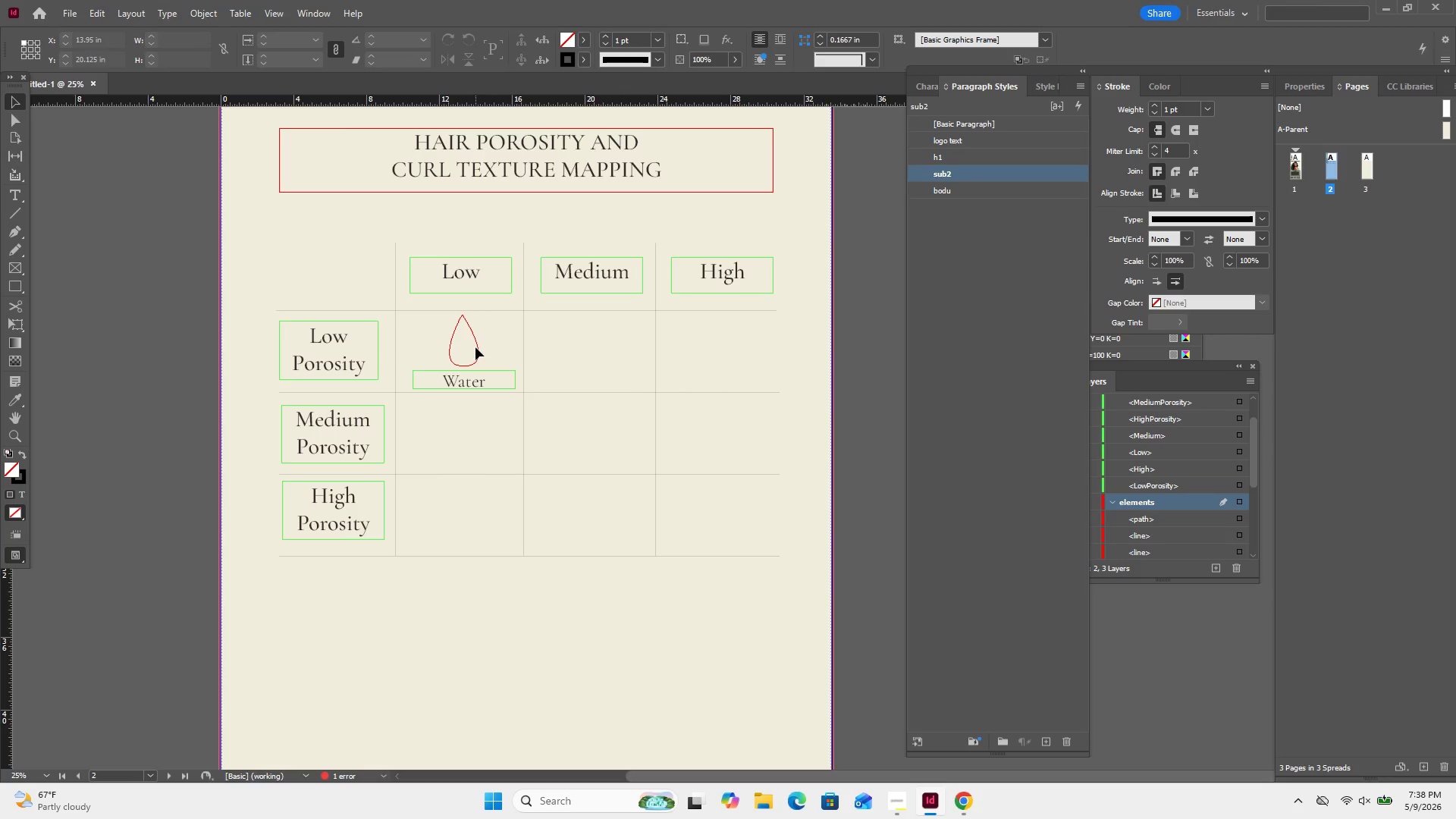 
left_click_drag(start_coordinate=[488, 341], to_coordinate=[434, 381])
 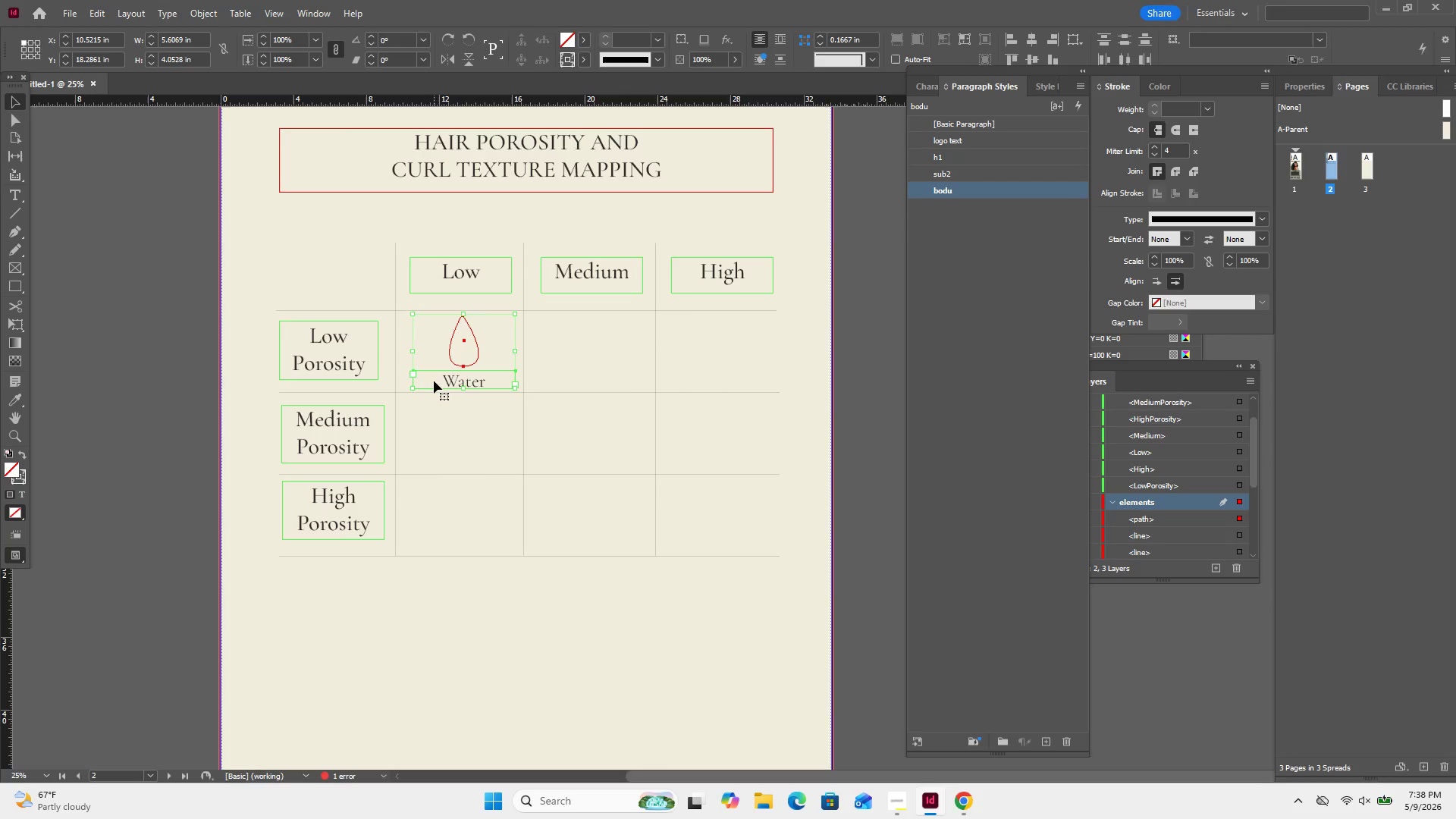 
key(Control+C)
 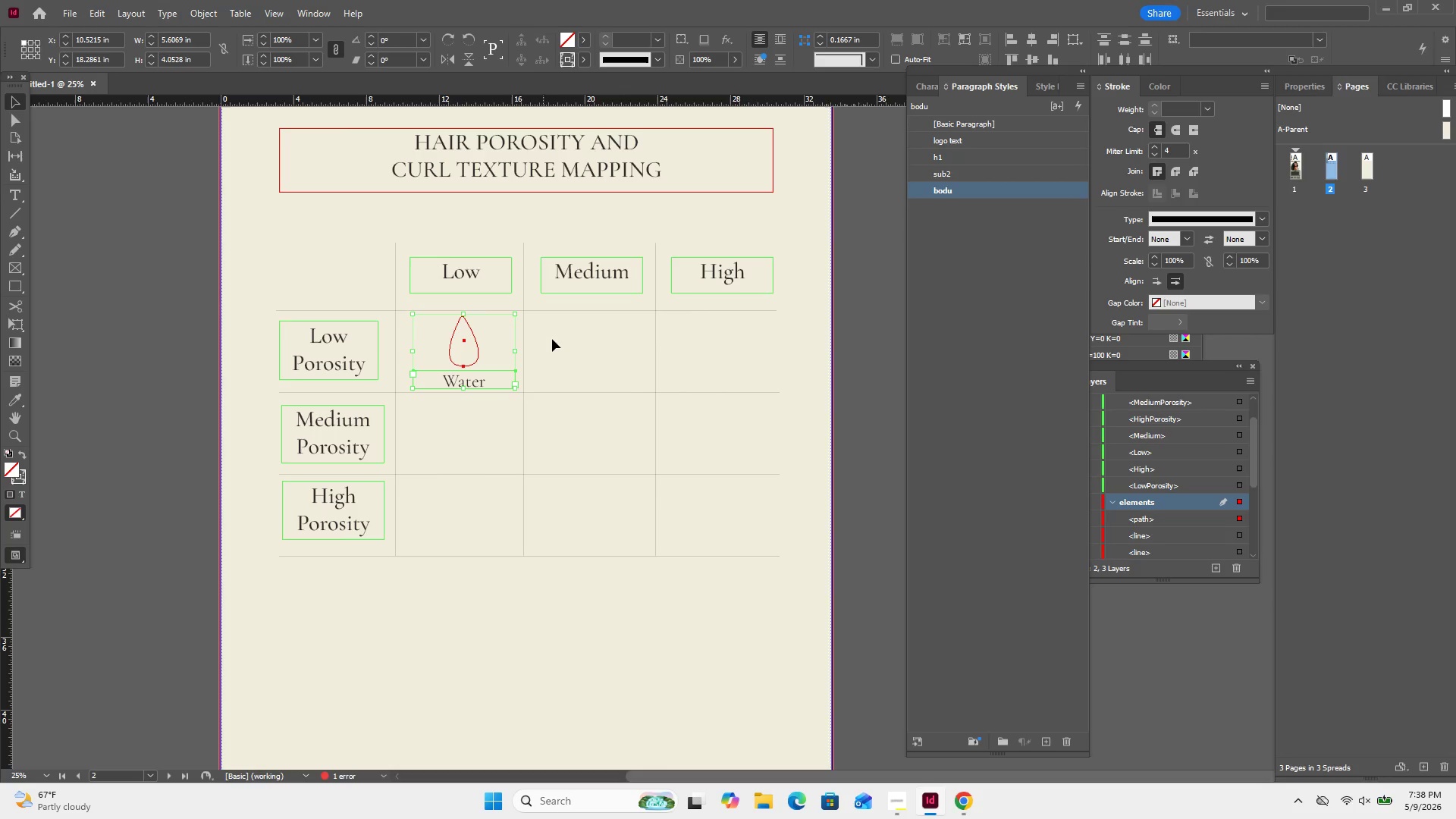 
left_click([557, 337])
 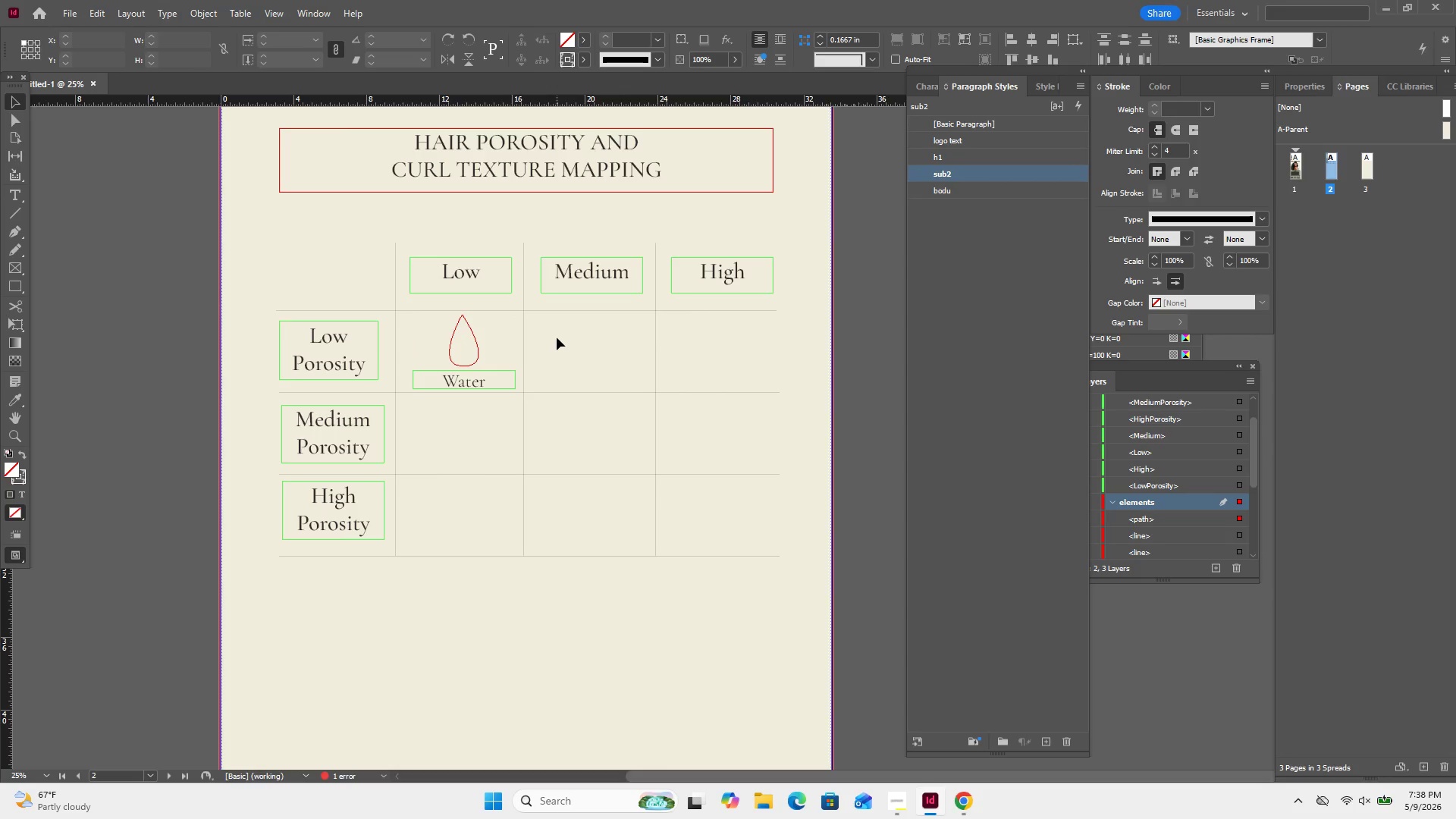 
key(Control+V)
 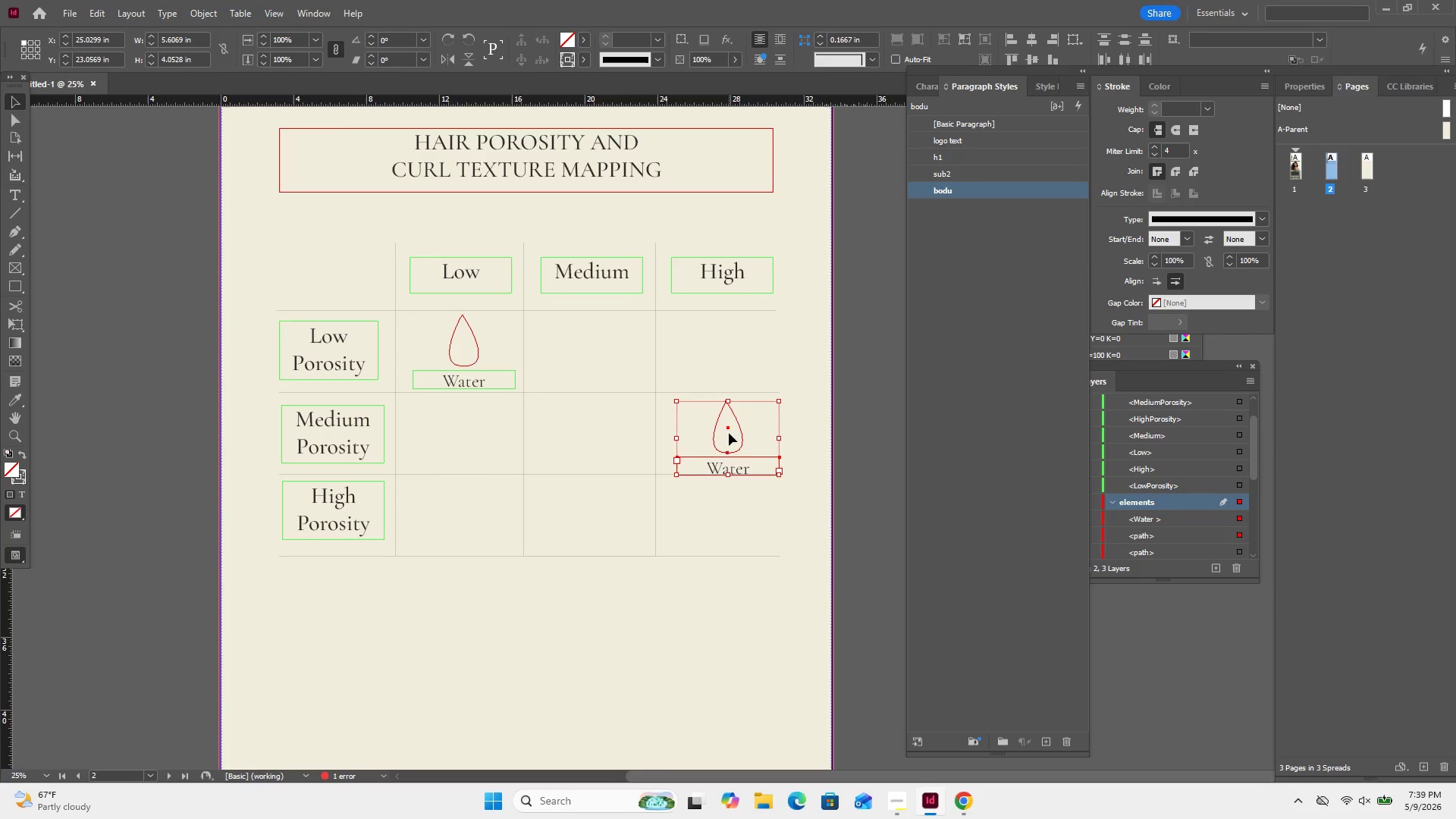 
left_click_drag(start_coordinate=[729, 429], to_coordinate=[591, 359])
 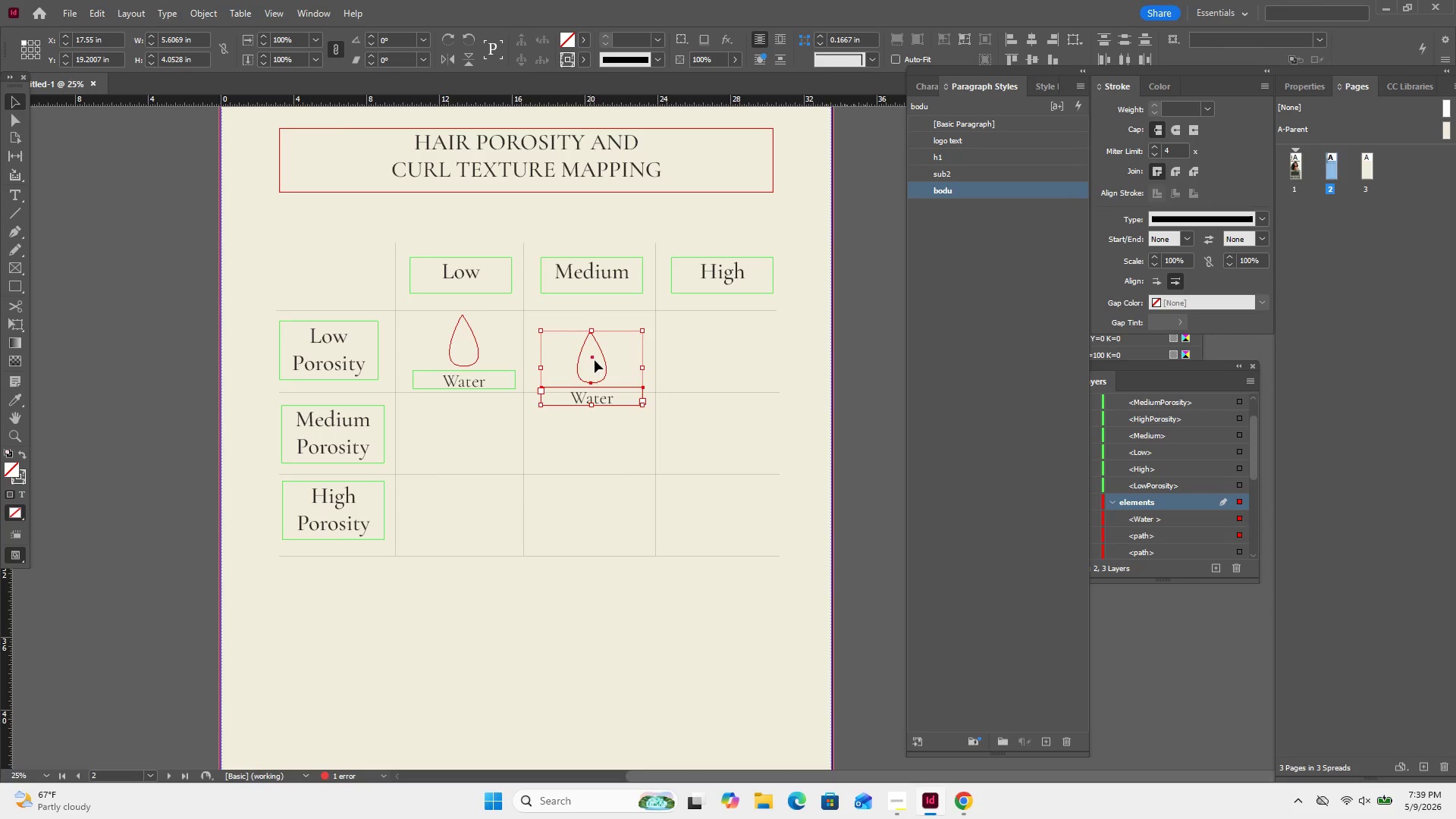 
left_click_drag(start_coordinate=[594, 356], to_coordinate=[597, 340])
 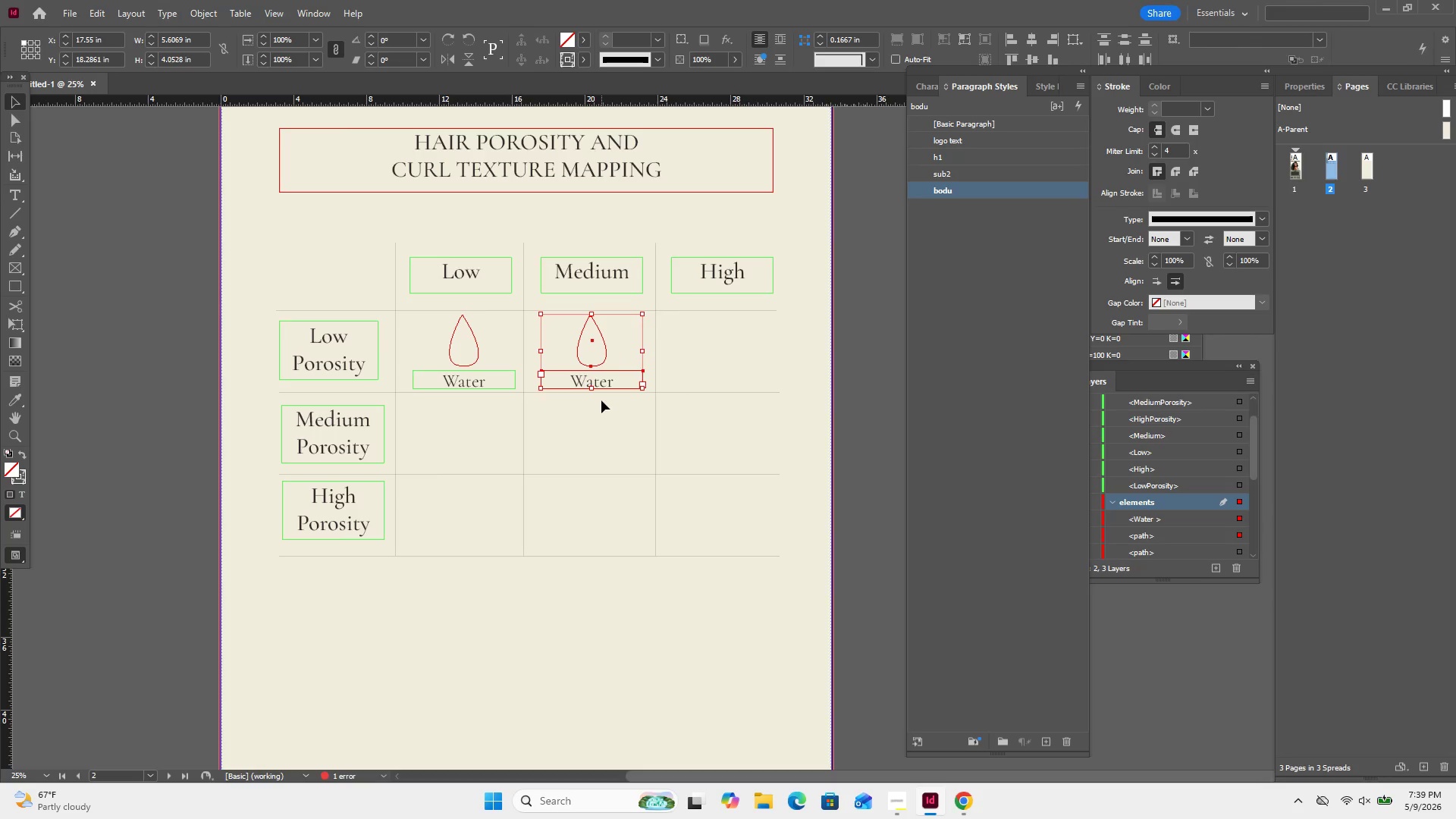 
key(Control+C)
 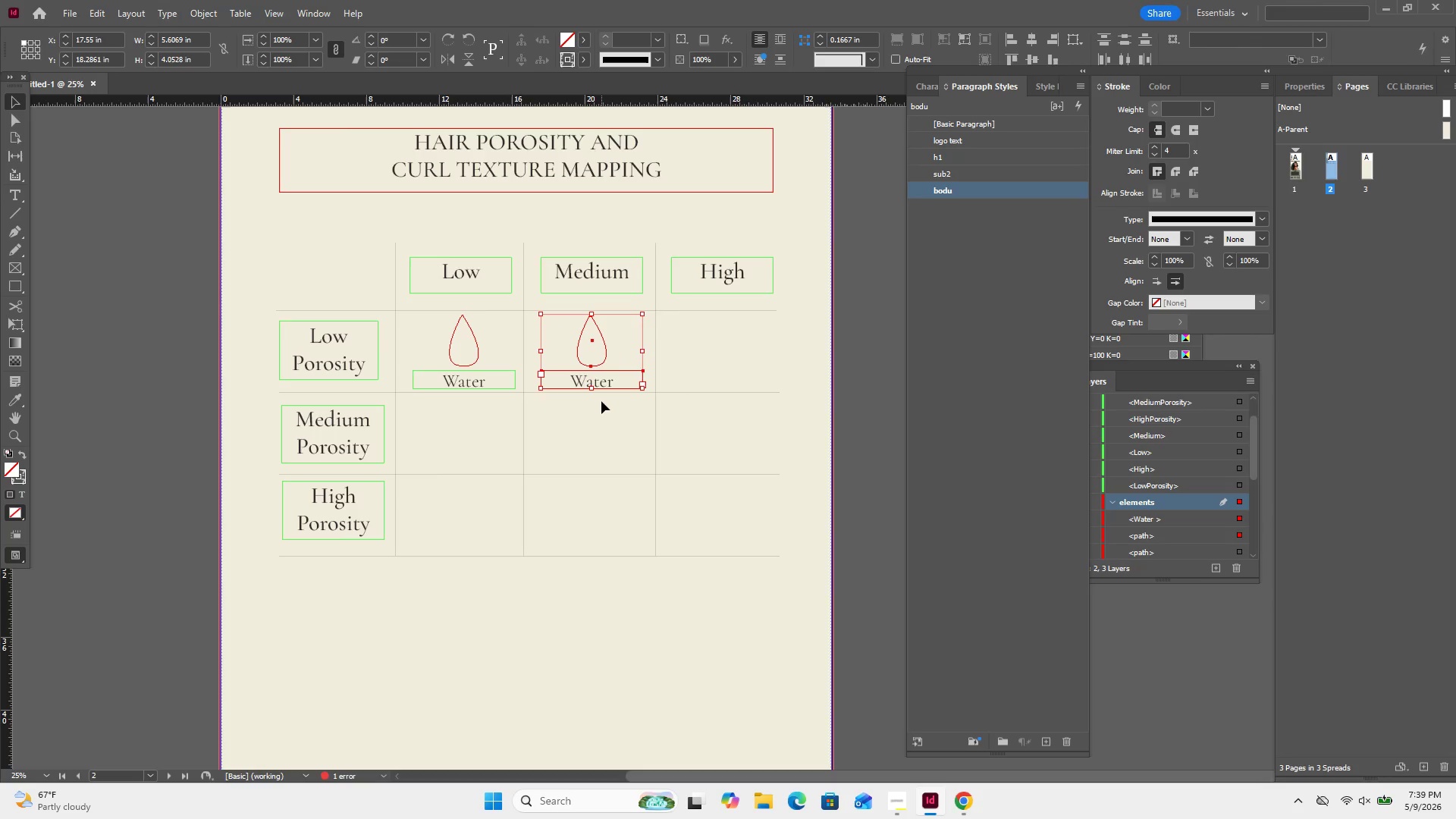 
key(Control+V)
 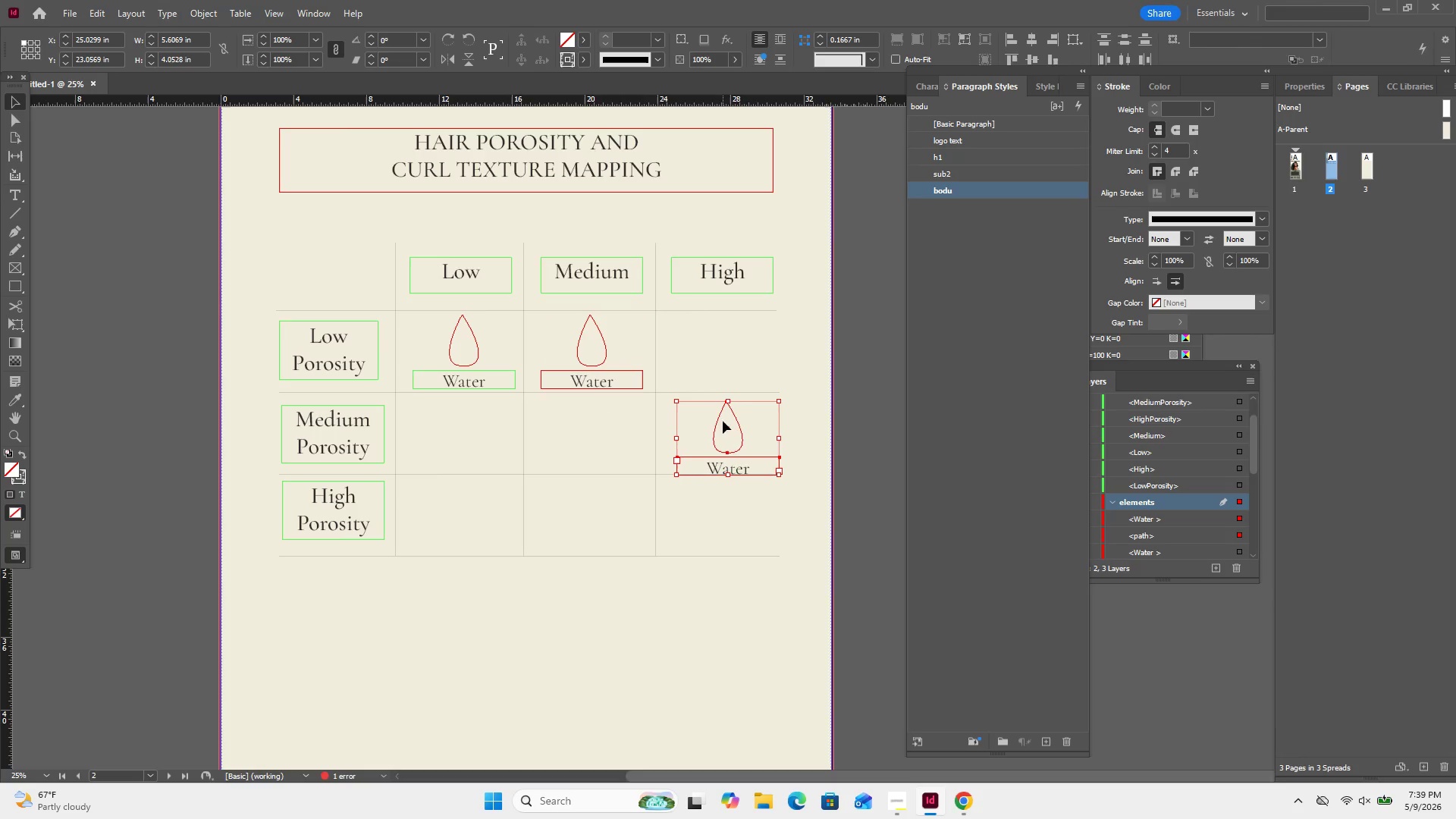 
left_click_drag(start_coordinate=[727, 426], to_coordinate=[719, 341])
 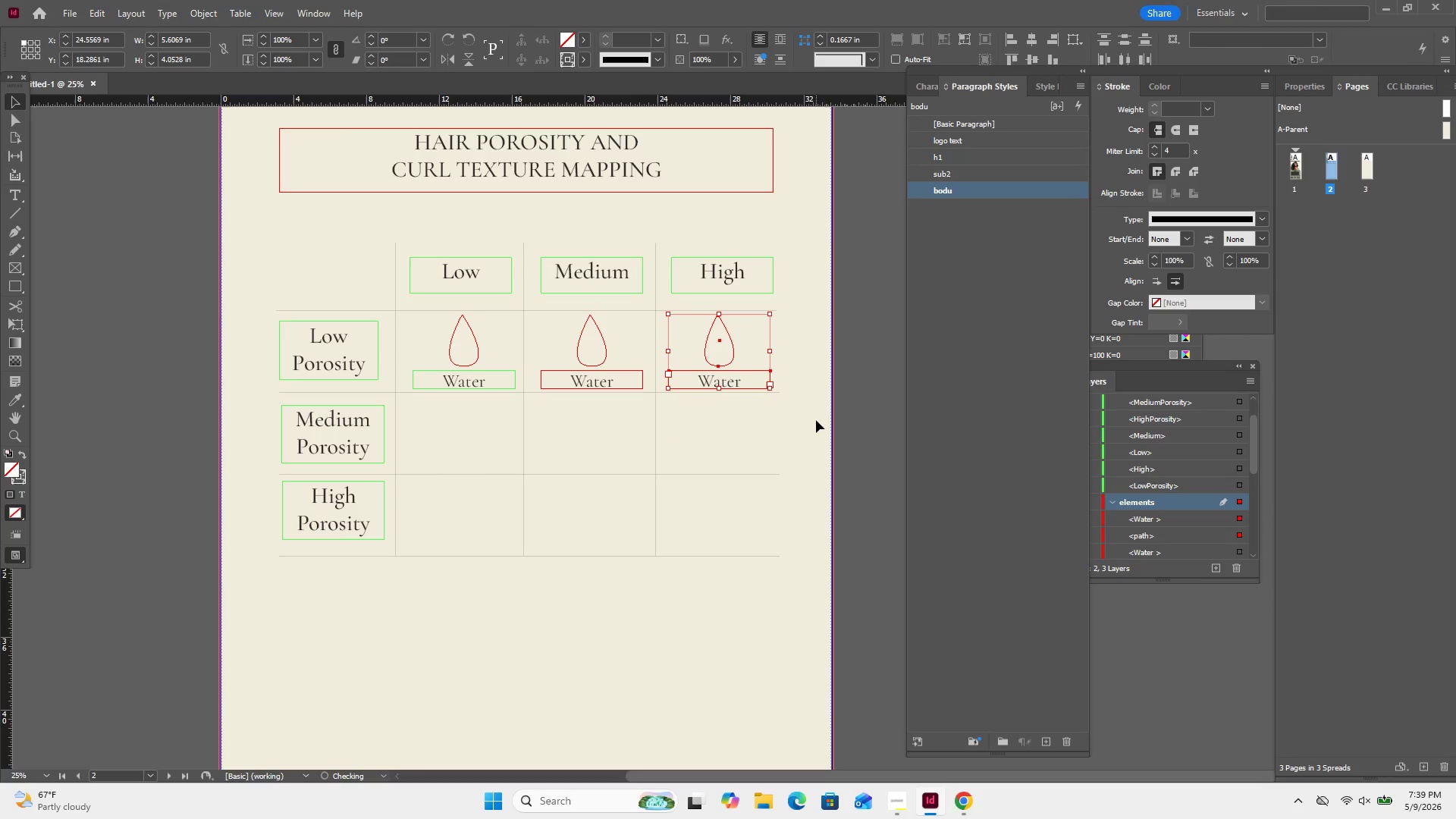 
left_click([816, 420])
 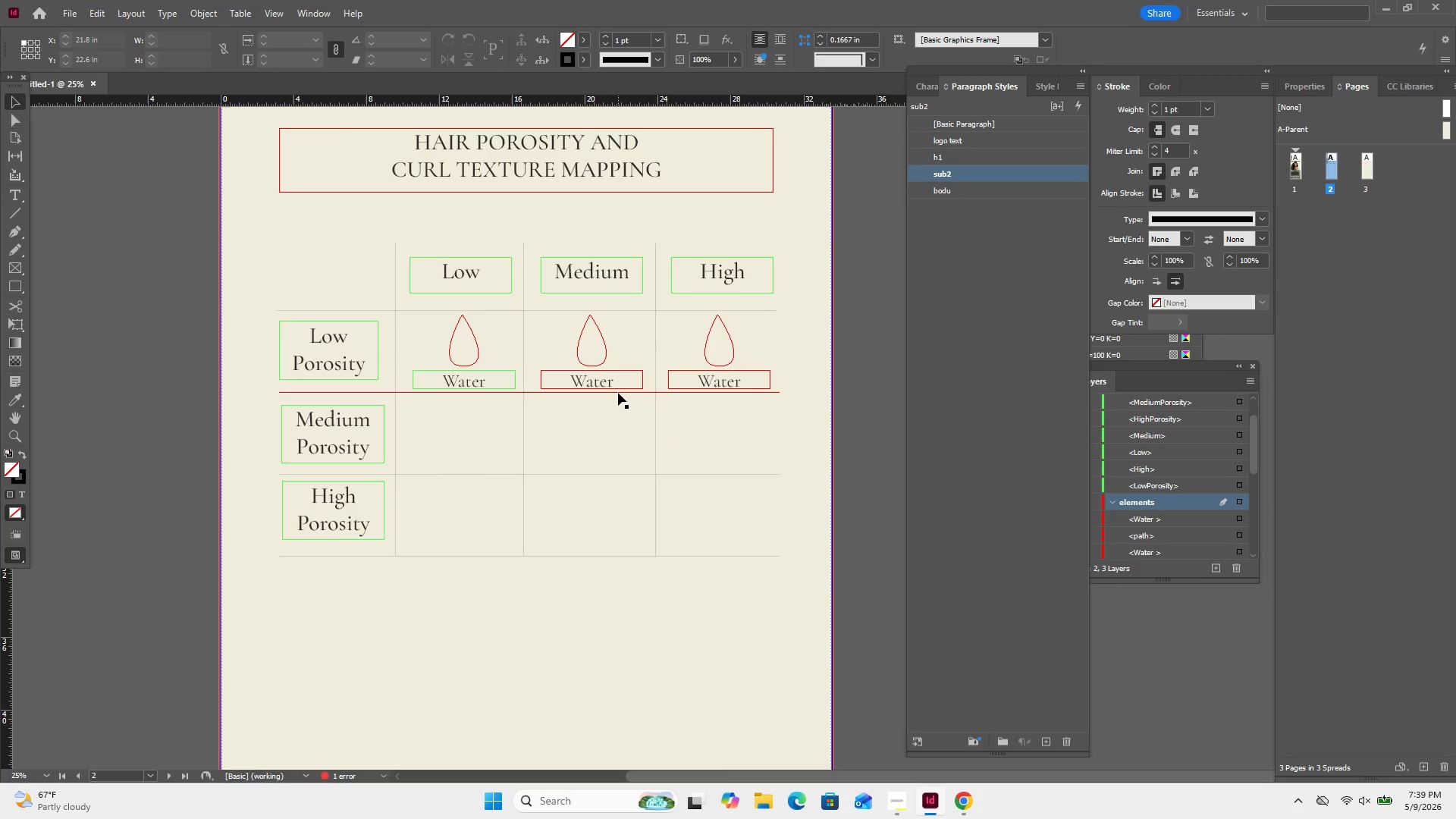 
wait(10.36)
 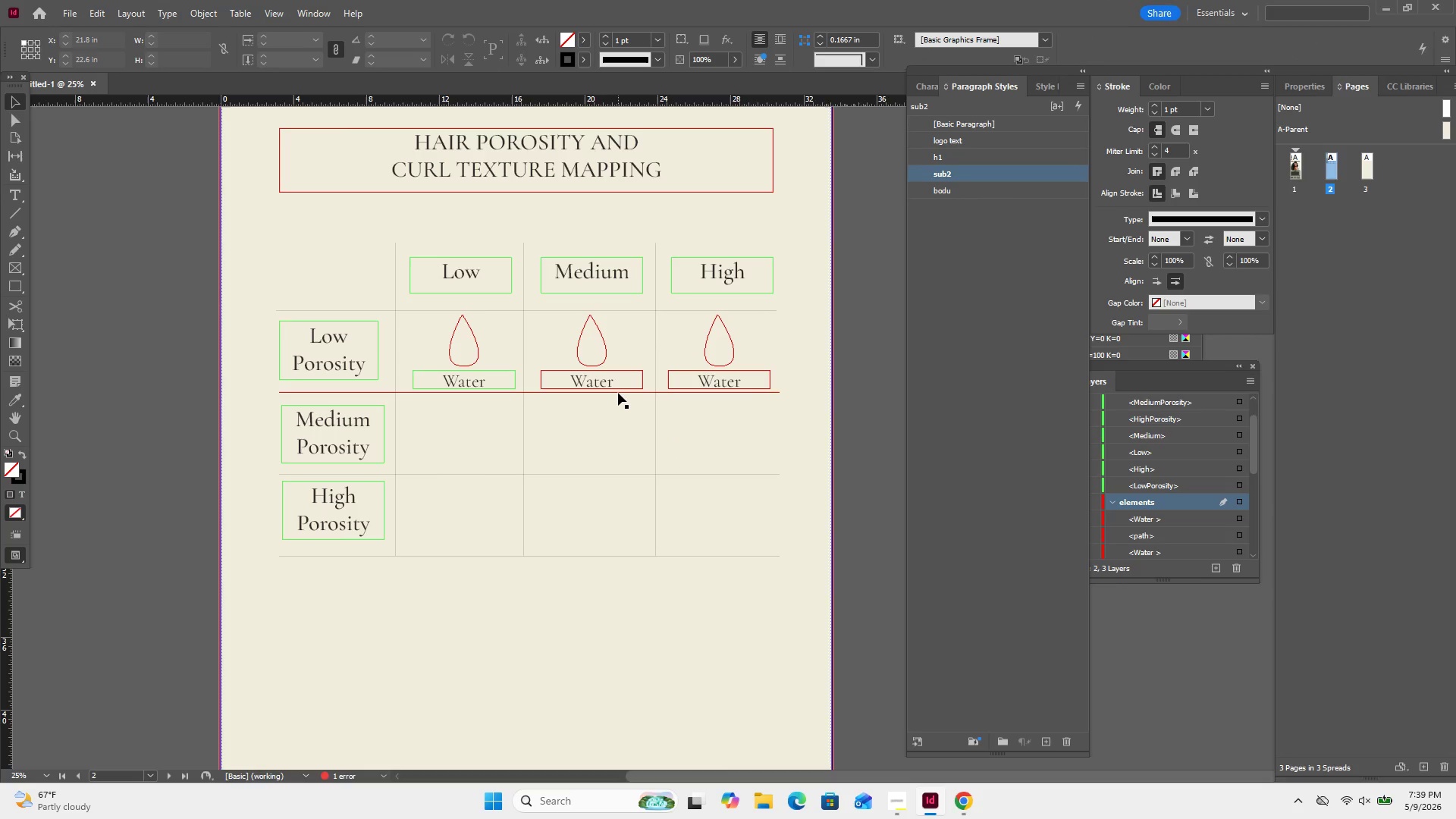 
left_click_drag(start_coordinate=[1194, 516], to_coordinate=[1153, 397])
 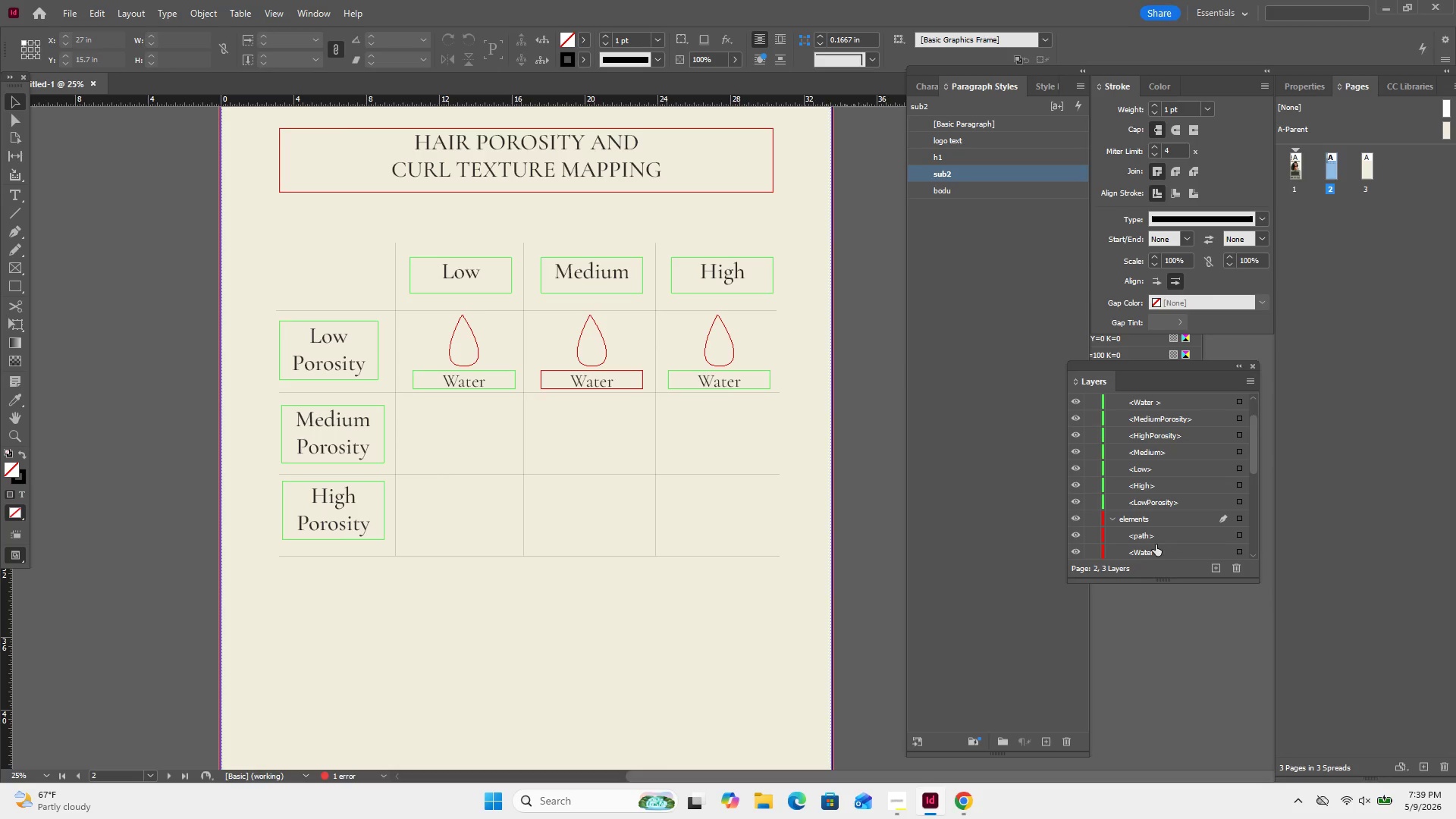 
left_click_drag(start_coordinate=[1154, 548], to_coordinate=[1124, 403])
 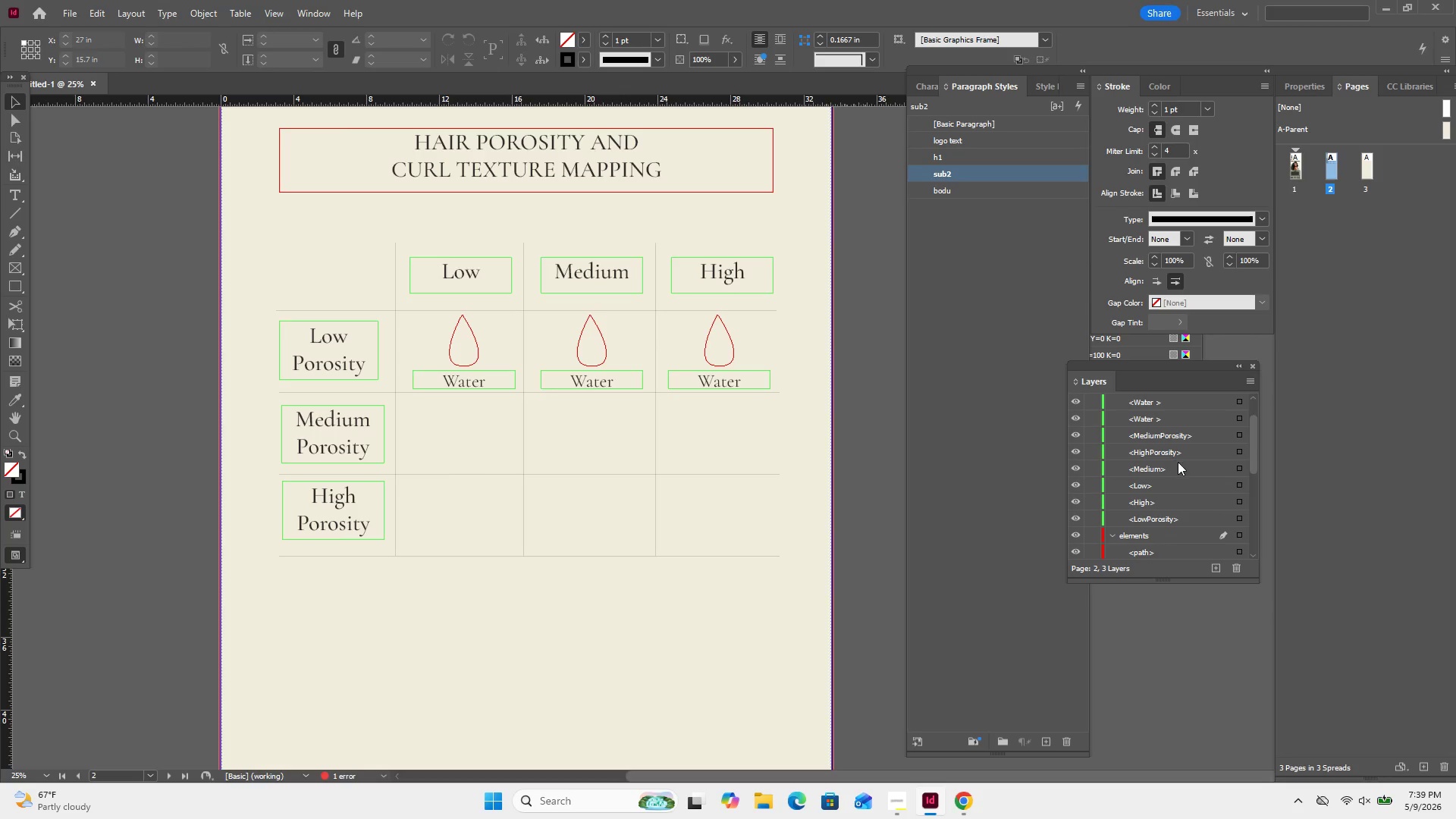 
scroll: coordinate [1178, 463], scroll_direction: down, amount: 2.0
 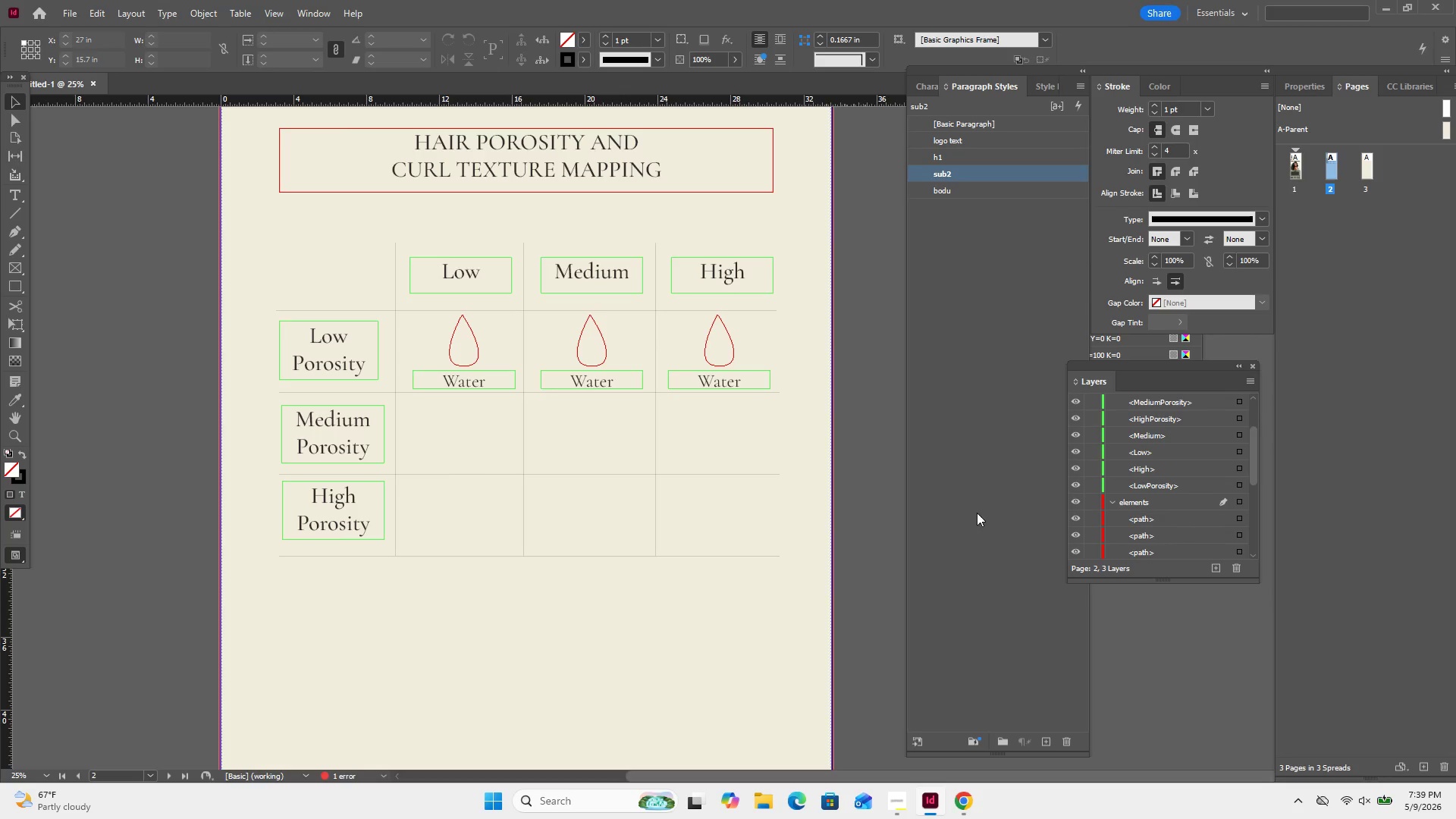 
left_click([941, 519])
 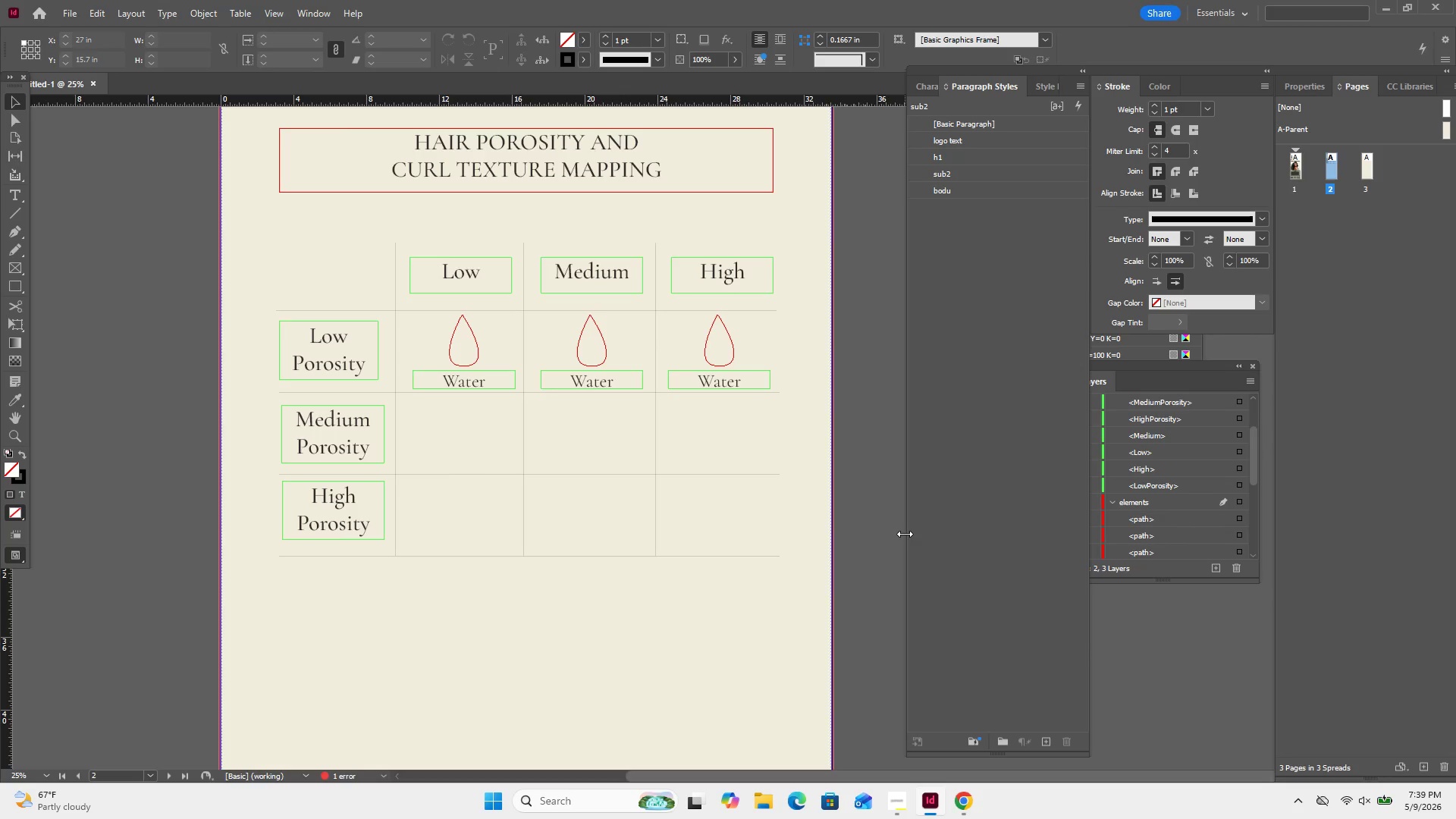 
left_click([905, 534])
 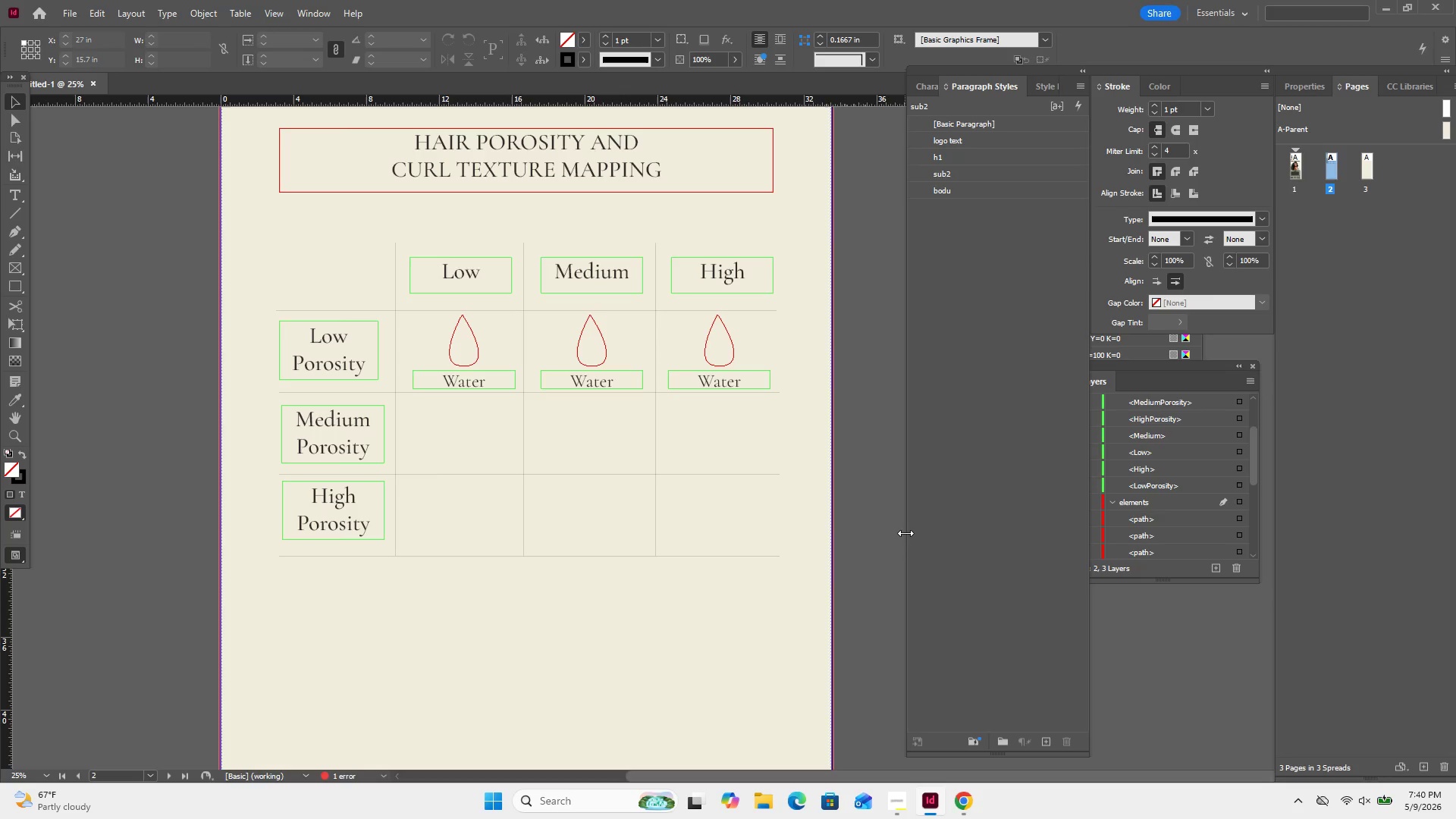 
wait(66.34)
 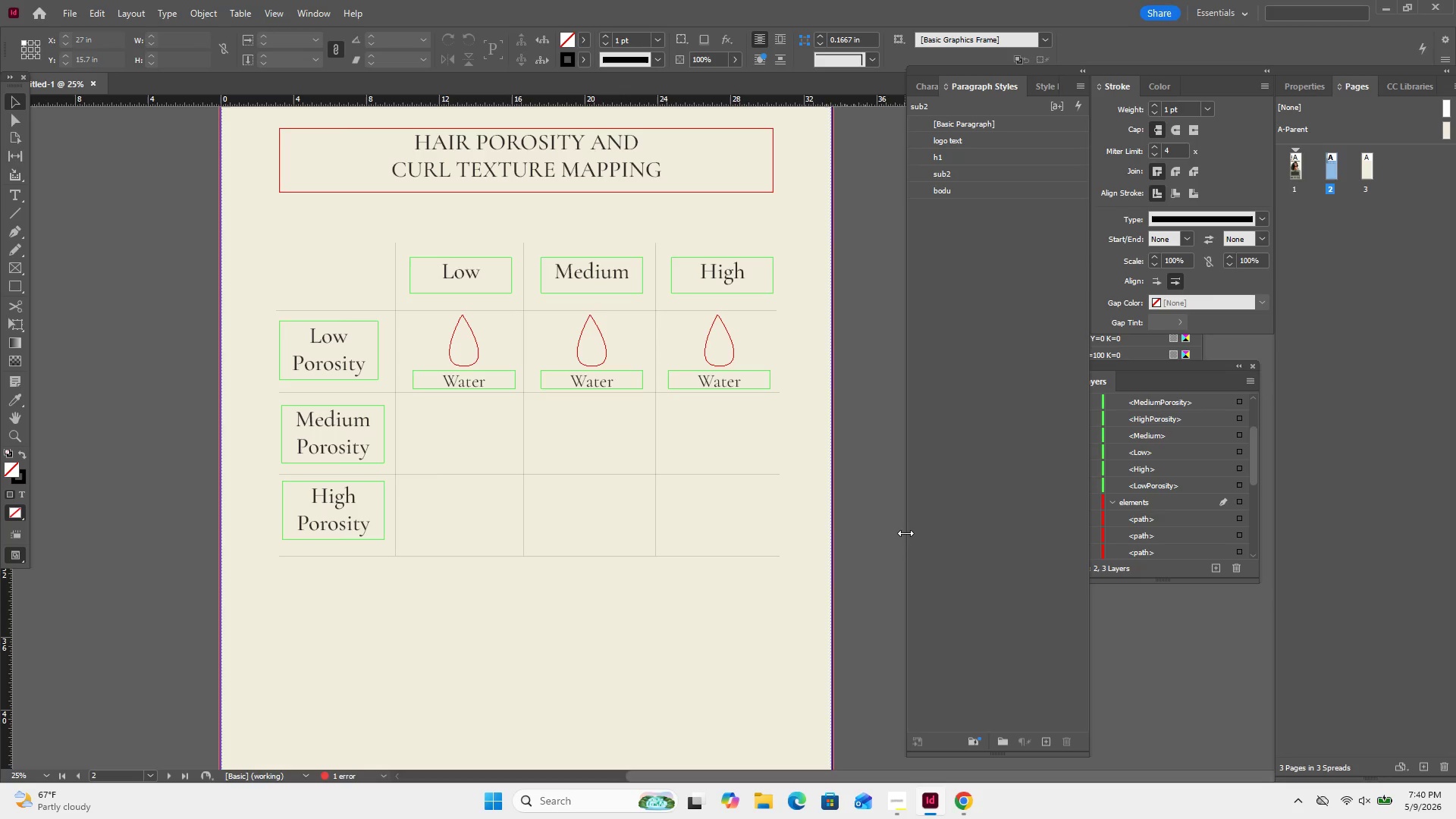 
left_click([875, 396])
 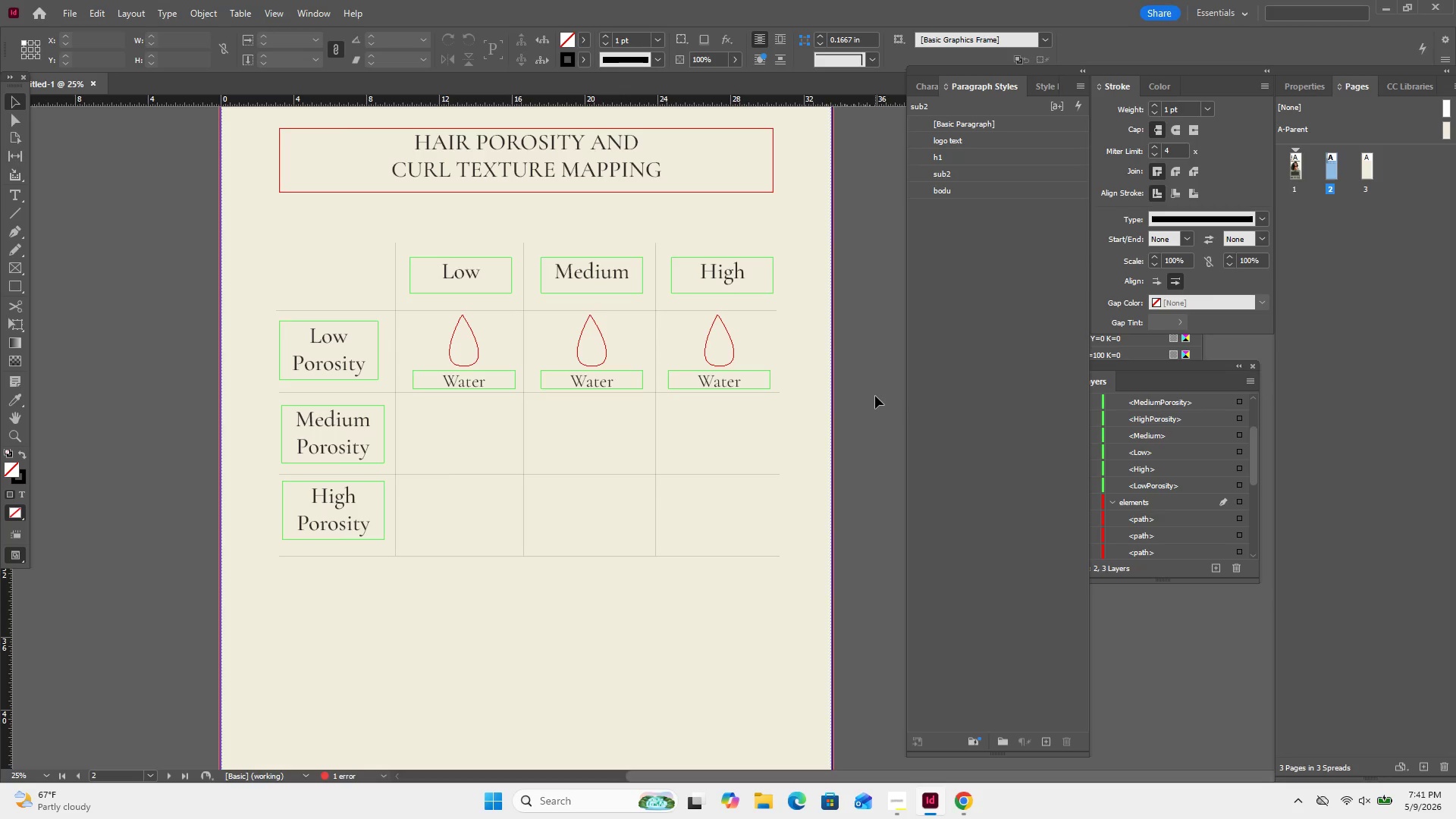 
wait(19.92)
 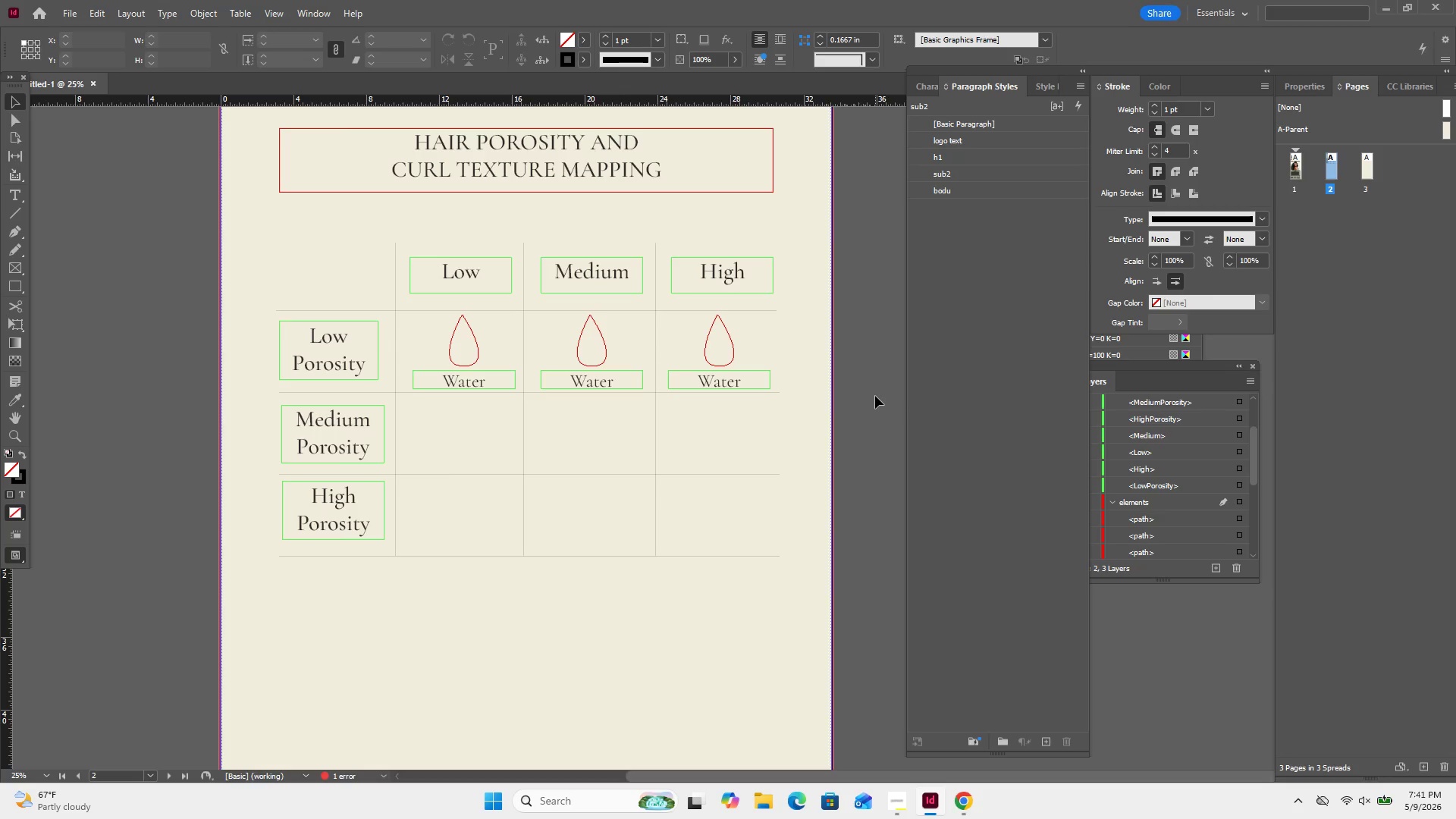 
left_click([11, 230])
 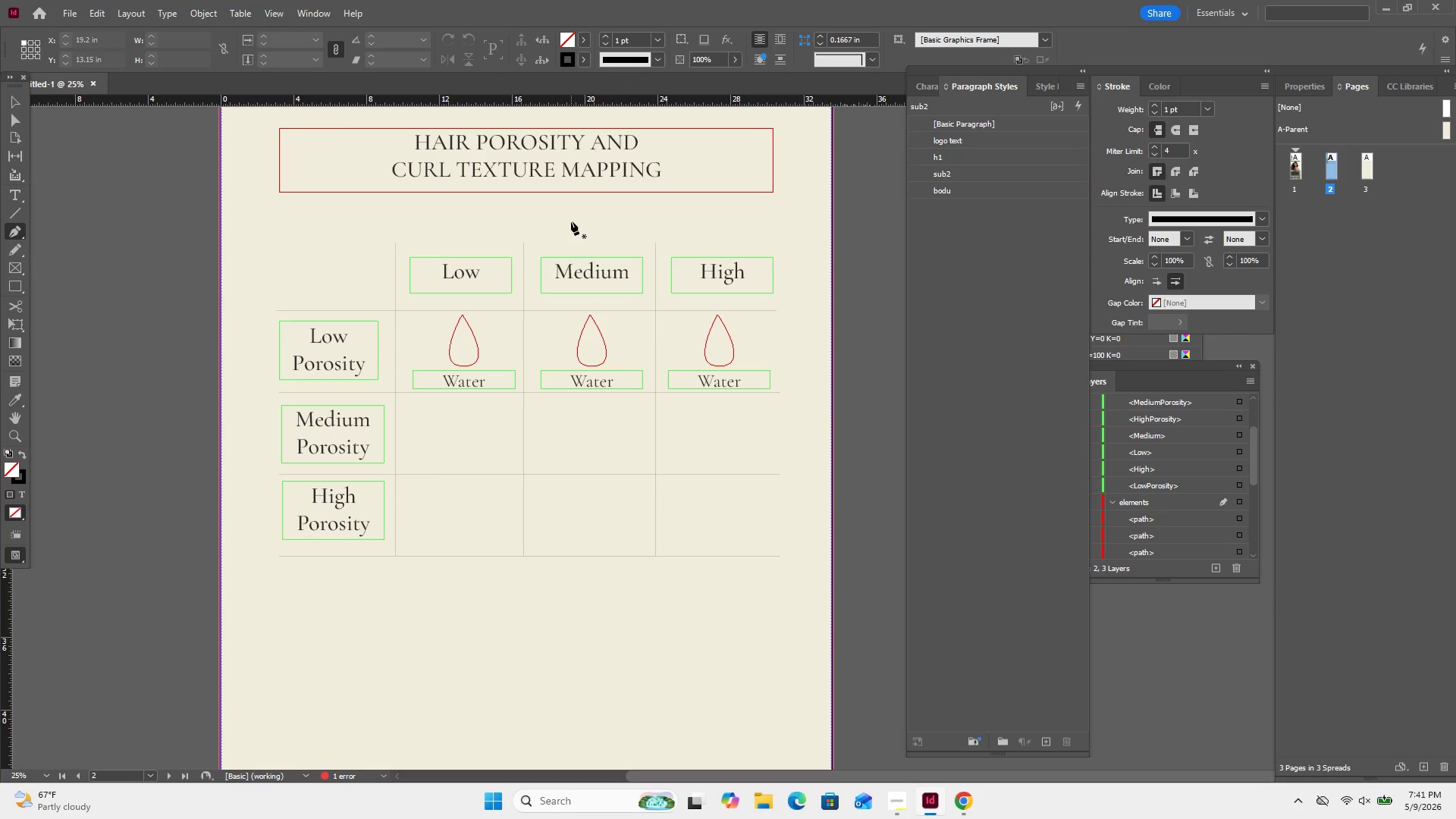 
key(Control+Equal)
 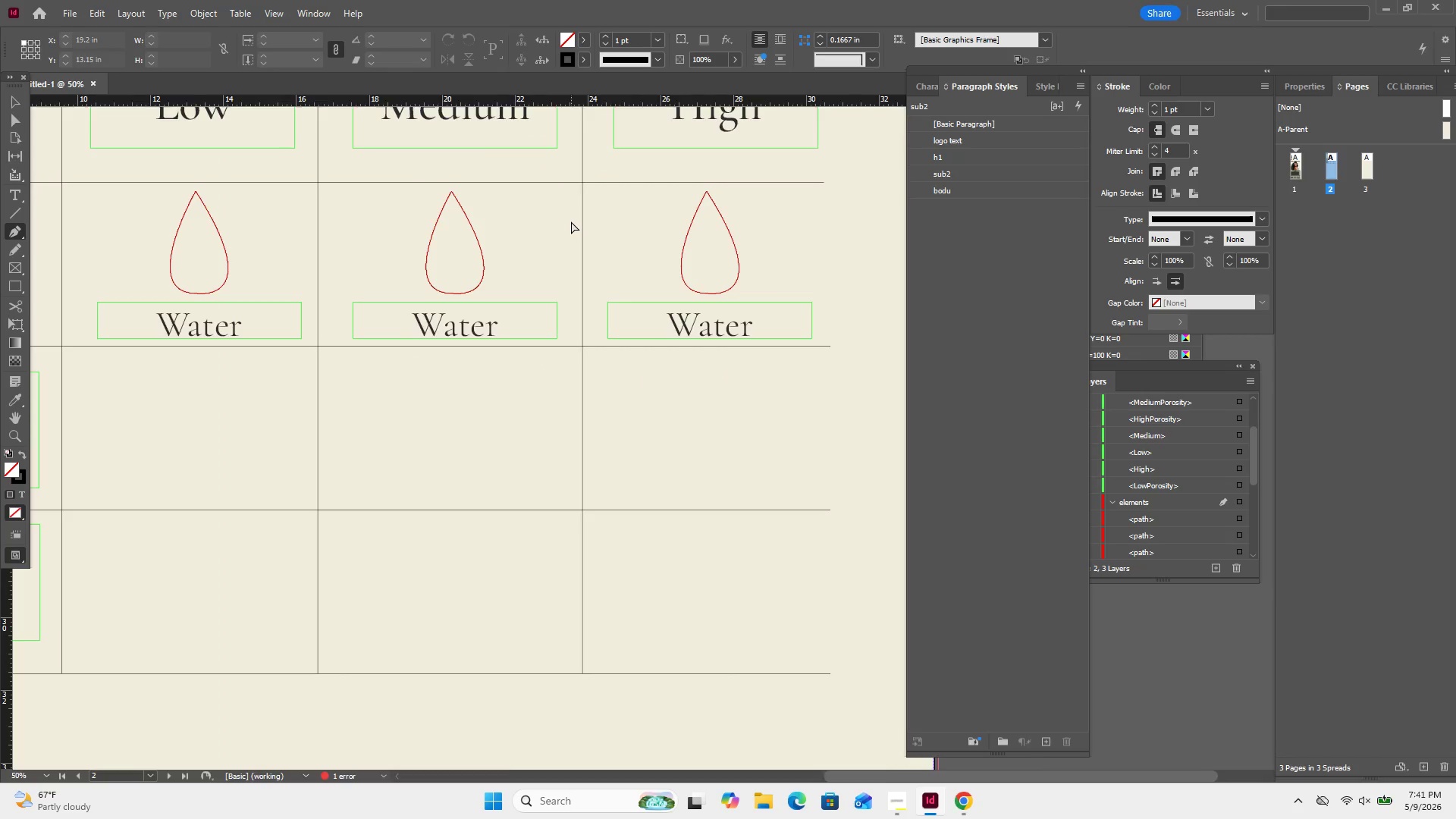 
key(Control+Equal)
 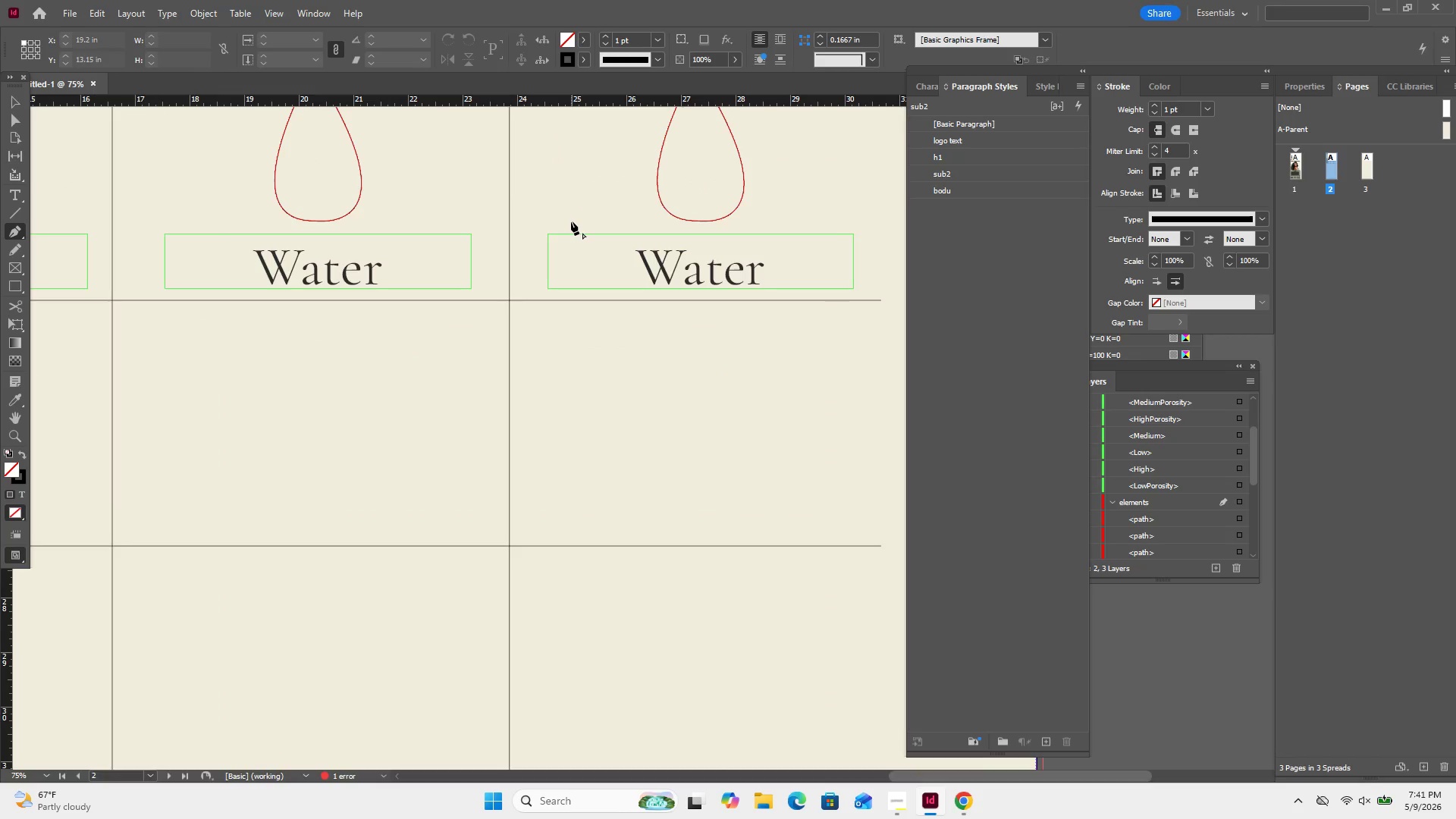 
scroll: coordinate [571, 221], scroll_direction: none, amount: 0.0
 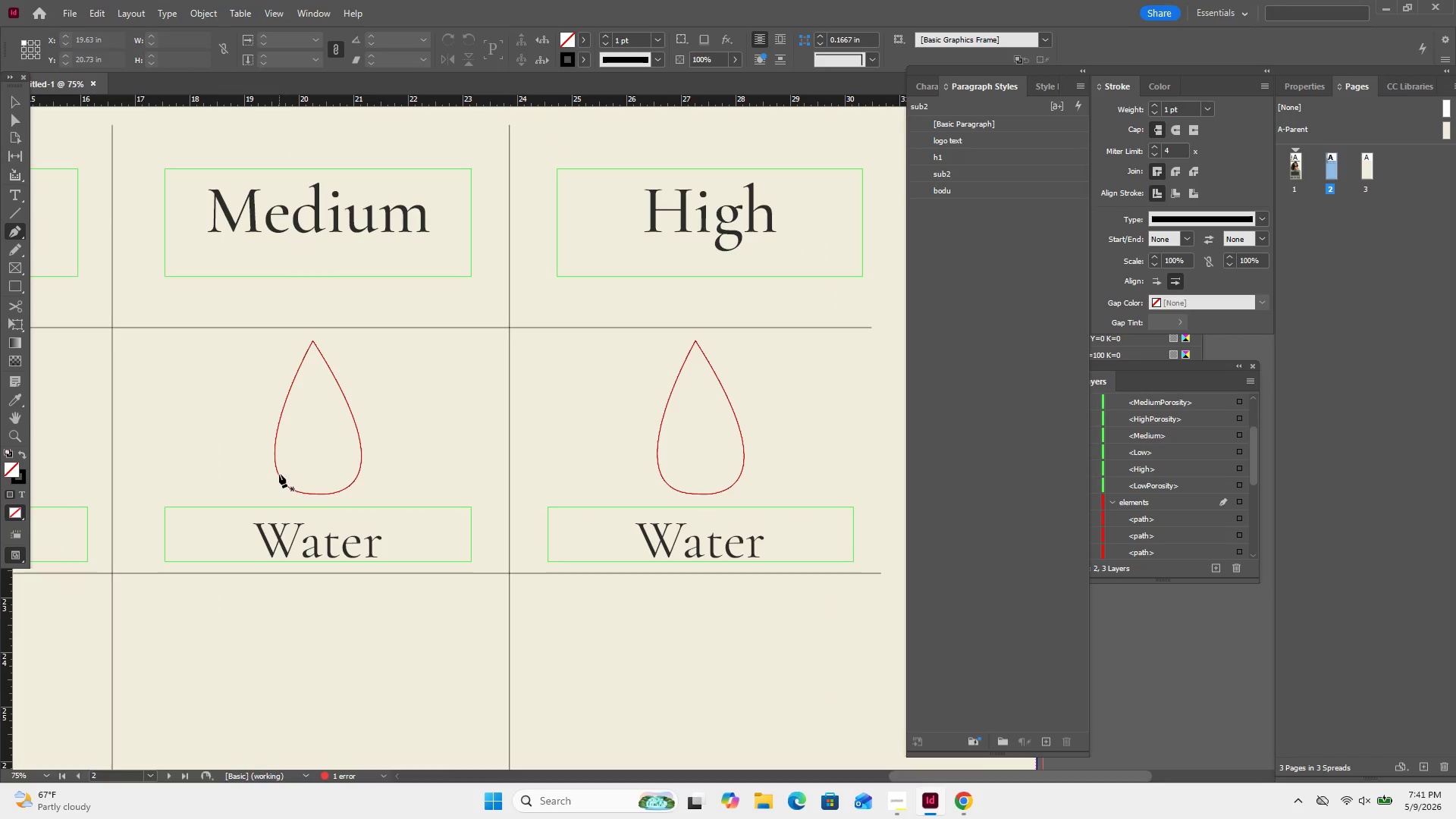 
left_click([278, 475])
 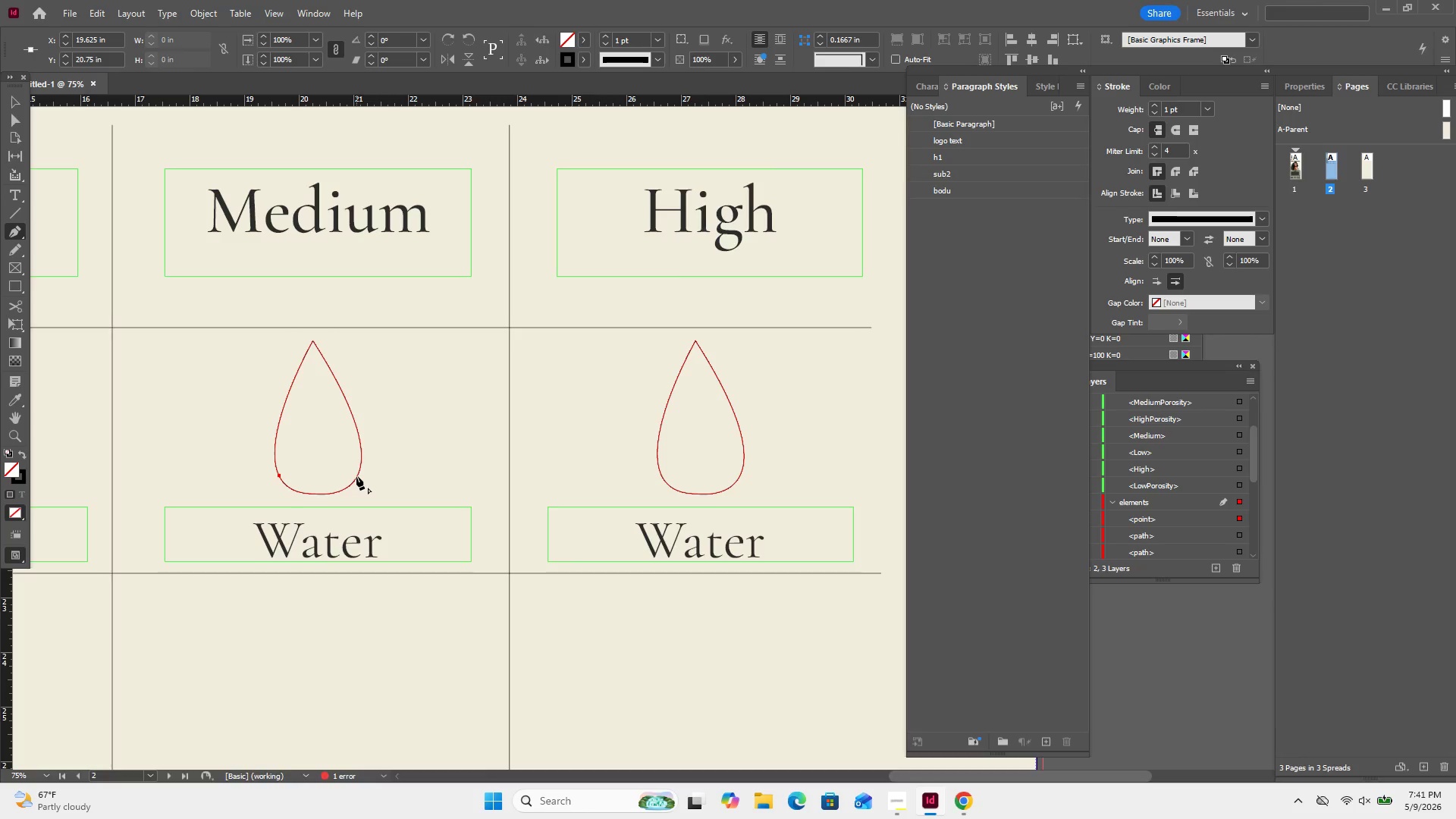 
left_click([356, 476])
 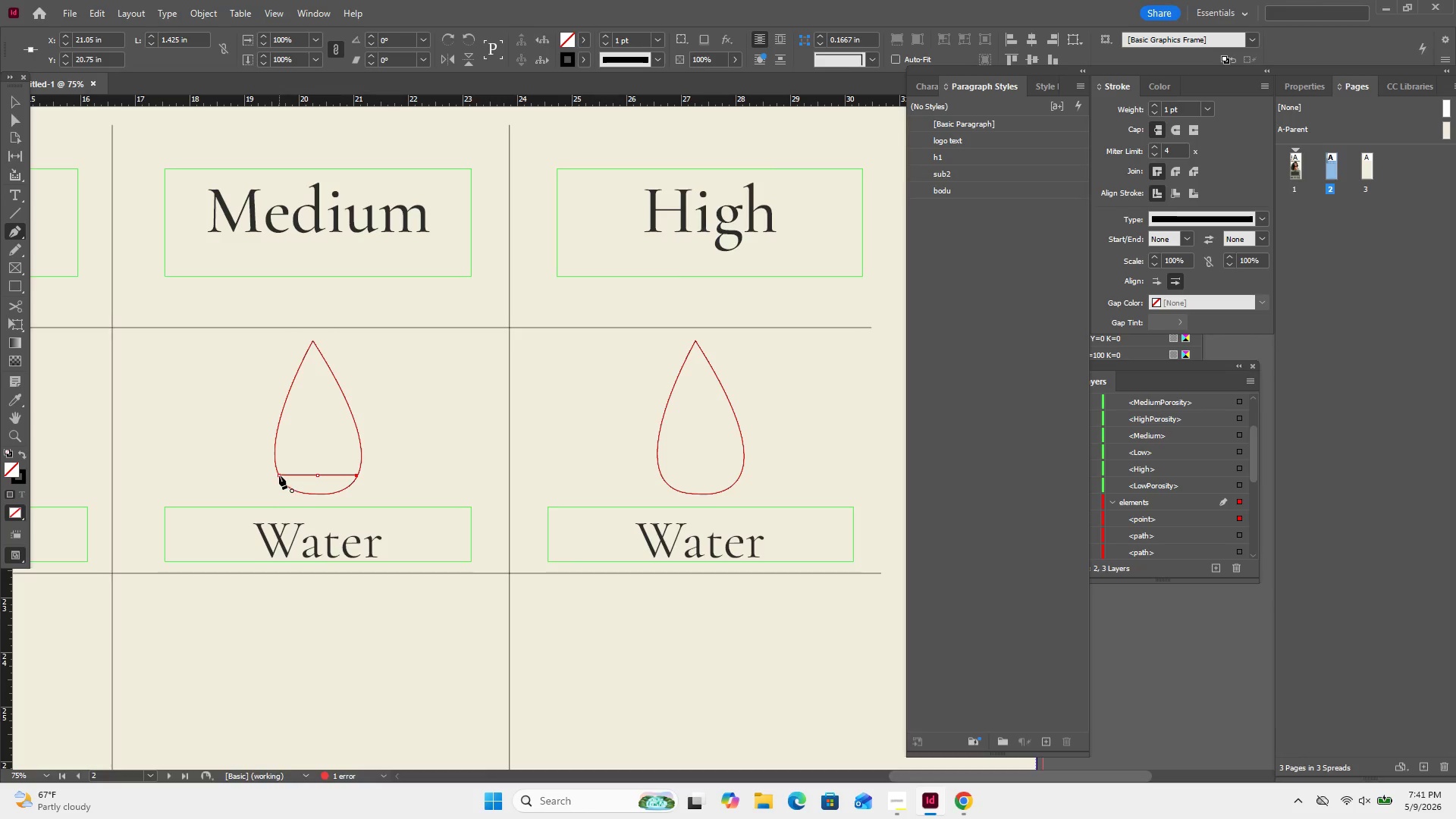 
left_click_drag(start_coordinate=[279, 475], to_coordinate=[315, 519])
 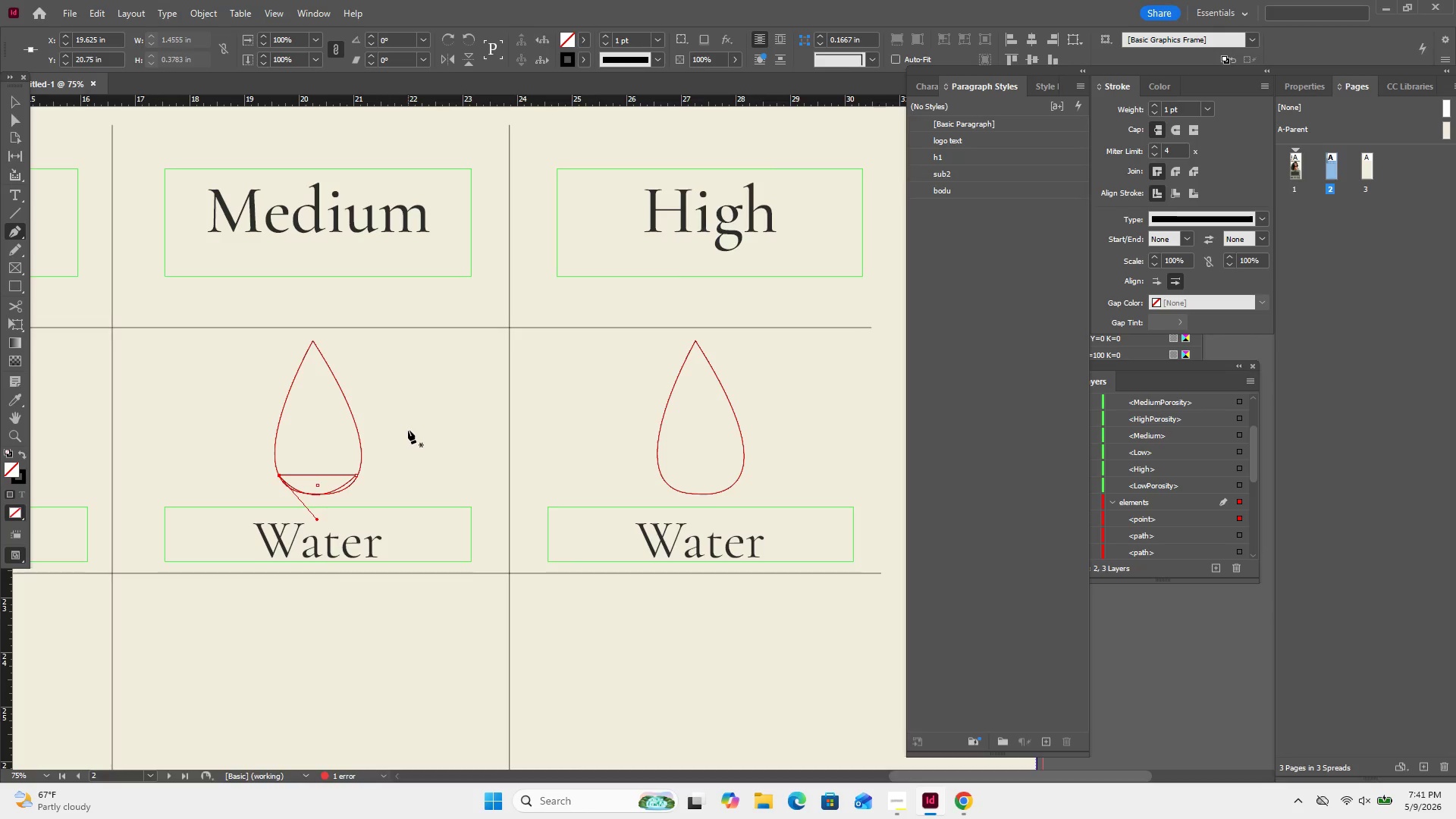 
key(ArrowRight)
 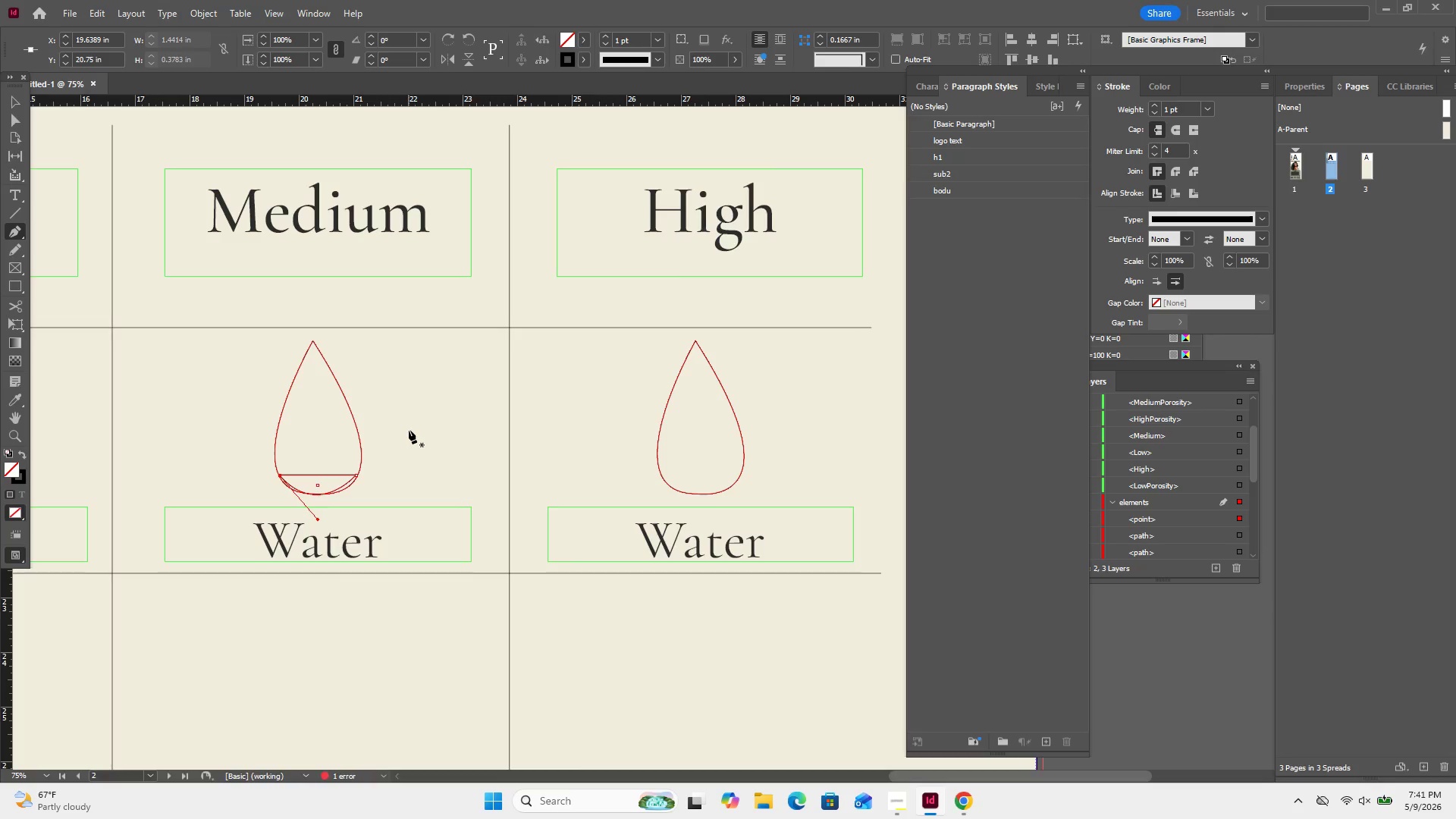 
key(ArrowRight)
 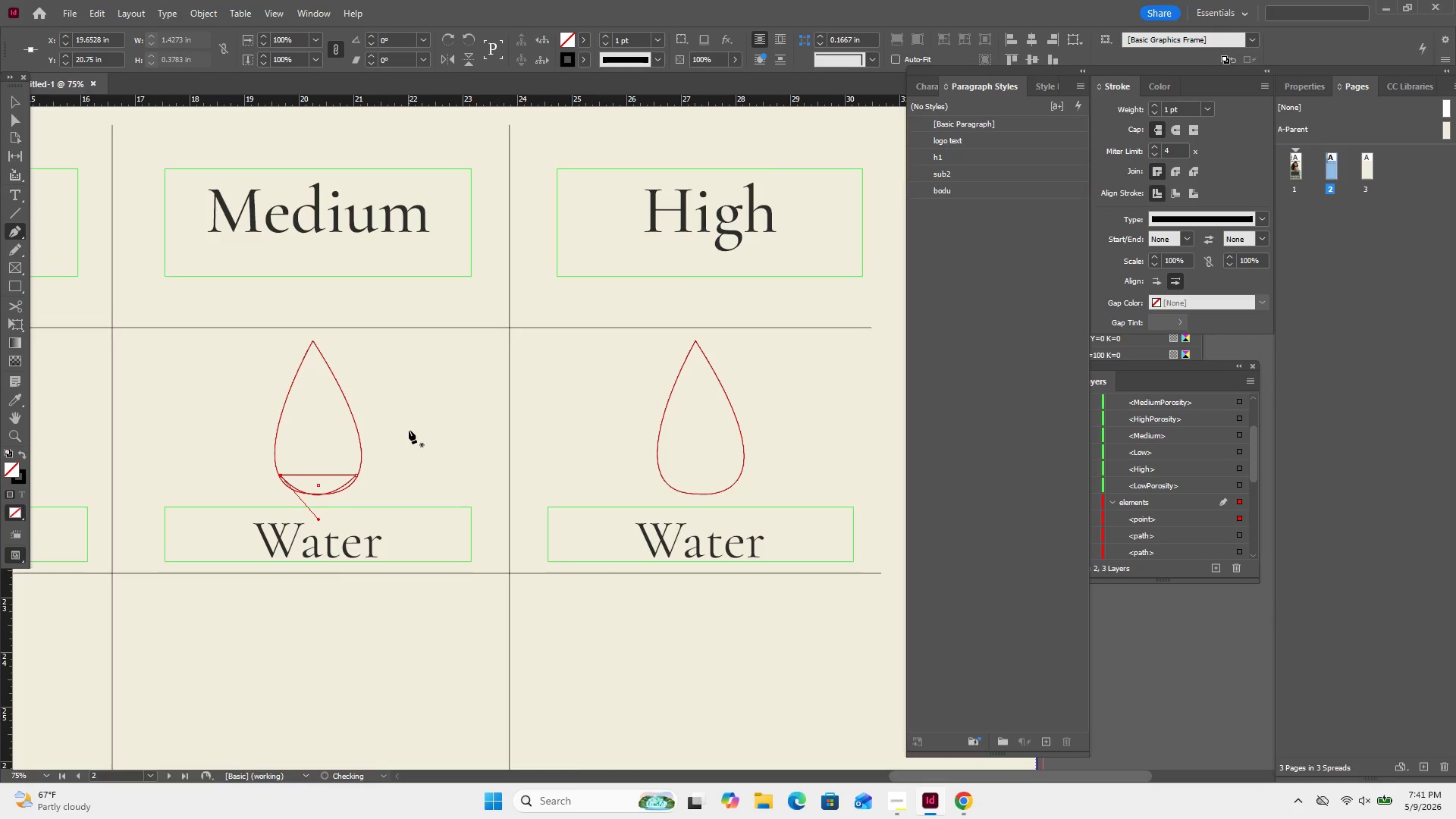 
key(ArrowRight)
 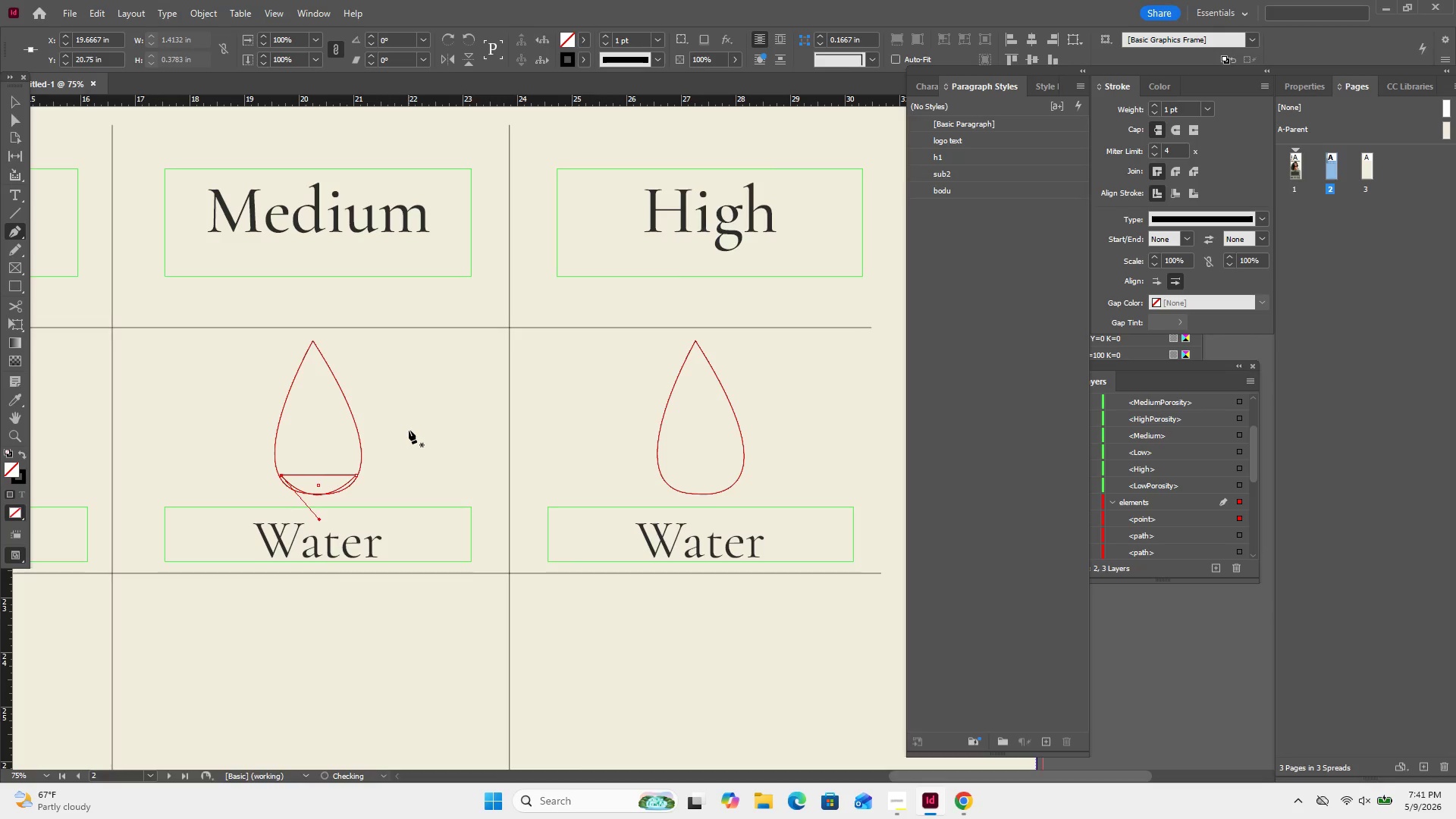 
key(ArrowRight)
 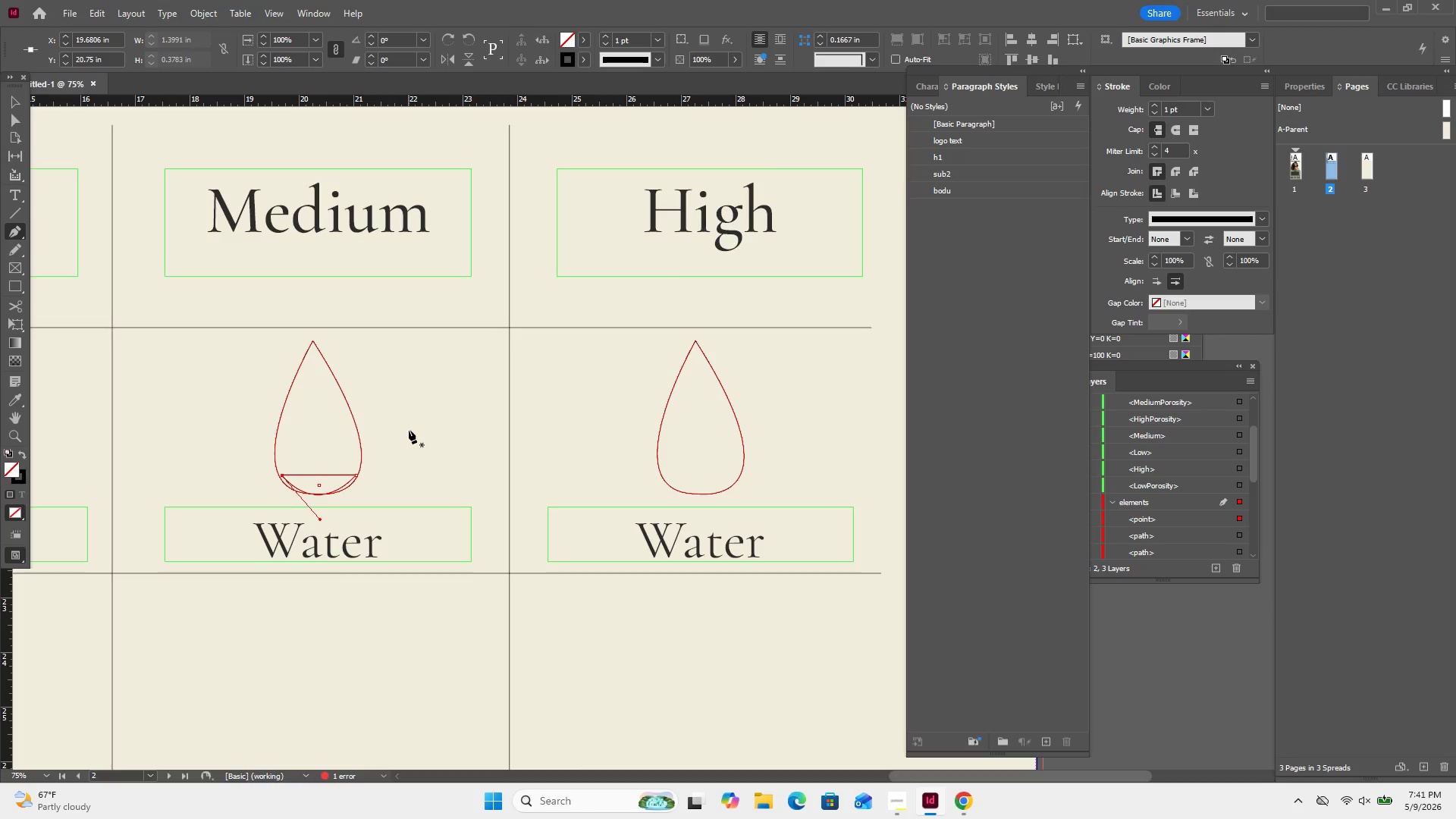 
key(ArrowLeft)
 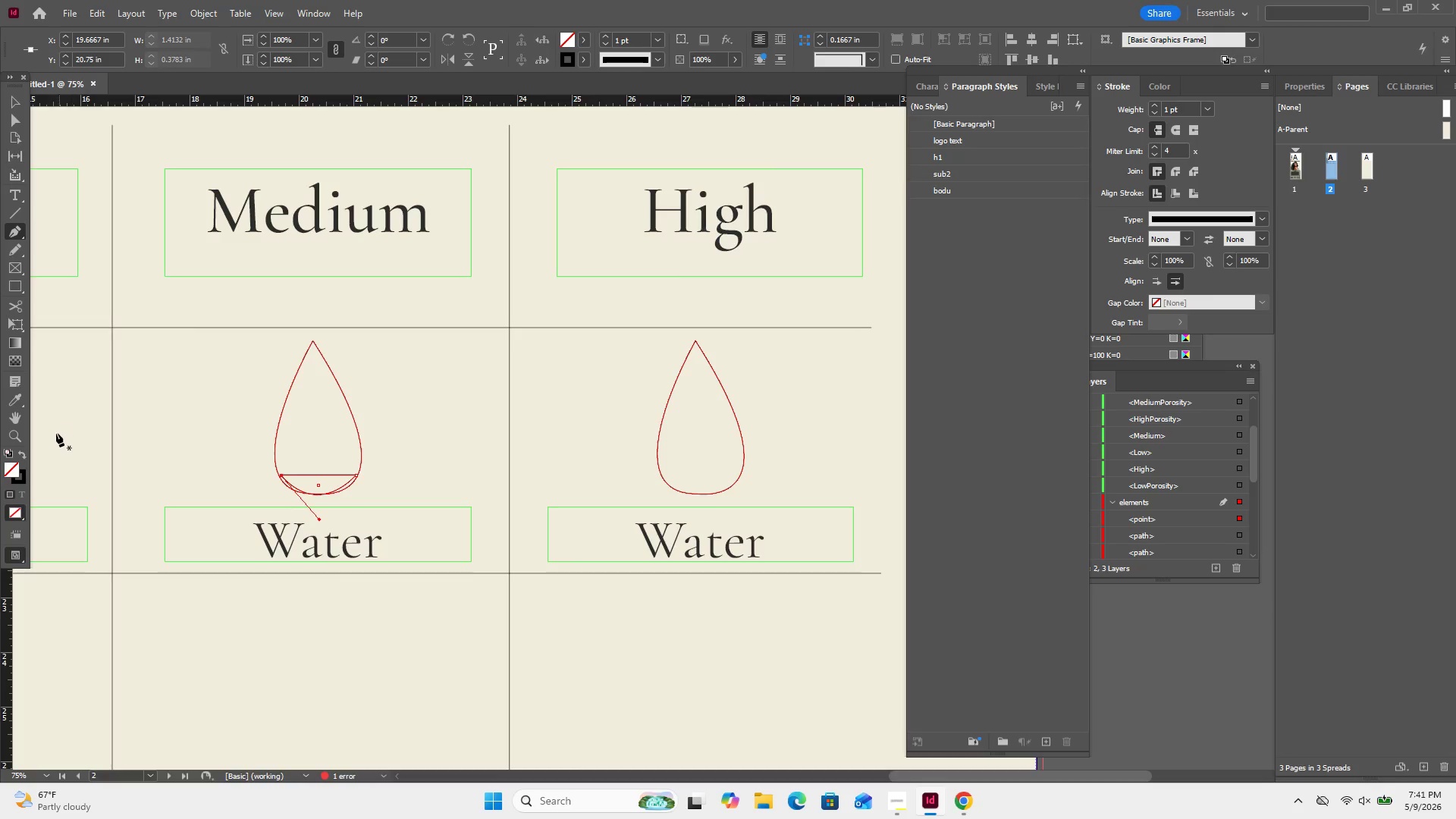 
left_click([21, 455])
 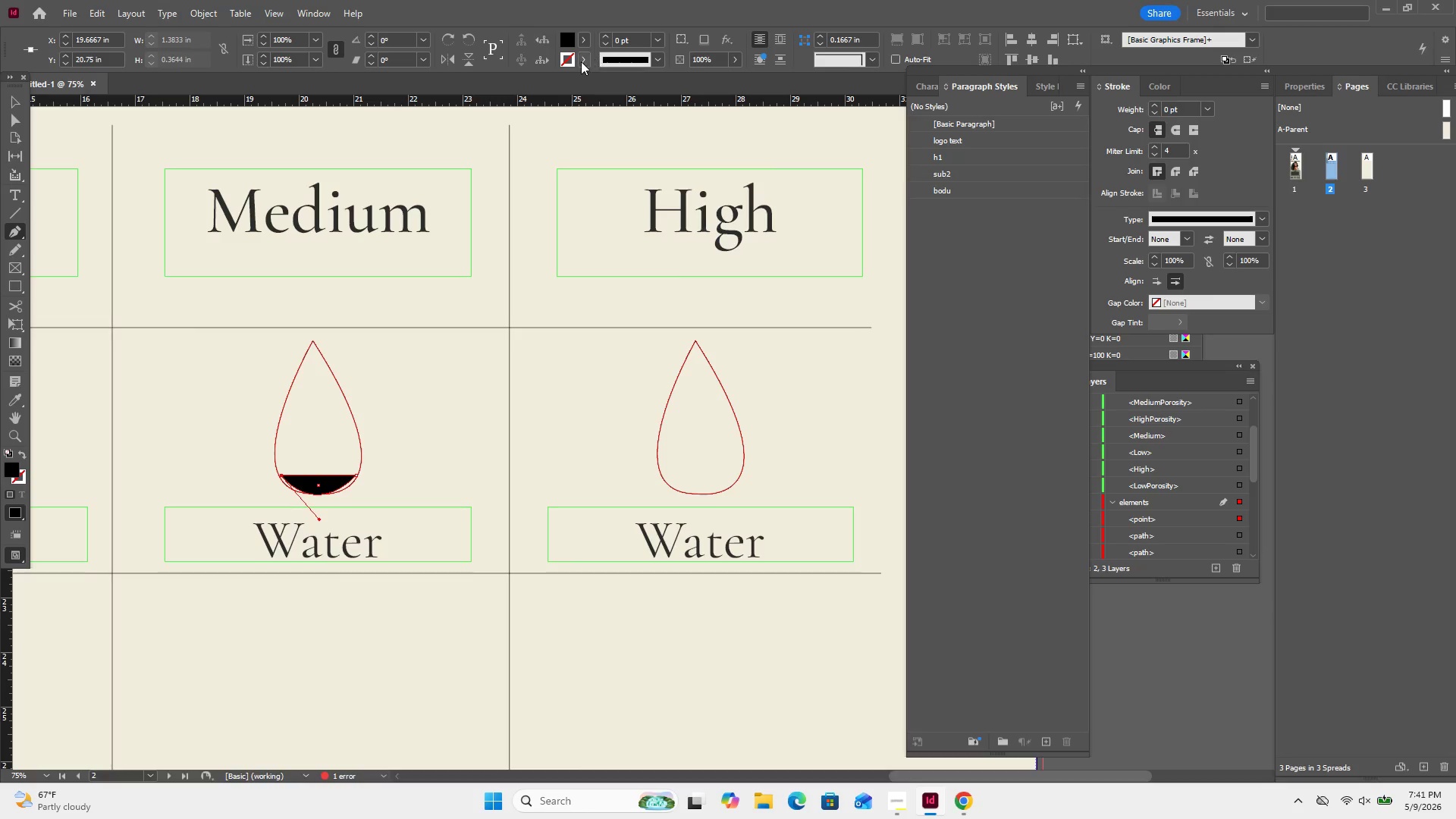 
left_click([584, 63])
 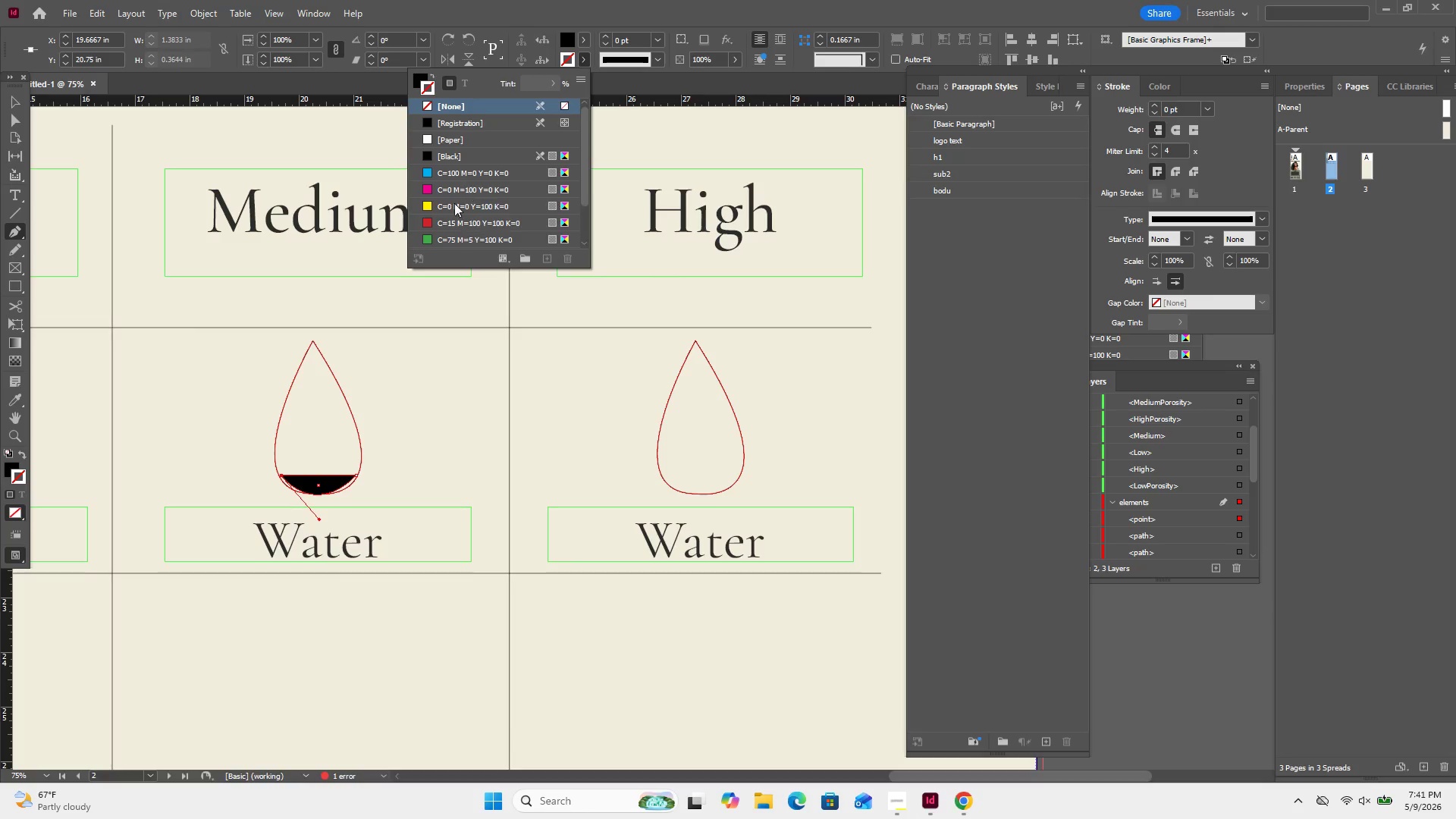 
scroll: coordinate [450, 188], scroll_direction: down, amount: 8.0
 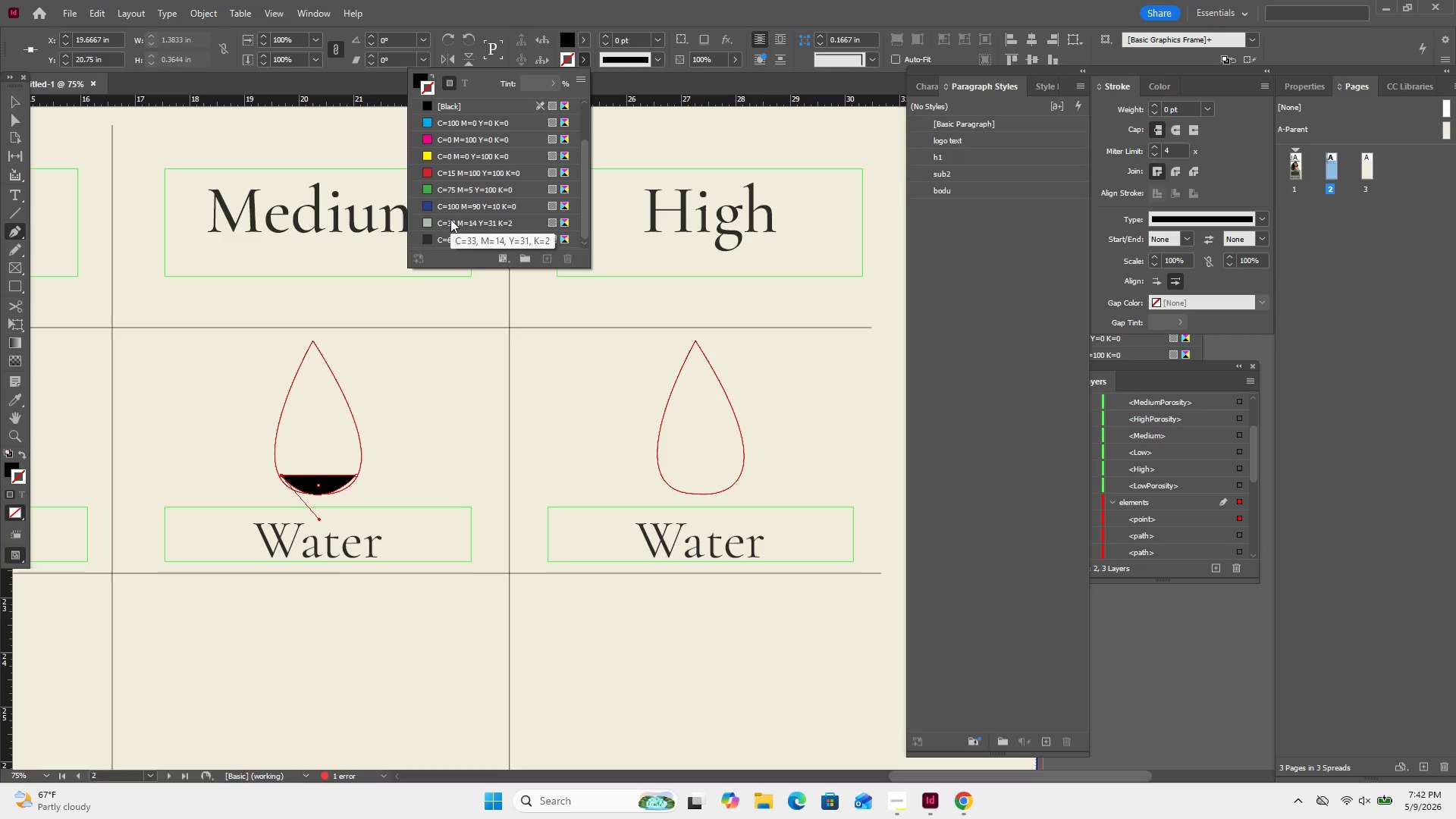 
left_click([450, 219])
 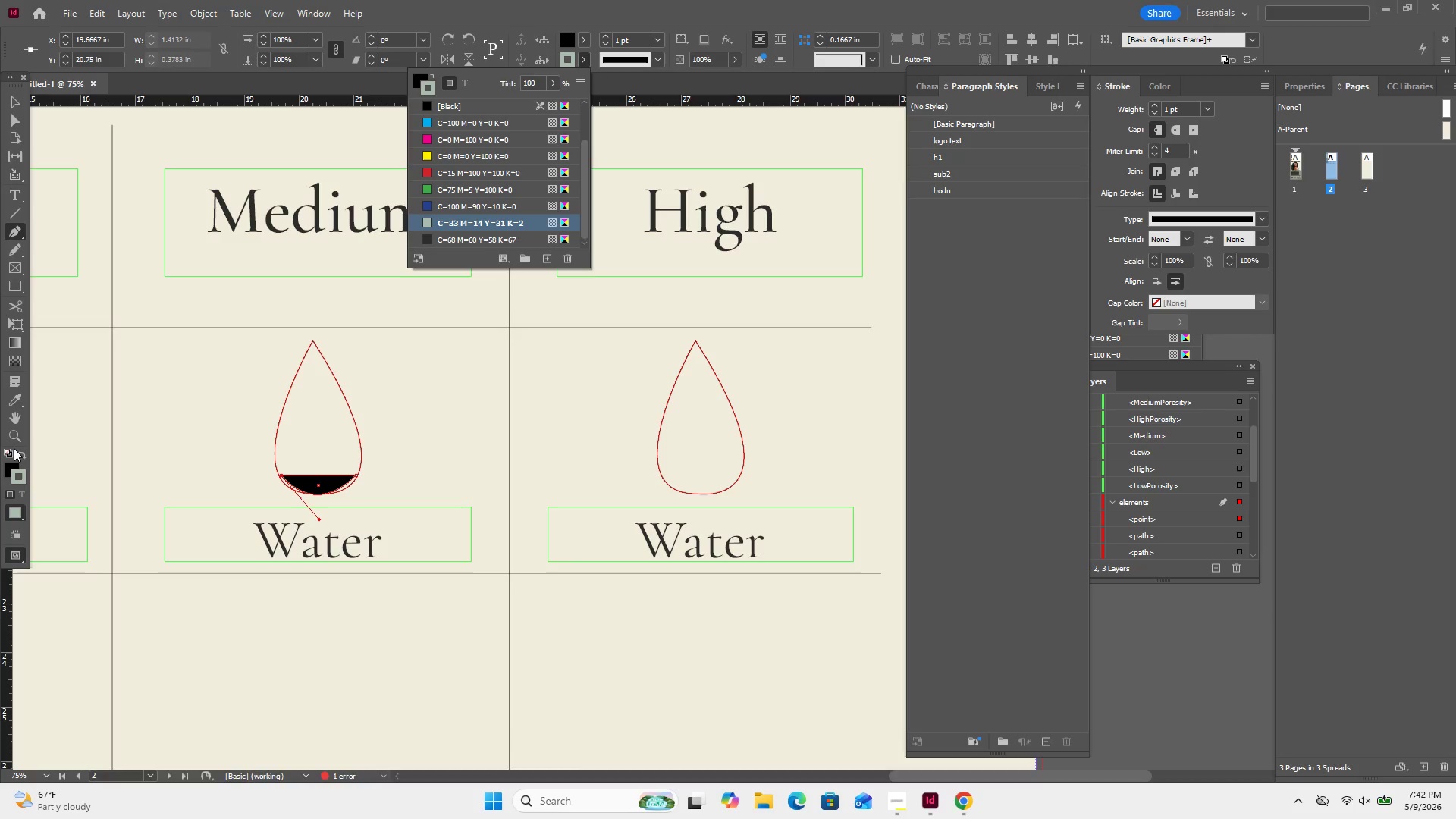 
left_click([25, 457])
 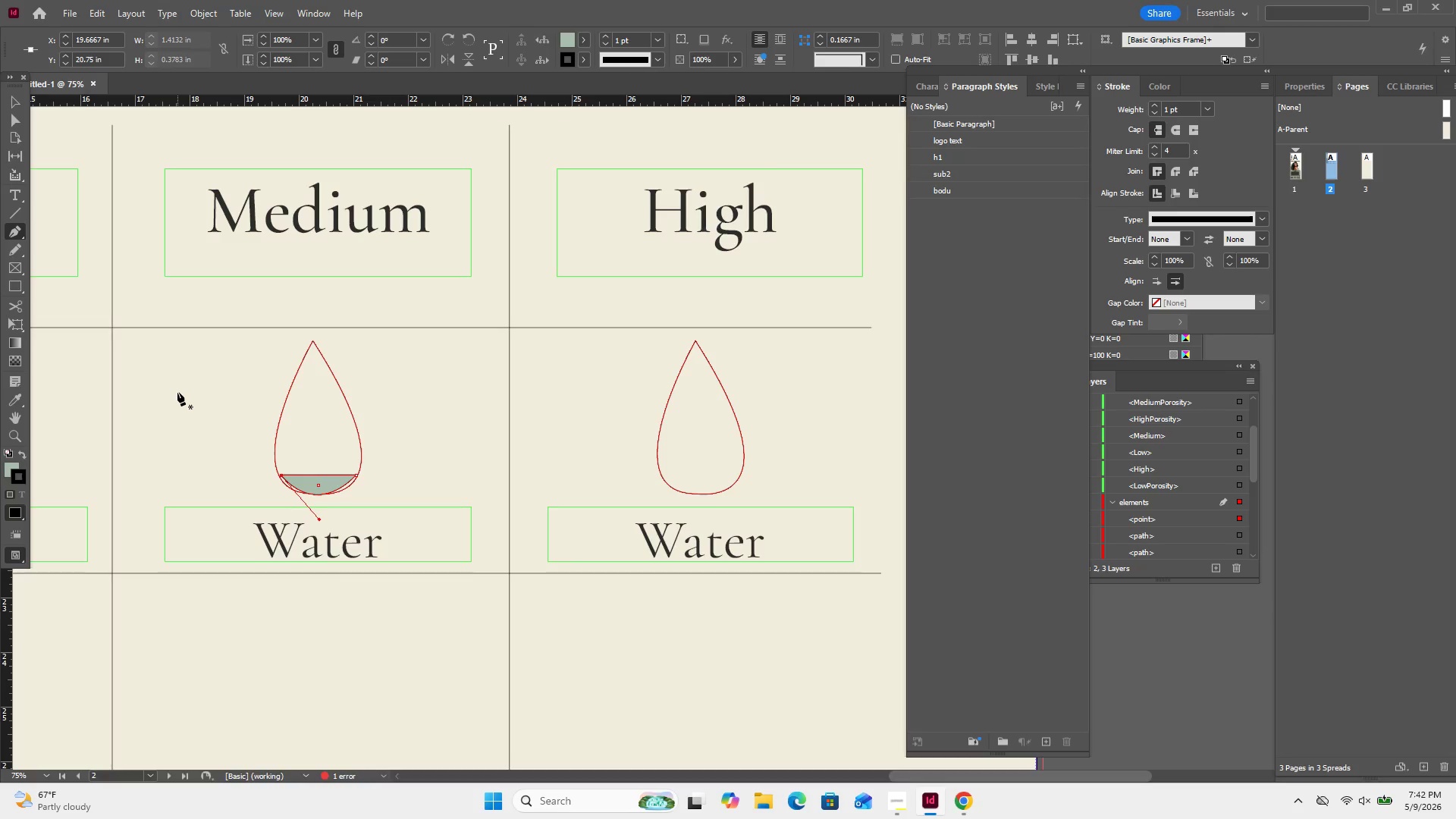 
left_click([177, 392])
 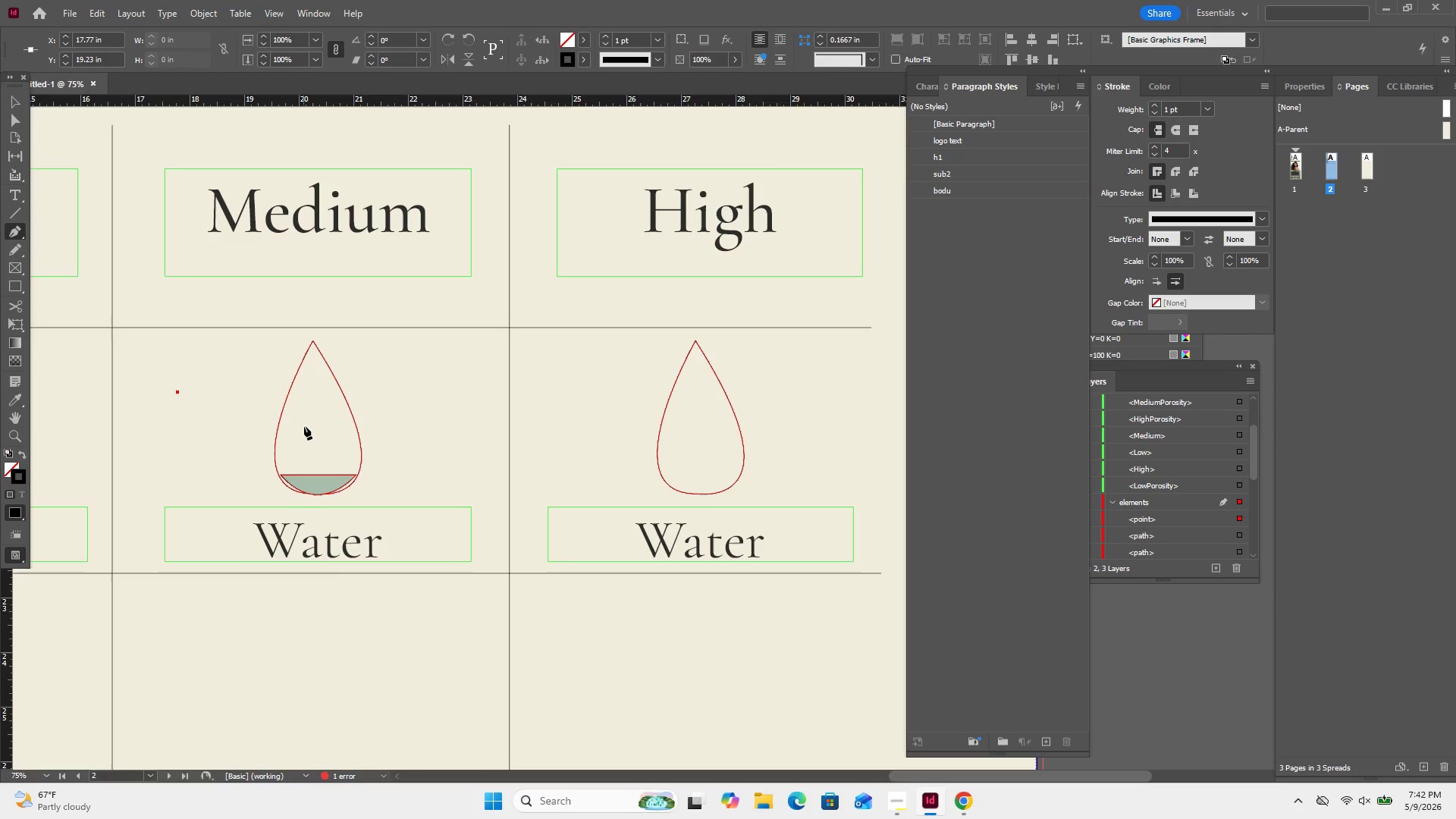 
key(Control+Equal)
 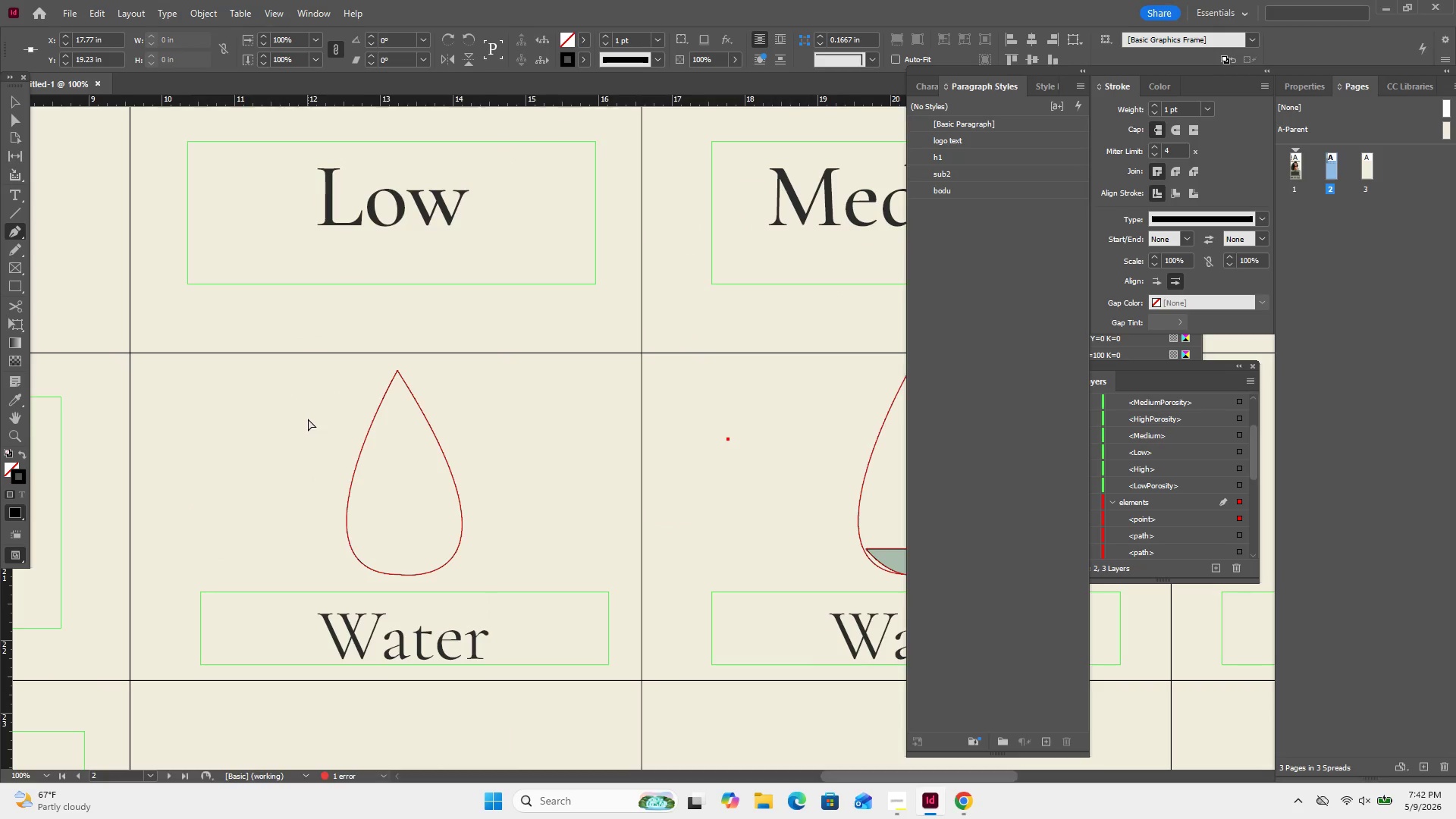 
key(Control+Equal)
 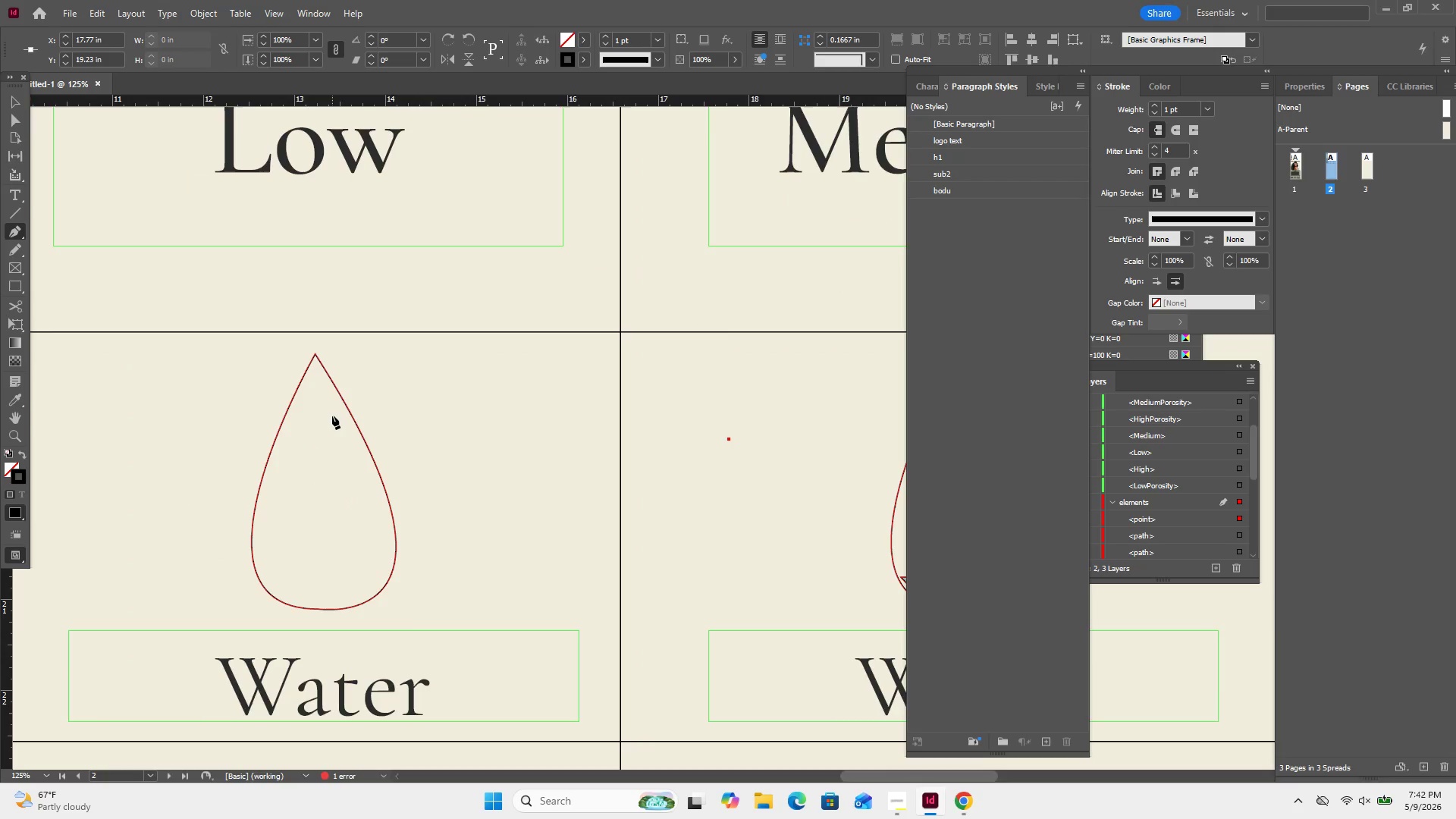 
scroll: coordinate [332, 416], scroll_direction: down, amount: 1.0
 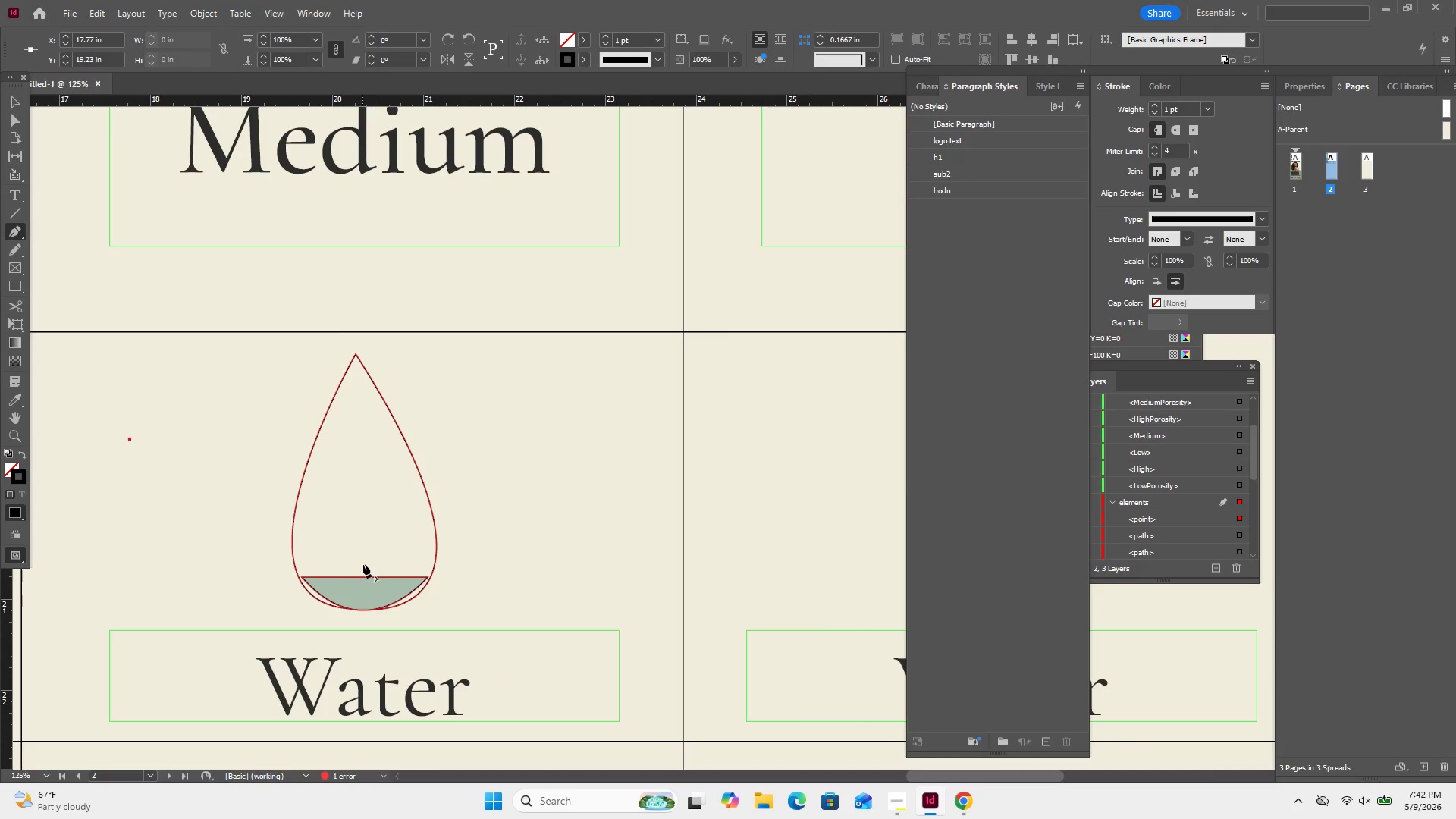 
left_click([371, 594])
 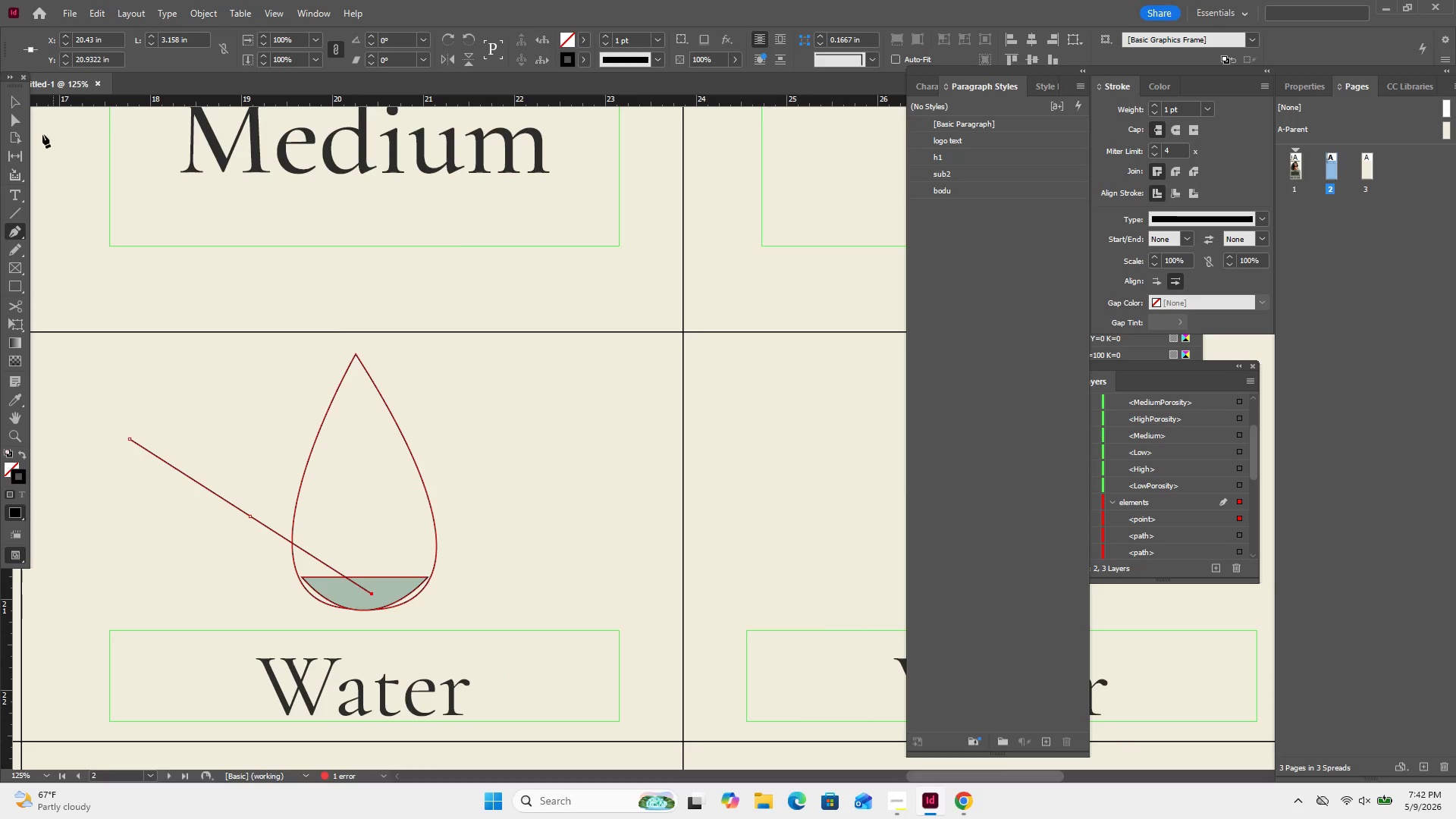 
left_click([12, 111])
 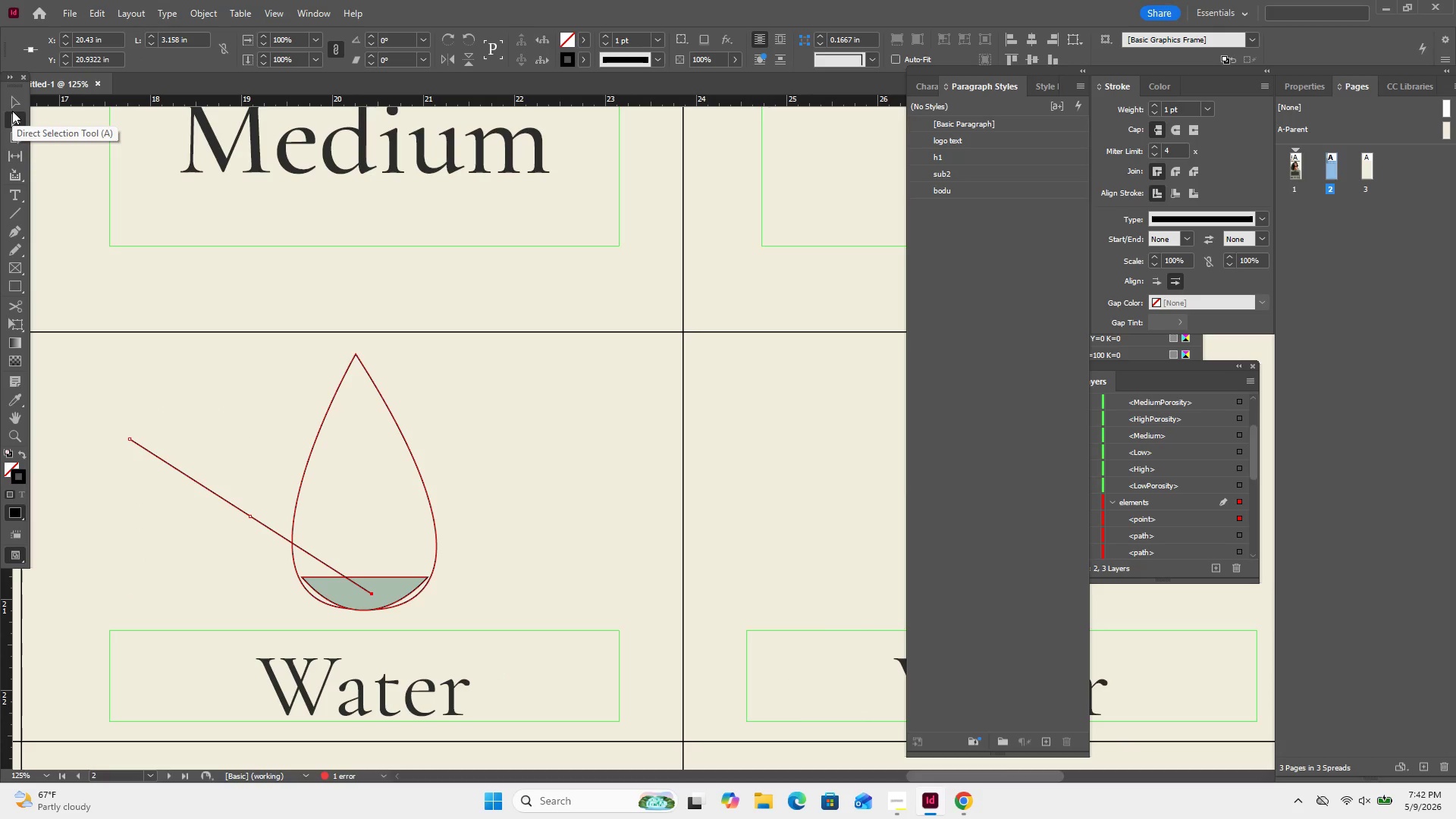 
key(Control+X)
 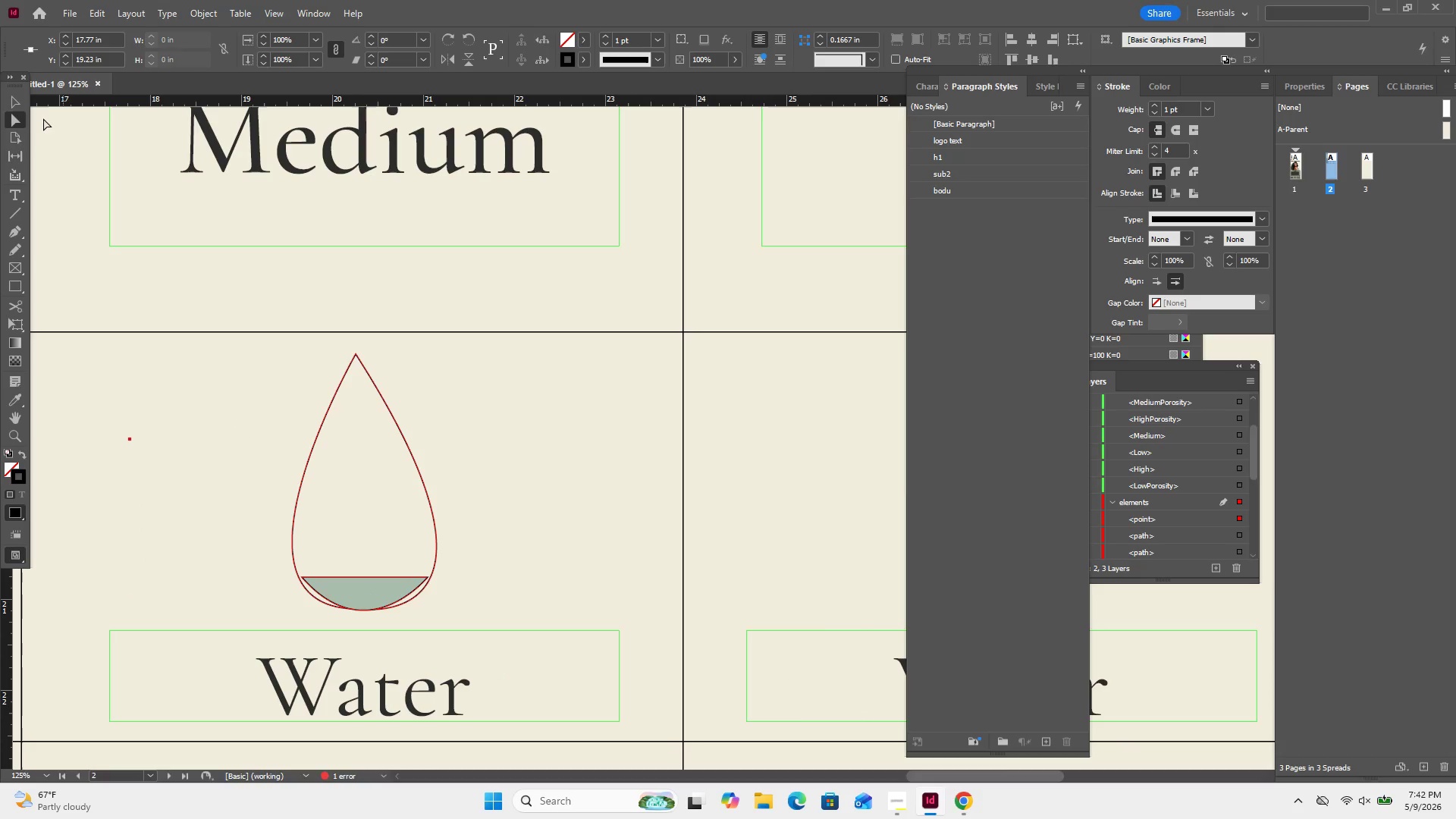 
left_click([9, 101])
 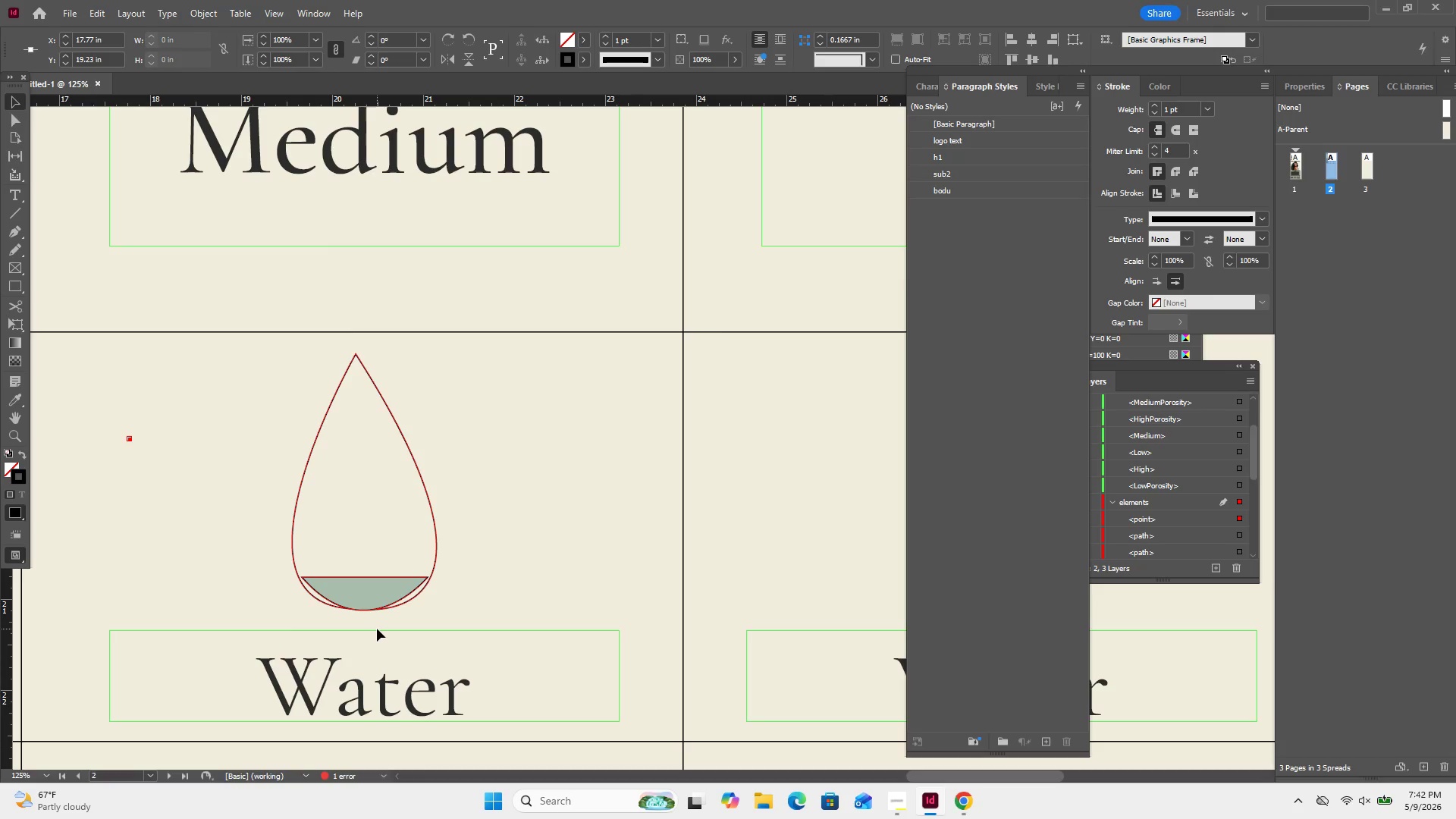 
wait(11.5)
 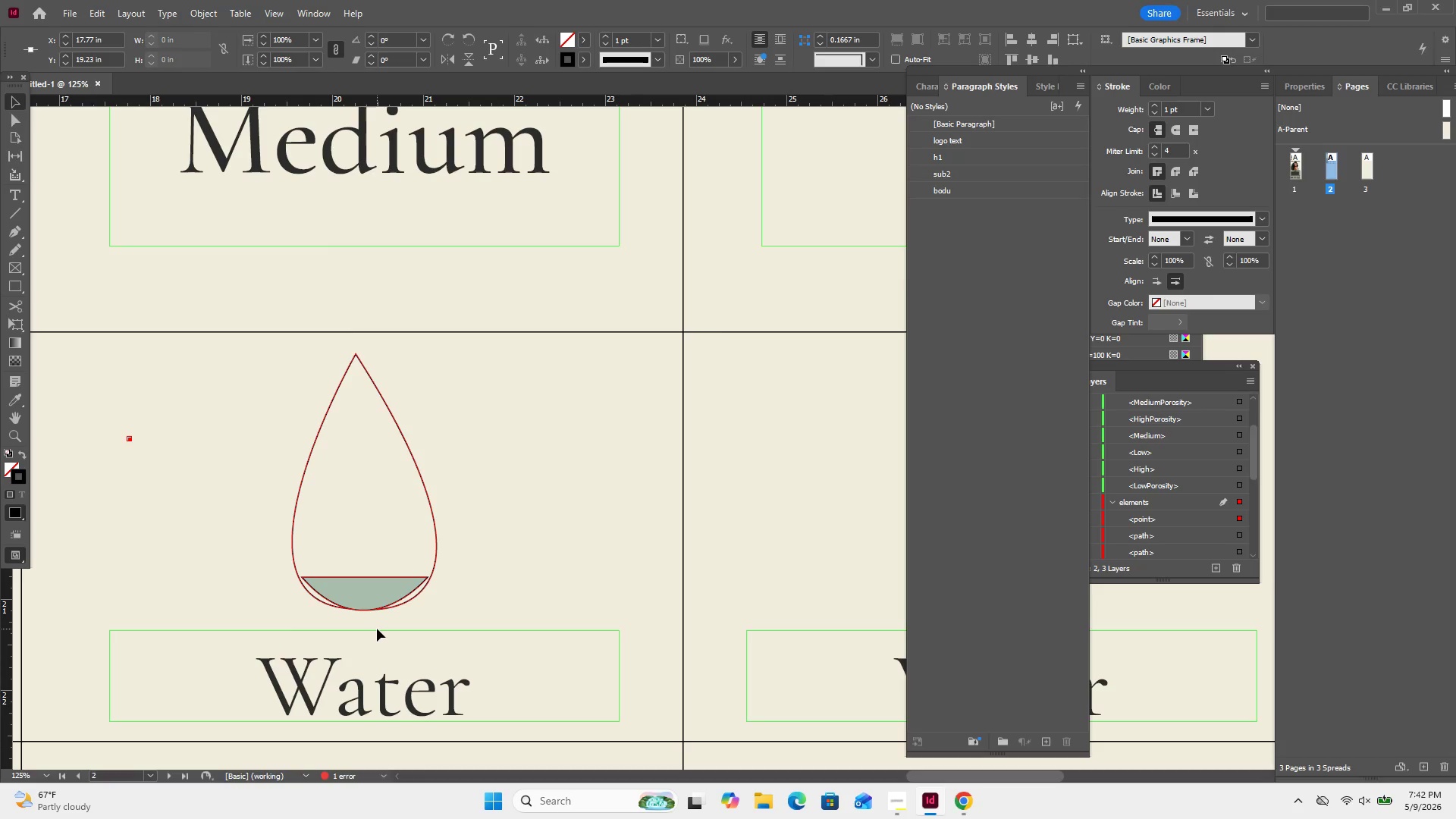 
left_click_drag(start_coordinate=[592, 698], to_coordinate=[883, 756])
 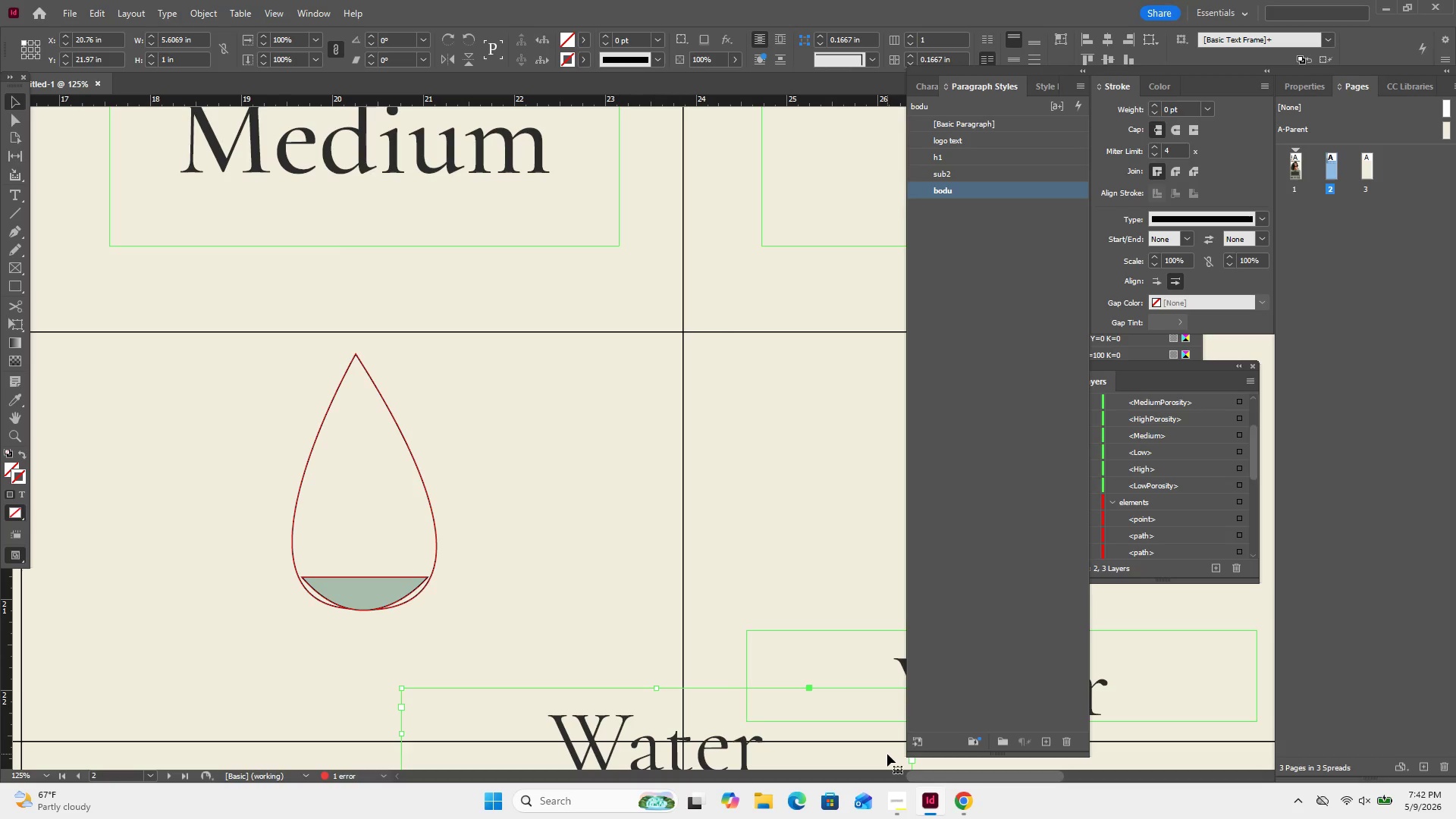 
key(Control+Z)
 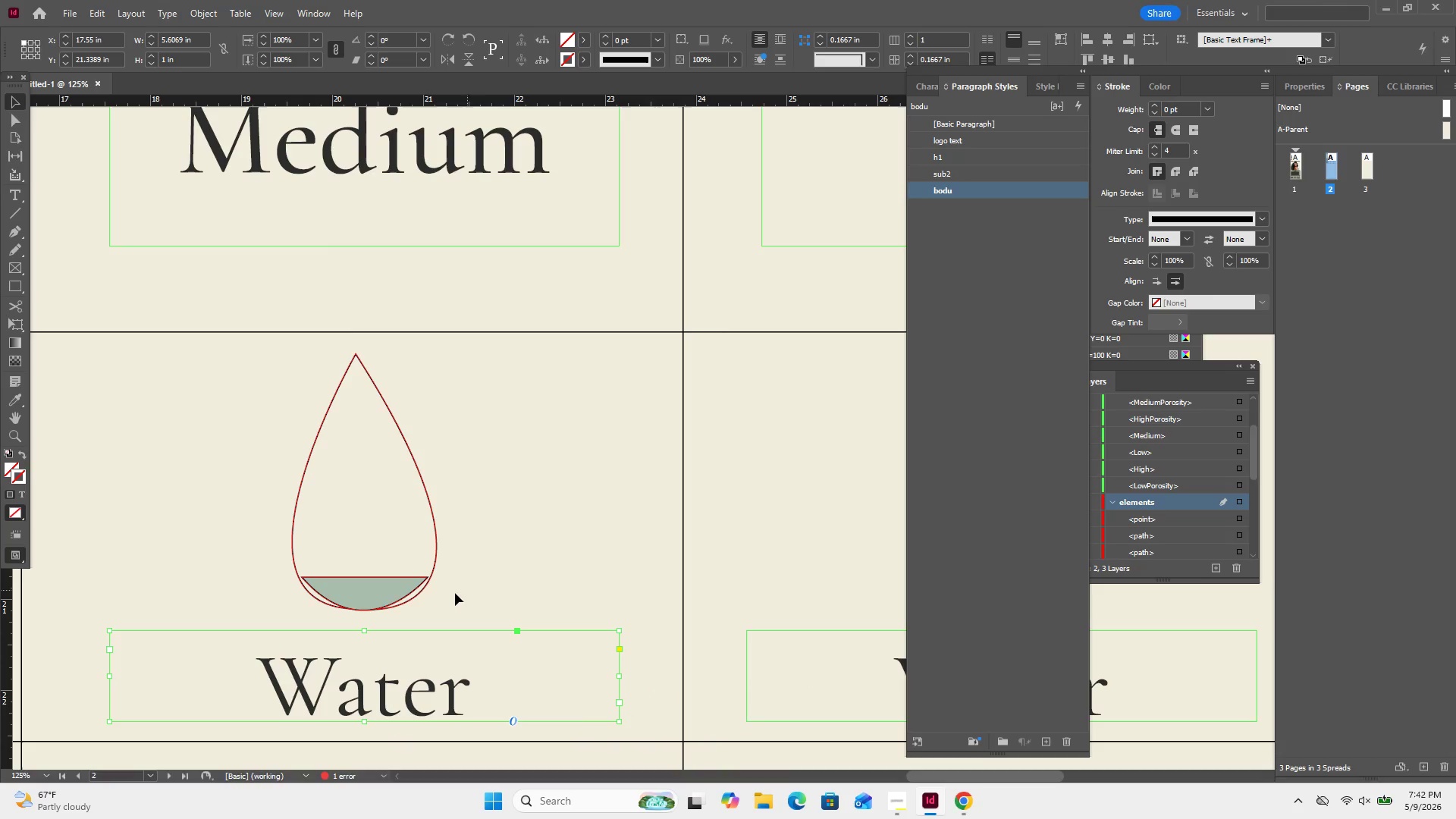 
left_click([381, 596])
 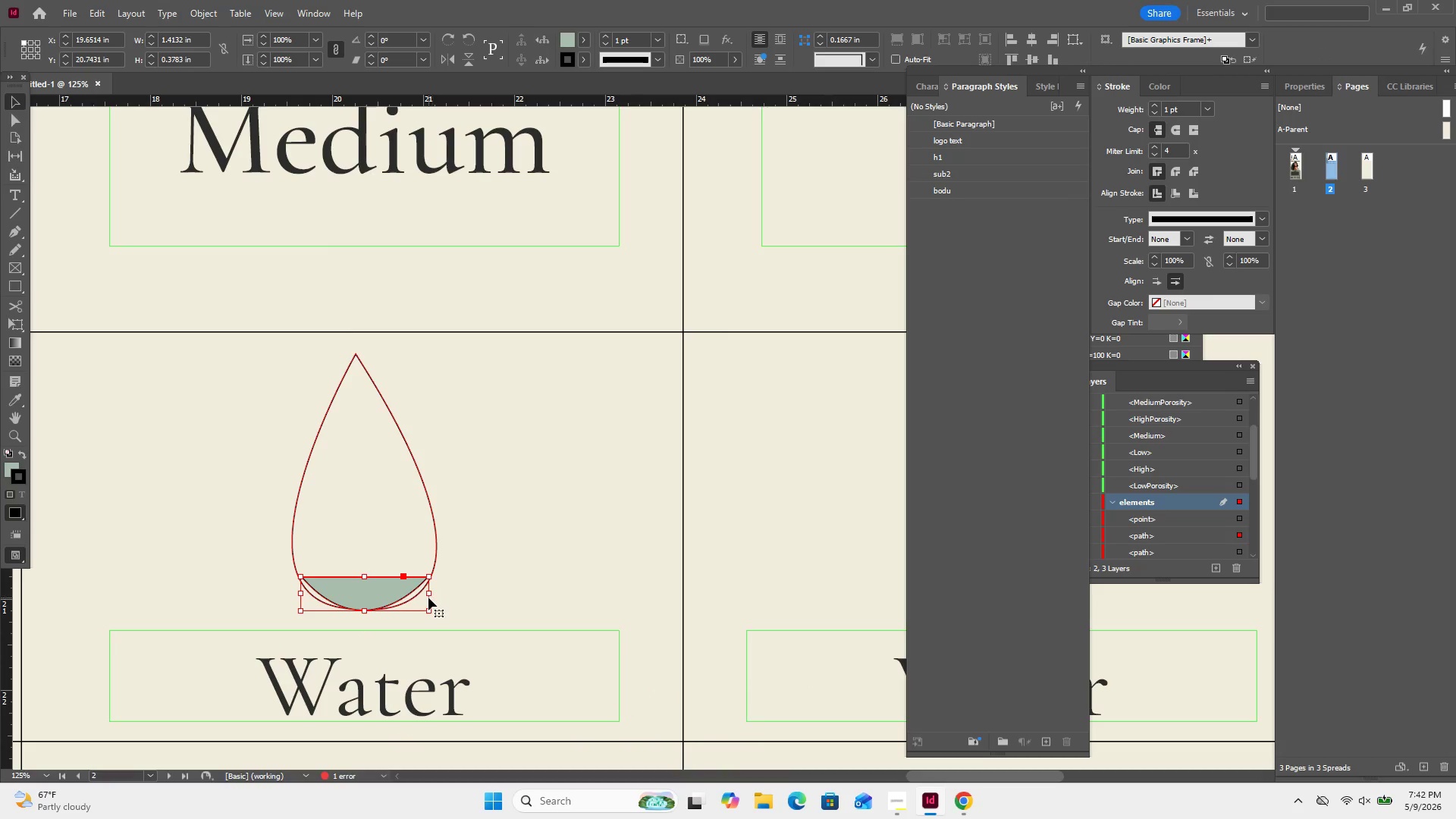 
left_click_drag(start_coordinate=[430, 592], to_coordinate=[437, 589])
 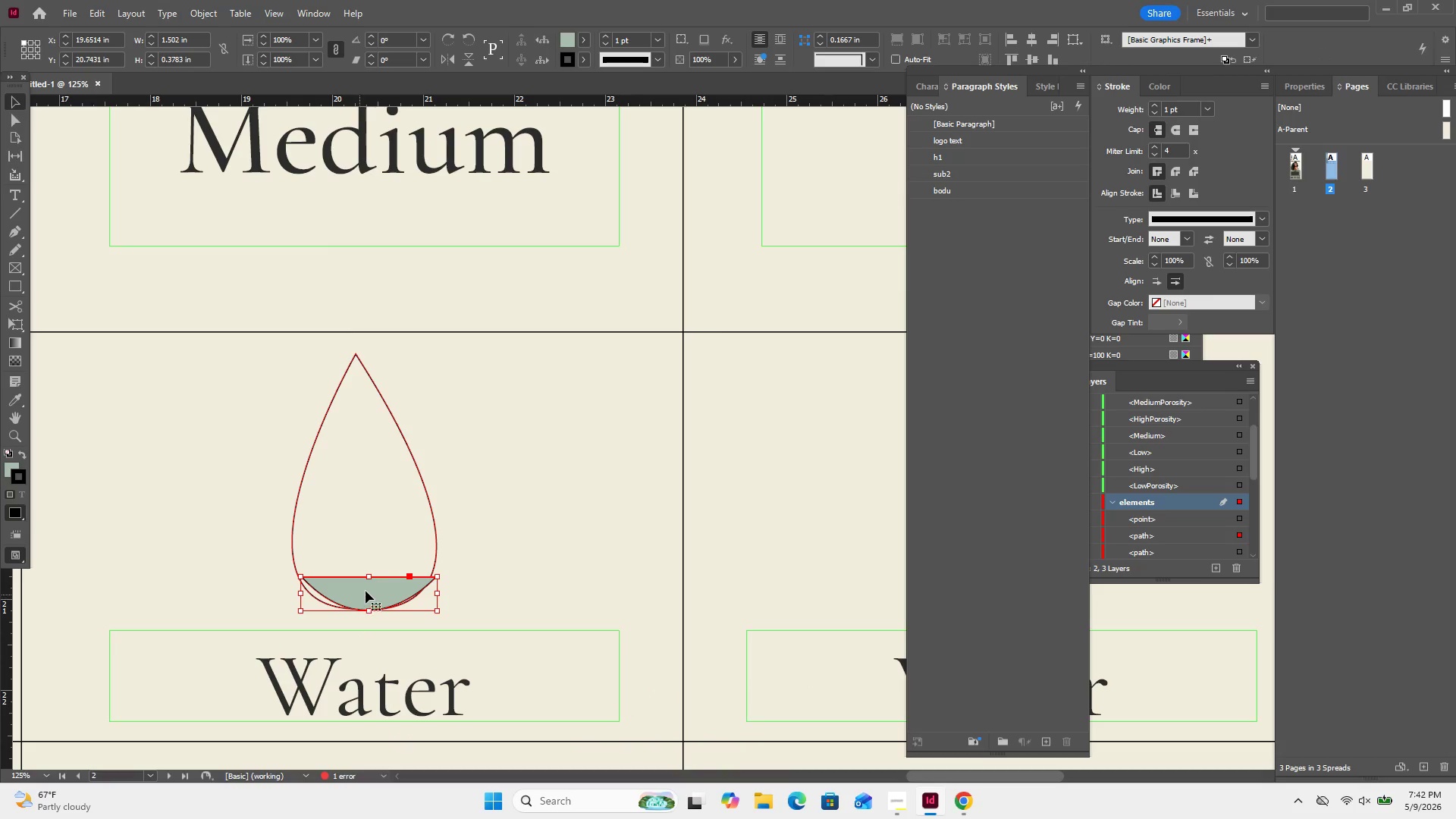 
left_click_drag(start_coordinate=[368, 590], to_coordinate=[359, 588])
 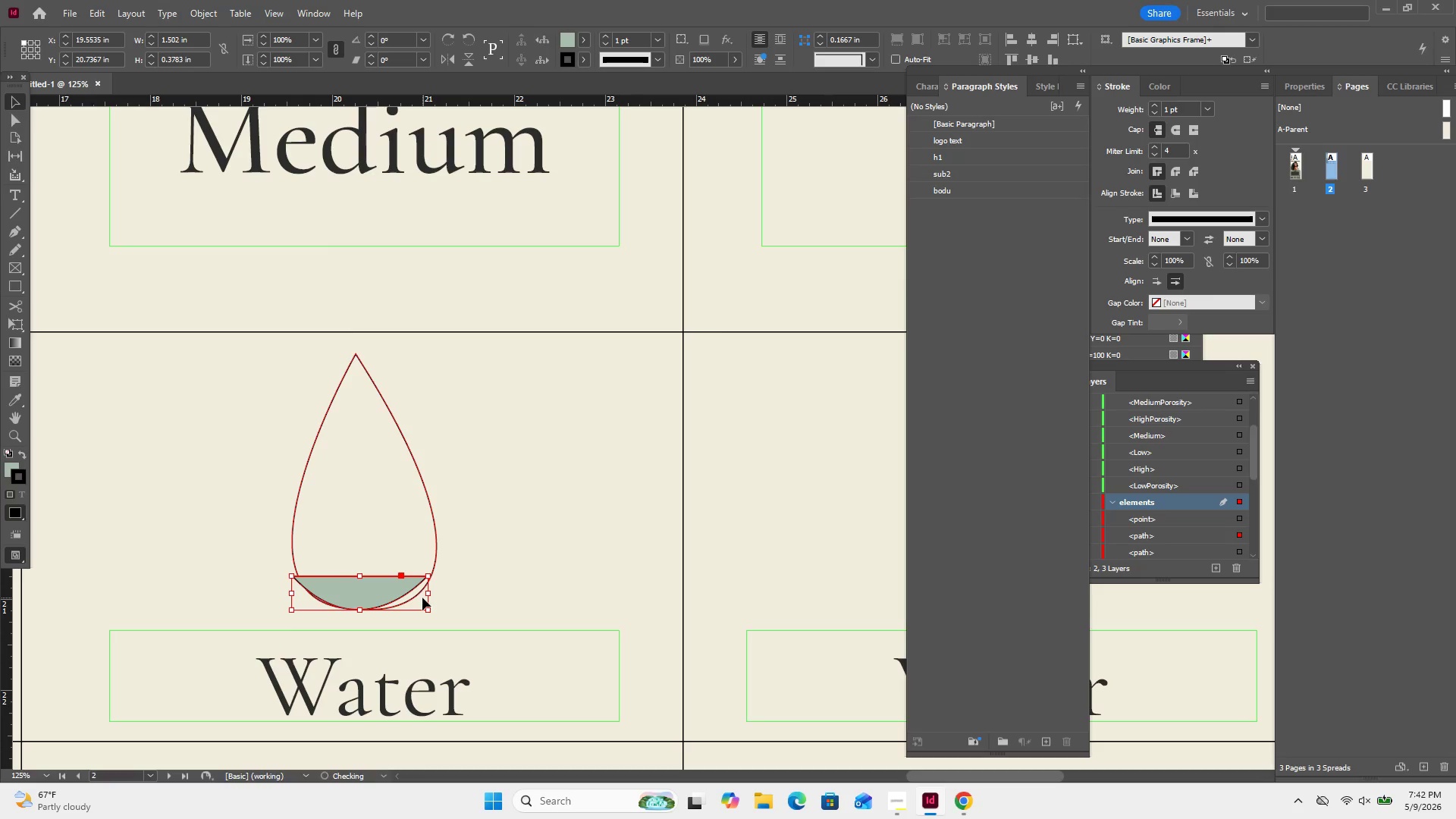 
key(ArrowRight)
 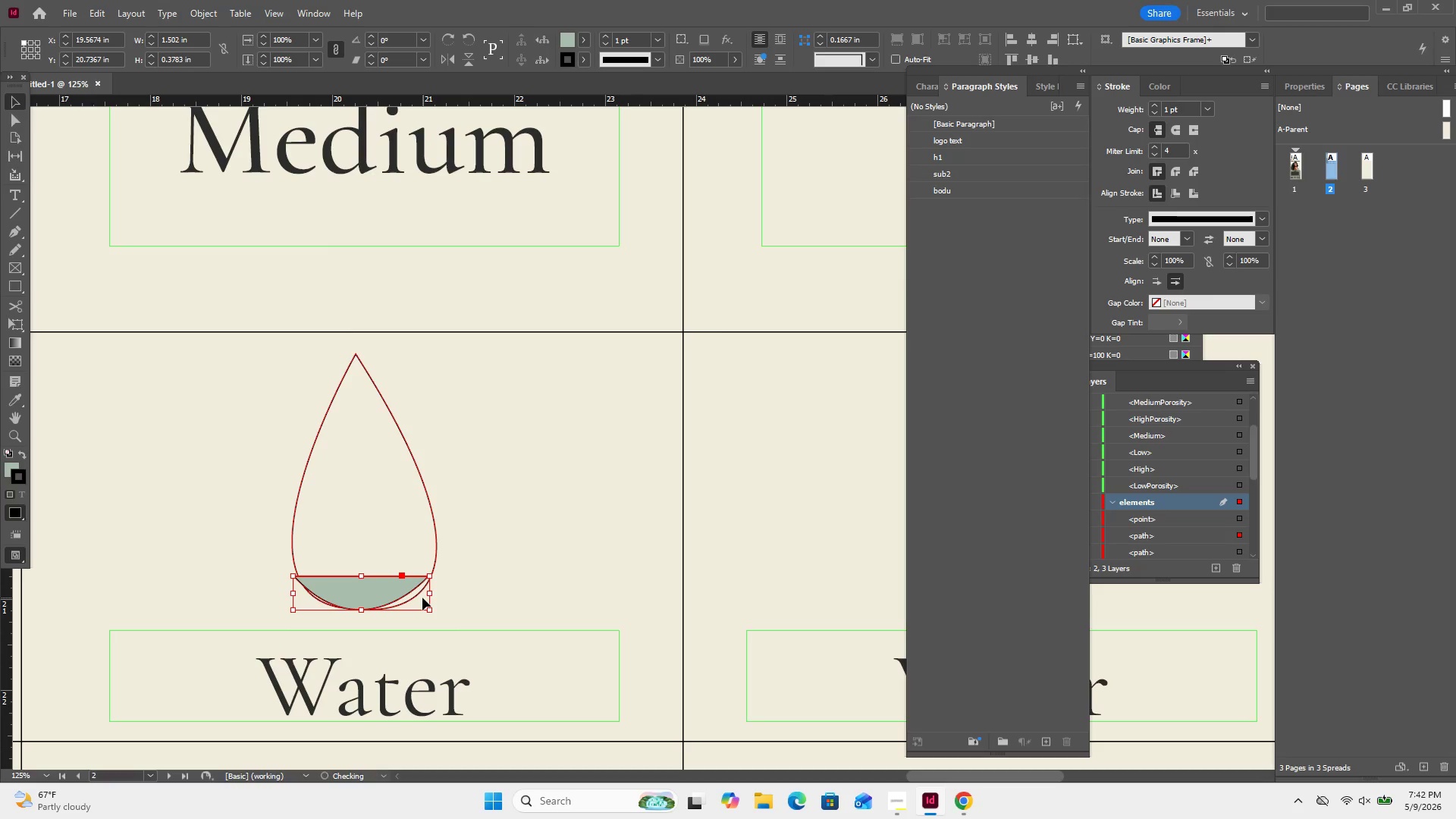 
key(ArrowRight)
 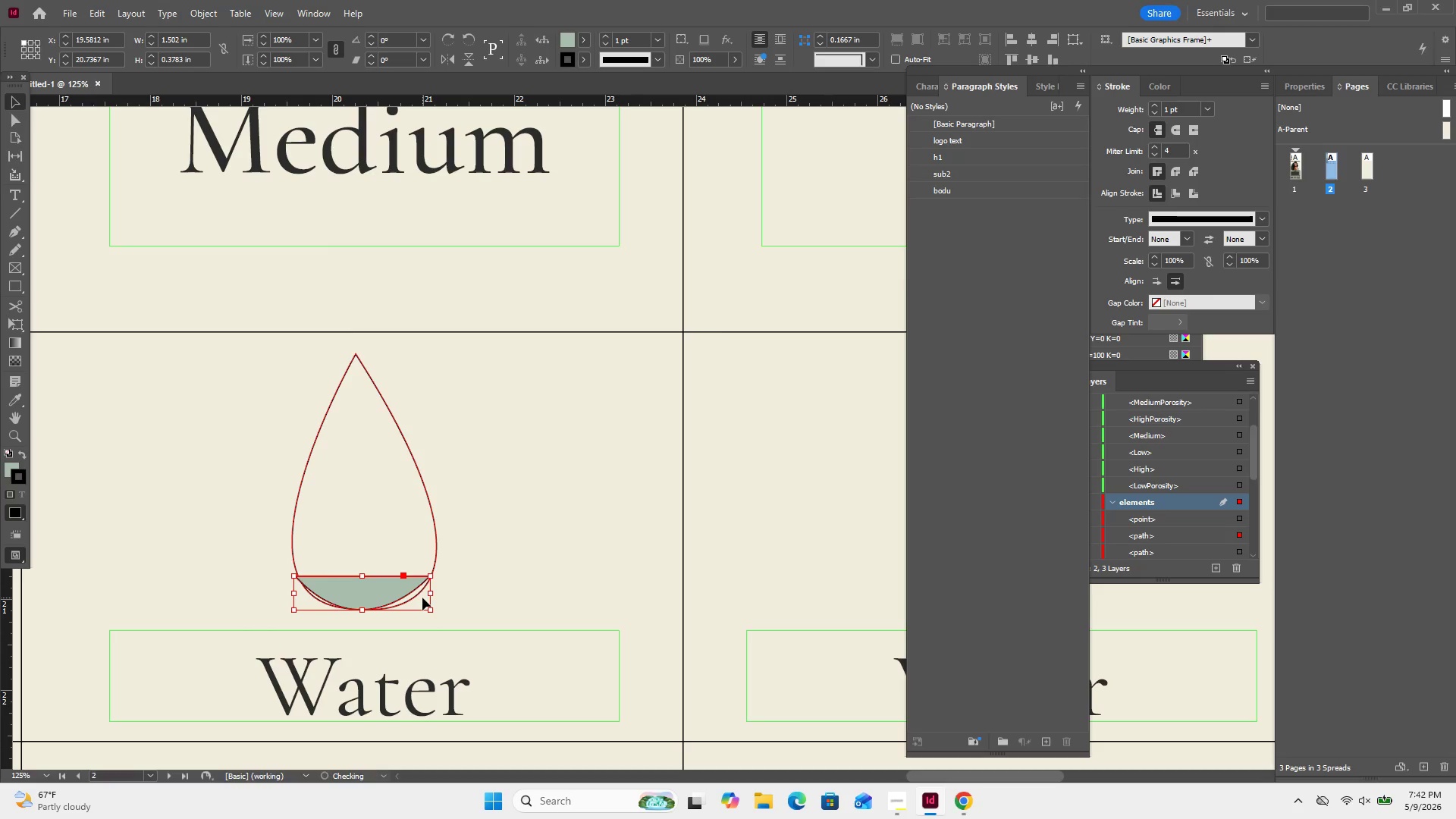 
key(ArrowRight)
 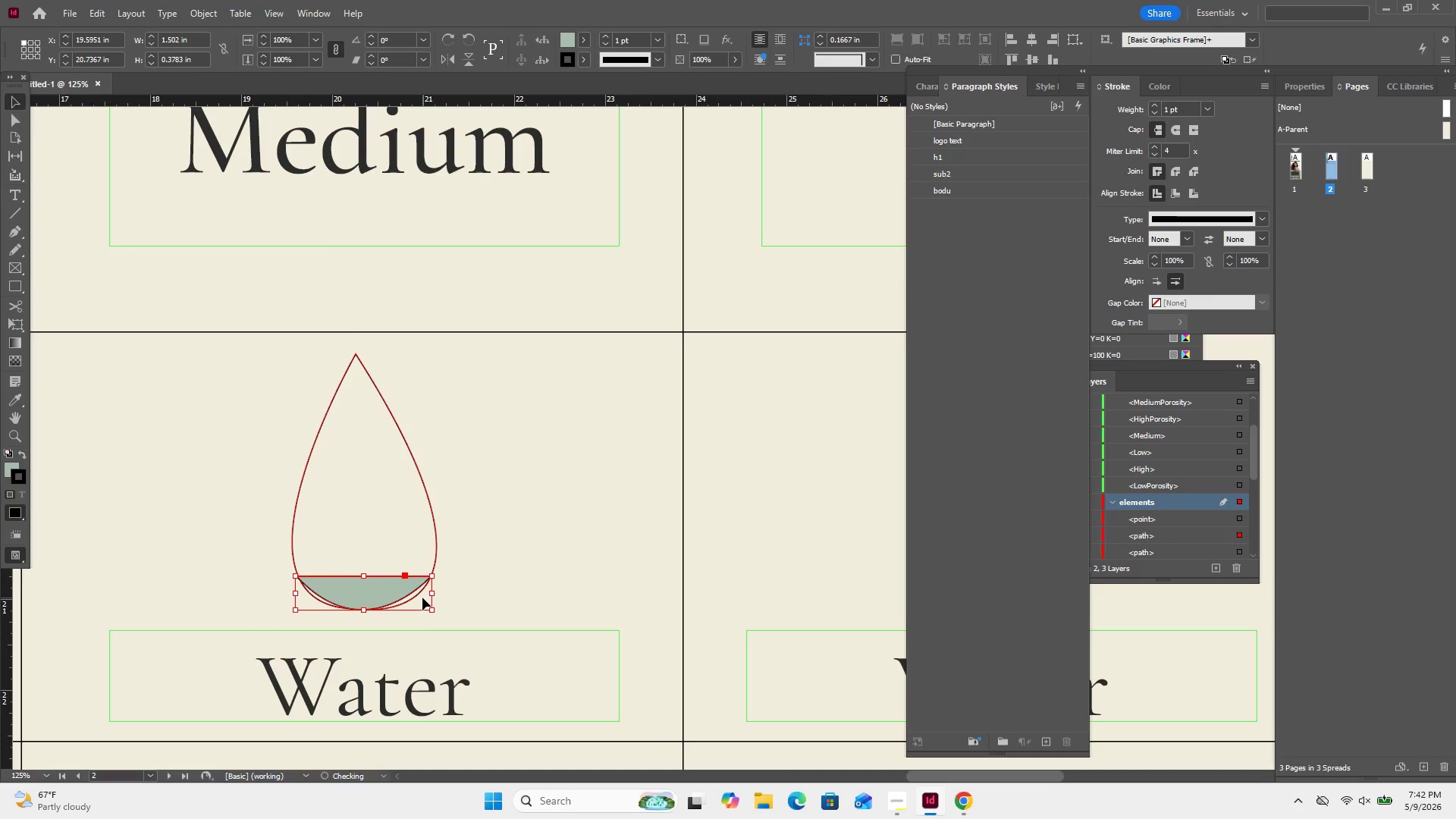 
key(ArrowRight)
 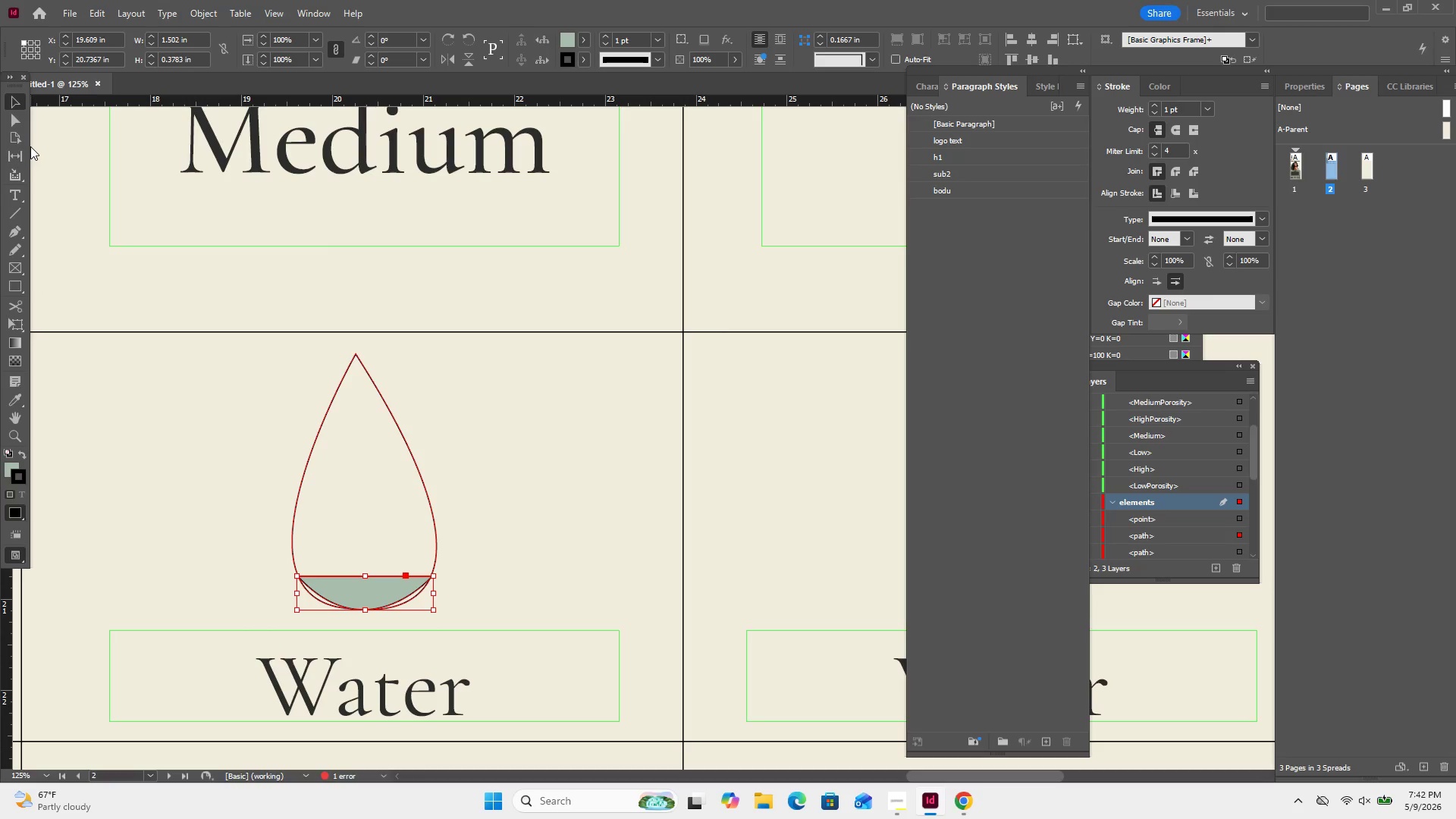 
wait(5.45)
 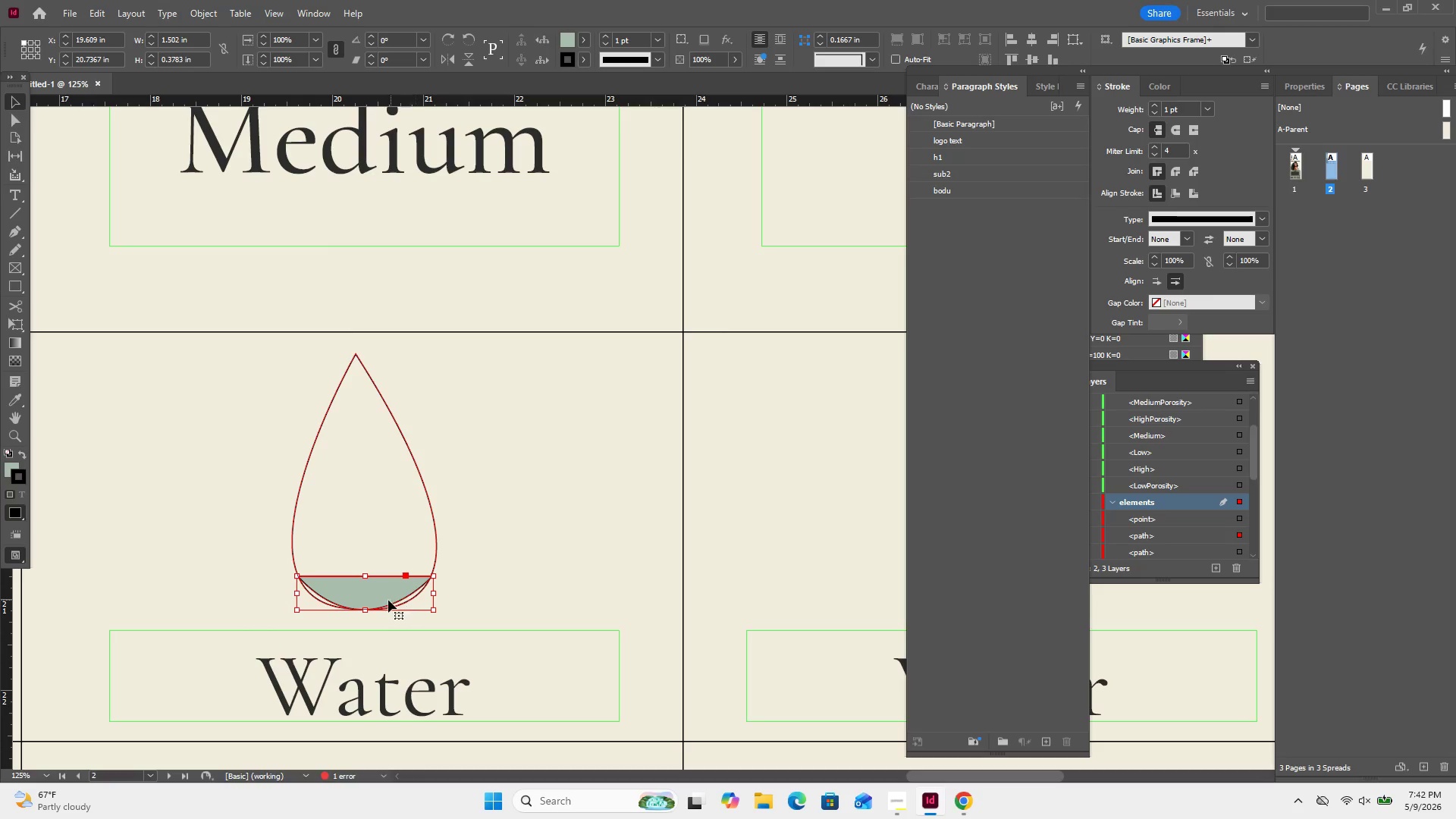 
left_click([21, 122])
 